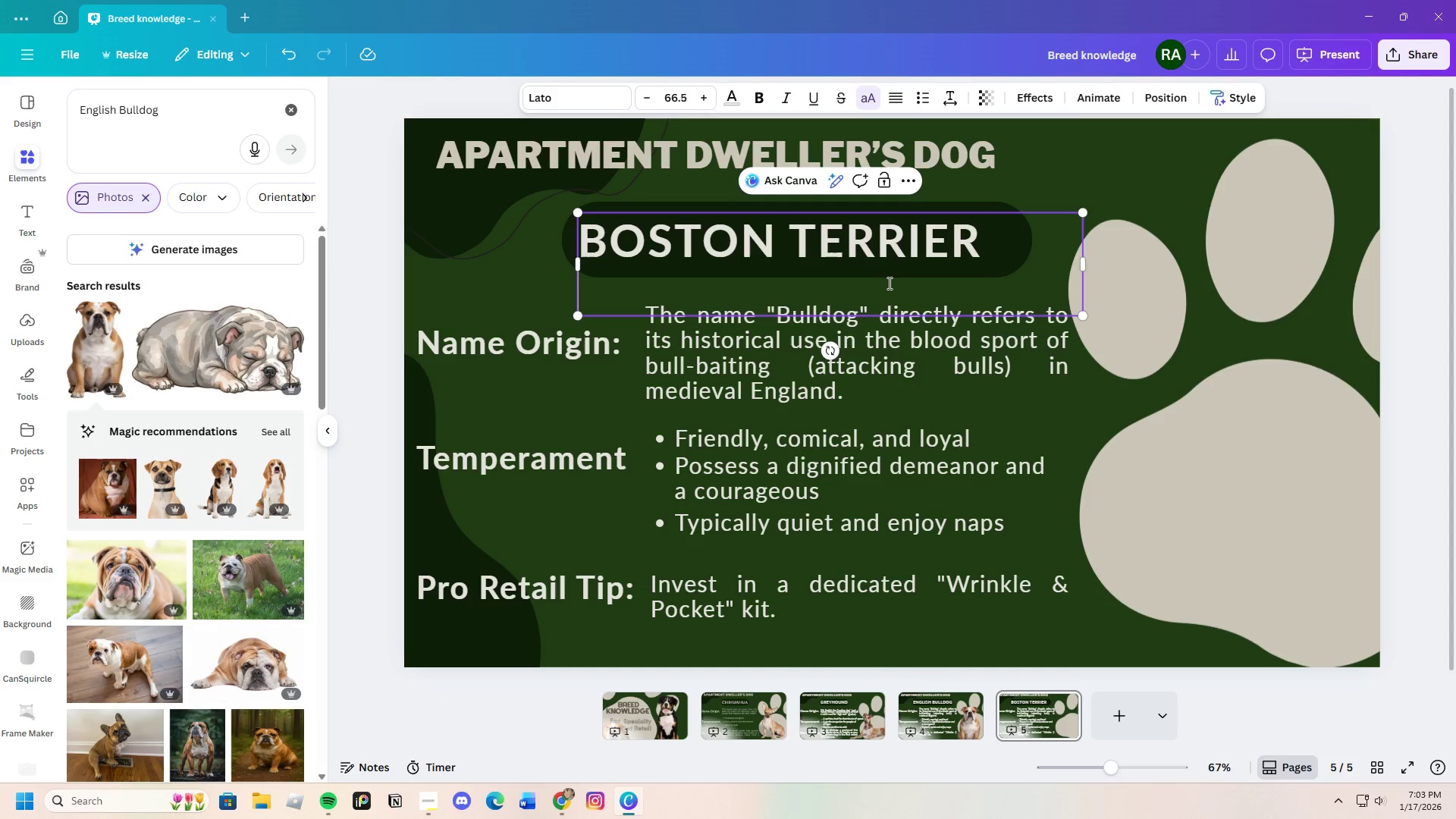 
left_click([885, 297])
 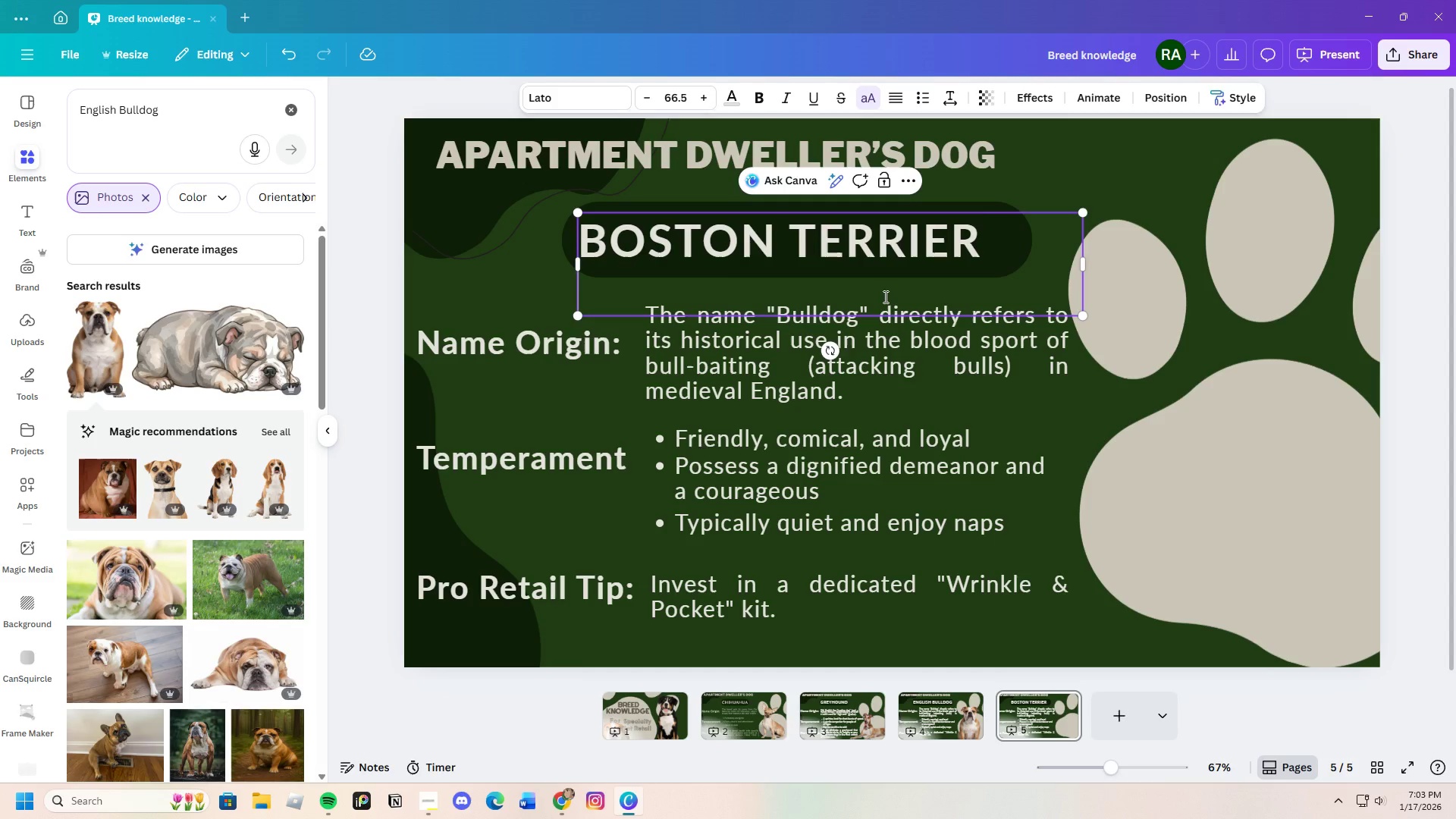 
key(Backspace)
 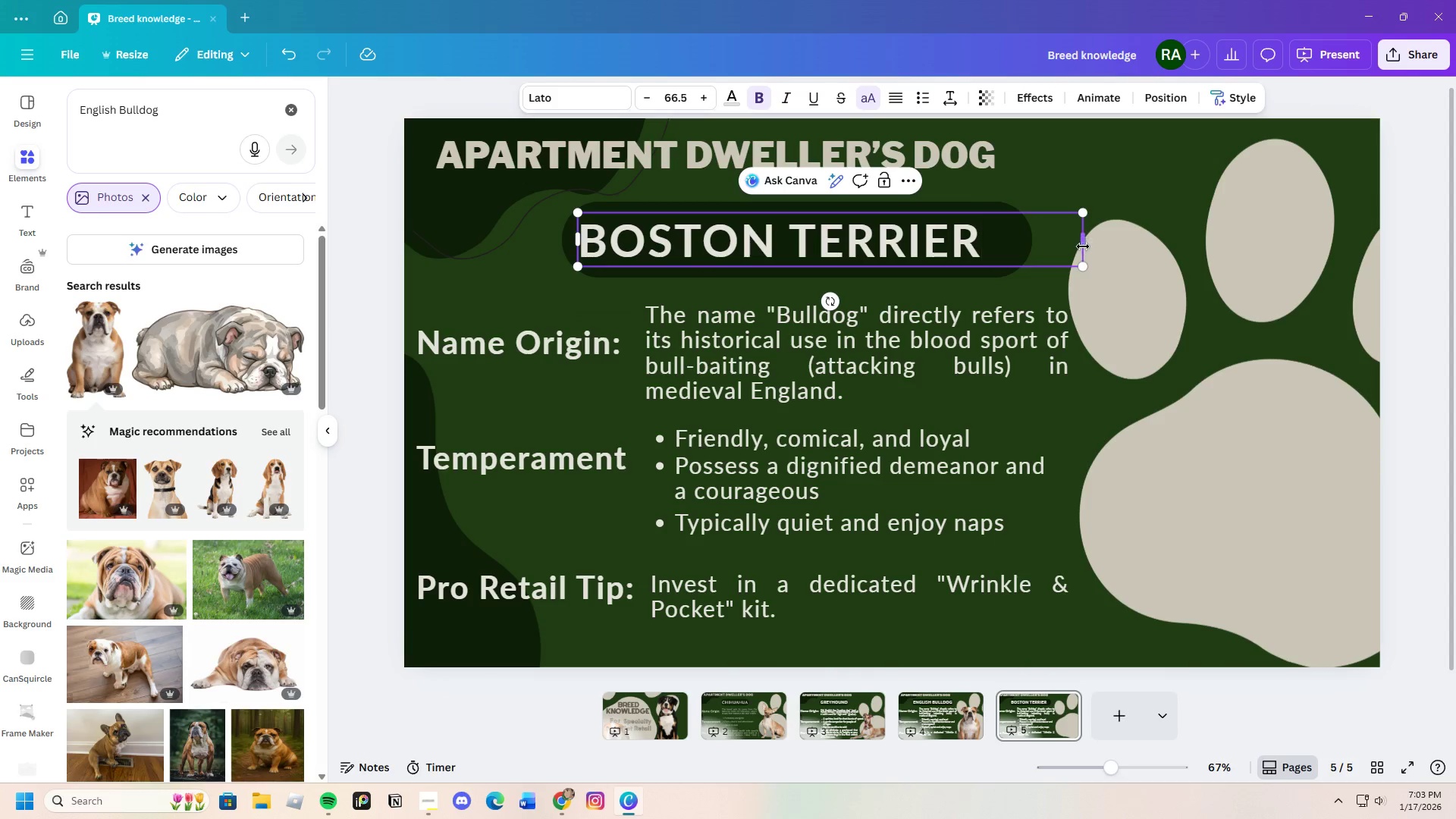 
left_click_drag(start_coordinate=[1082, 240], to_coordinate=[1078, 240])
 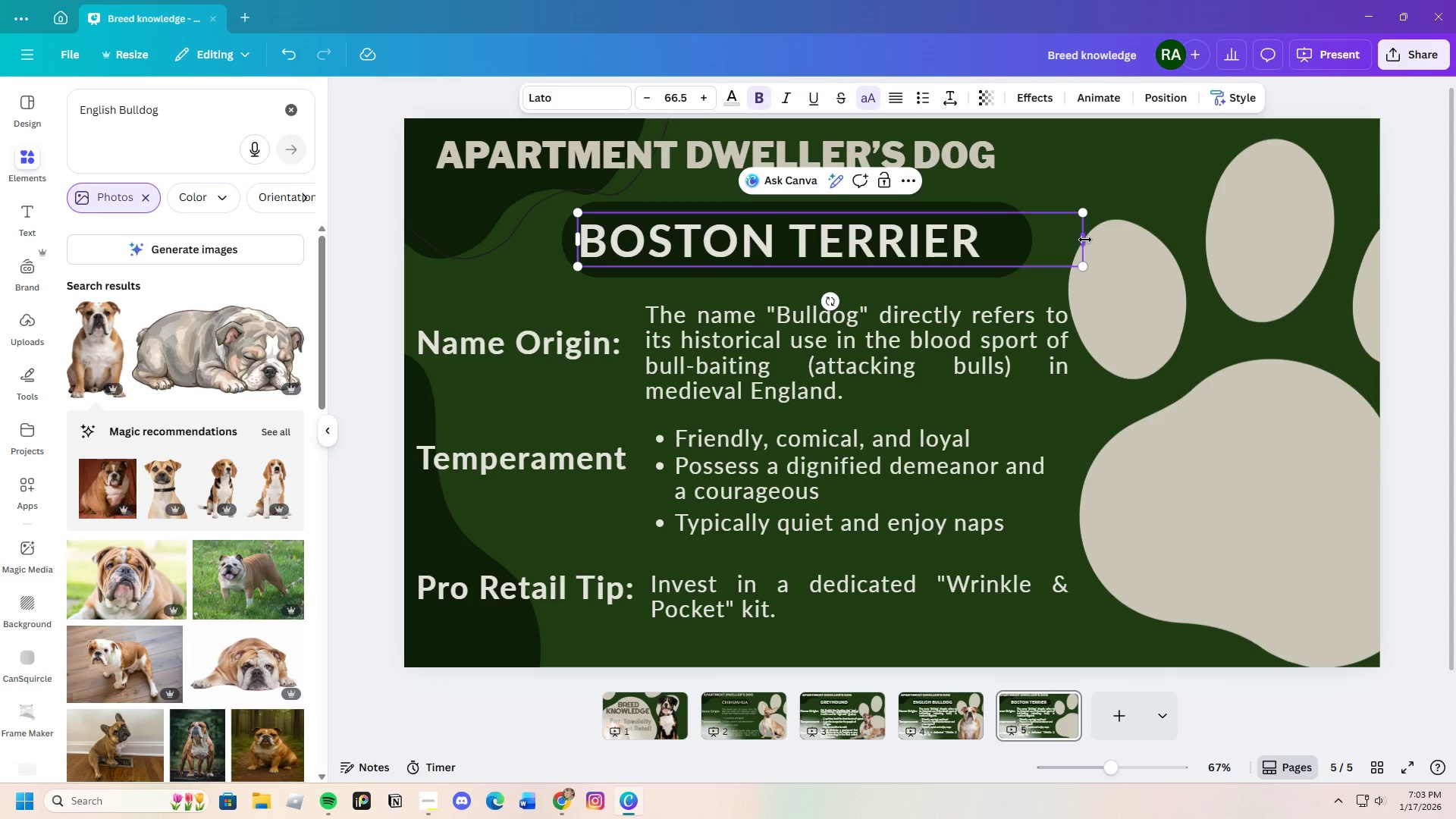 
left_click_drag(start_coordinate=[1085, 240], to_coordinate=[994, 240])
 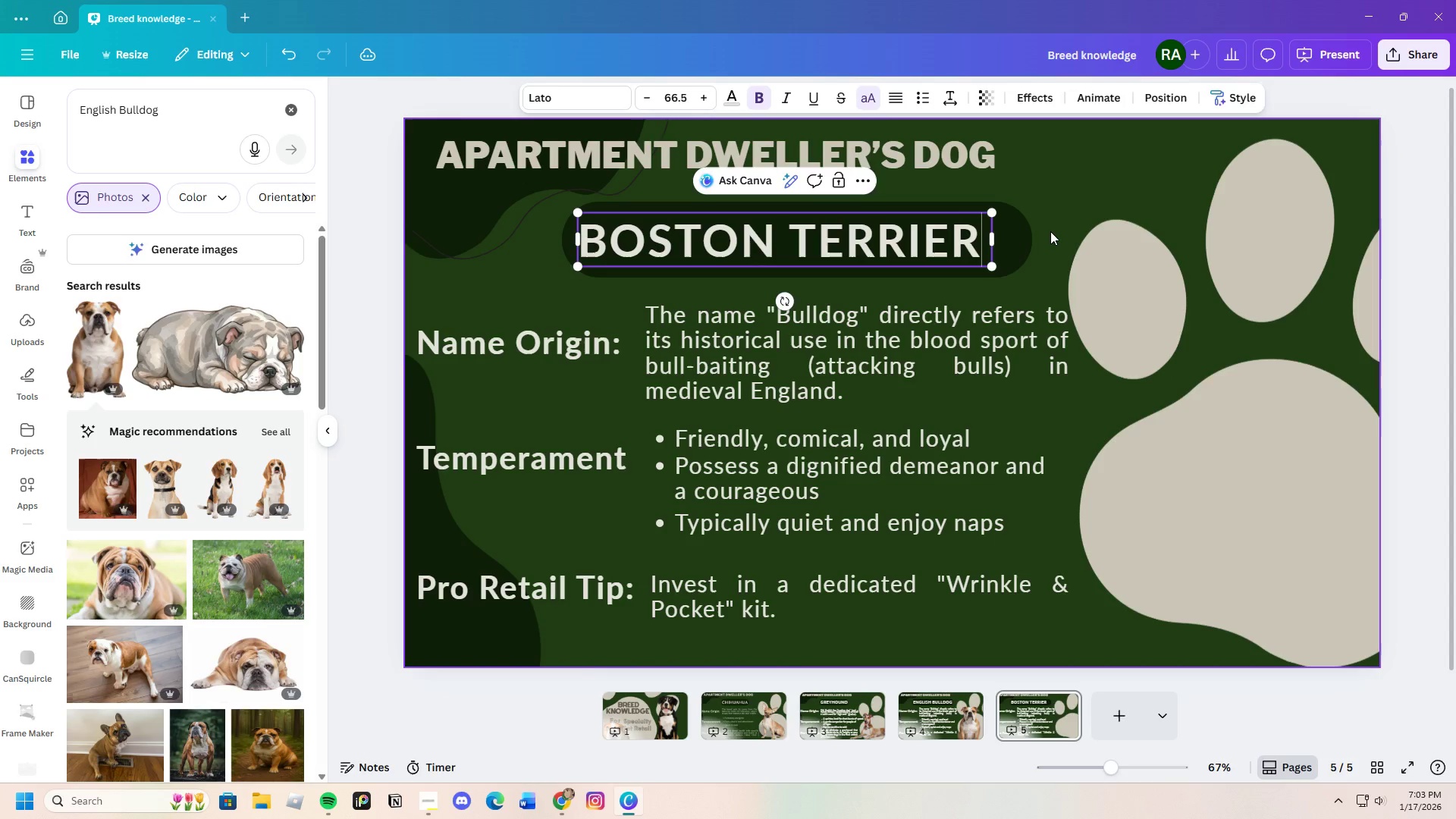 
left_click([1050, 231])
 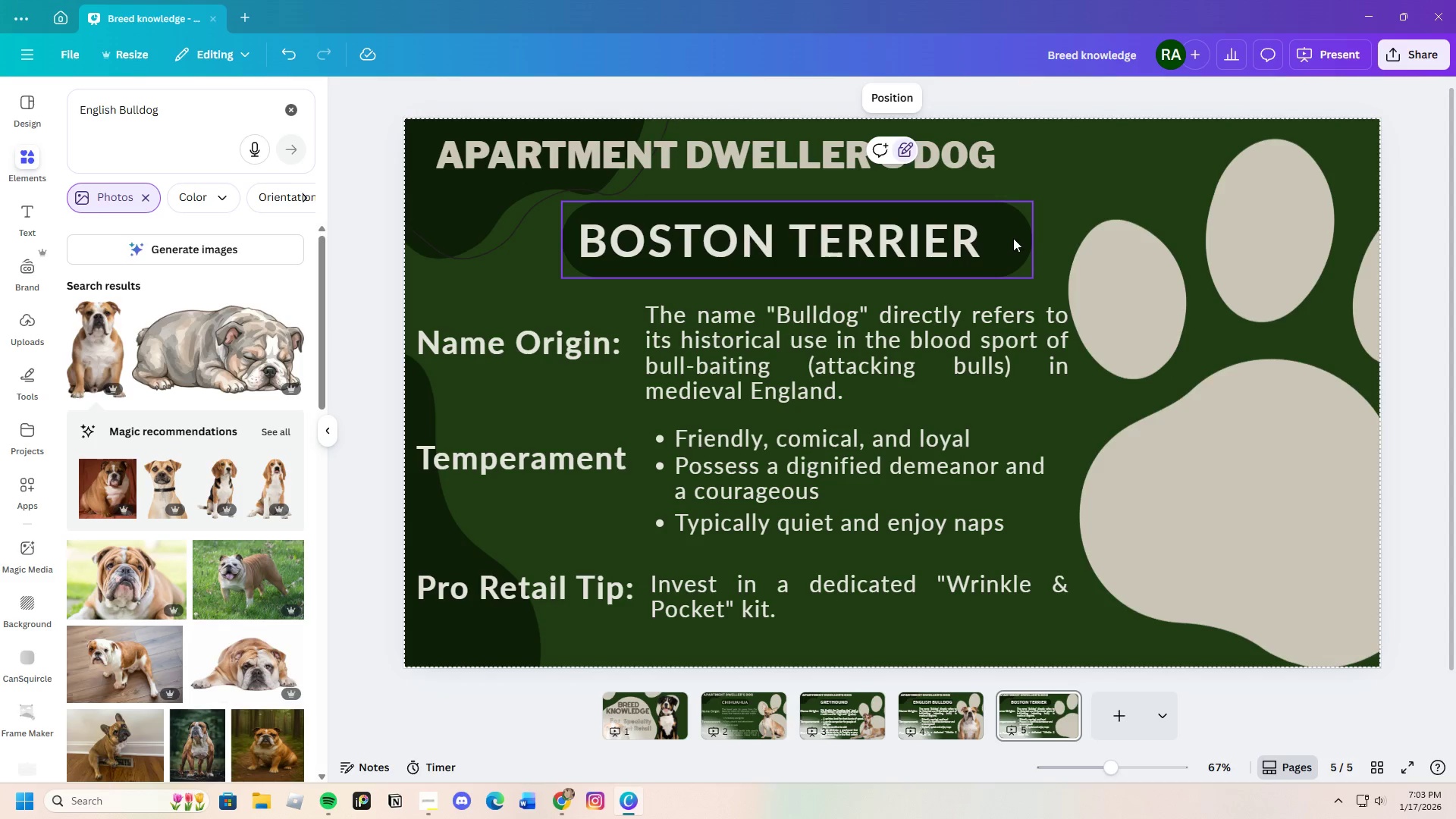 
left_click([1019, 236])
 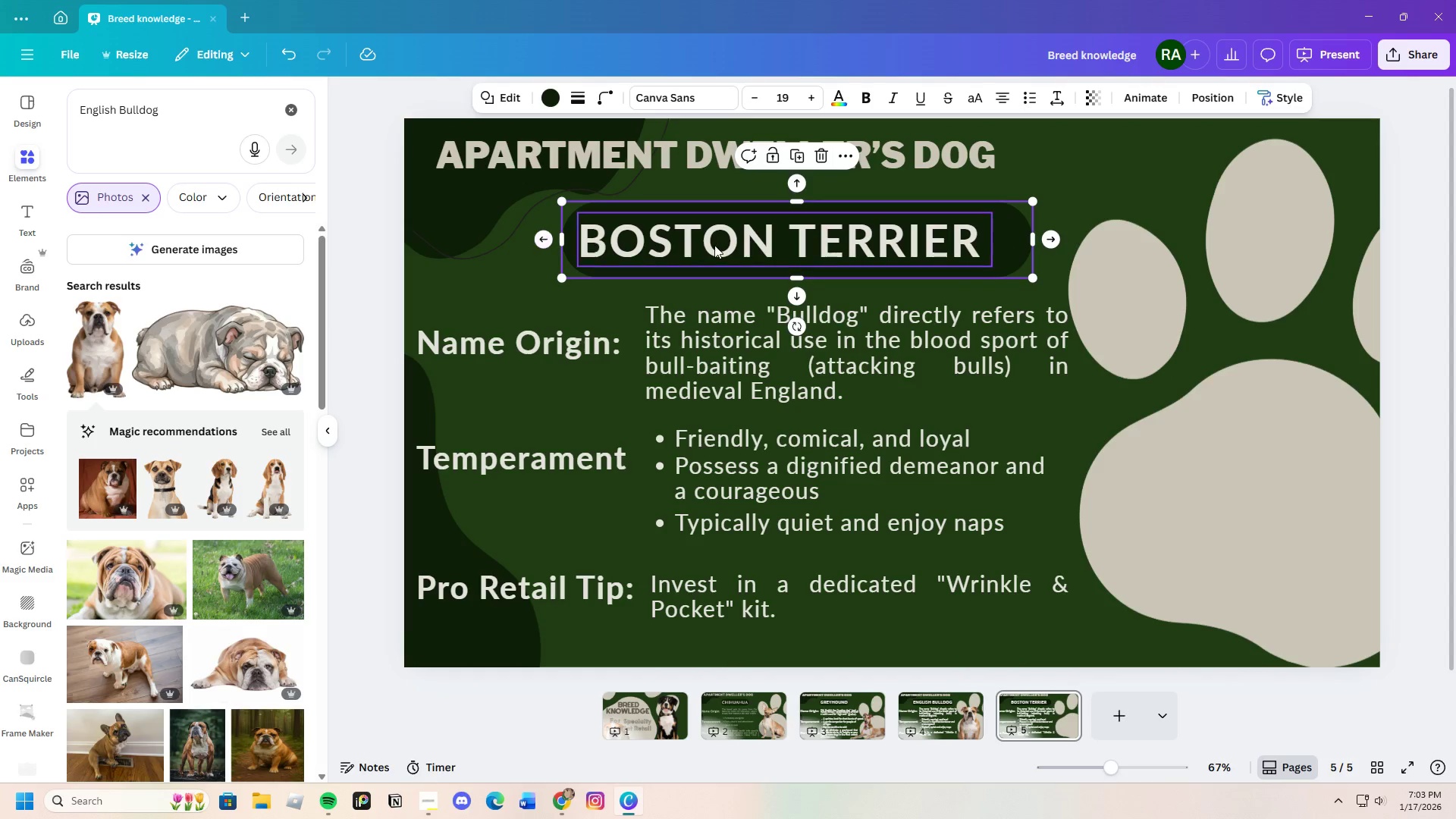 
left_click_drag(start_coordinate=[719, 244], to_coordinate=[727, 243])
 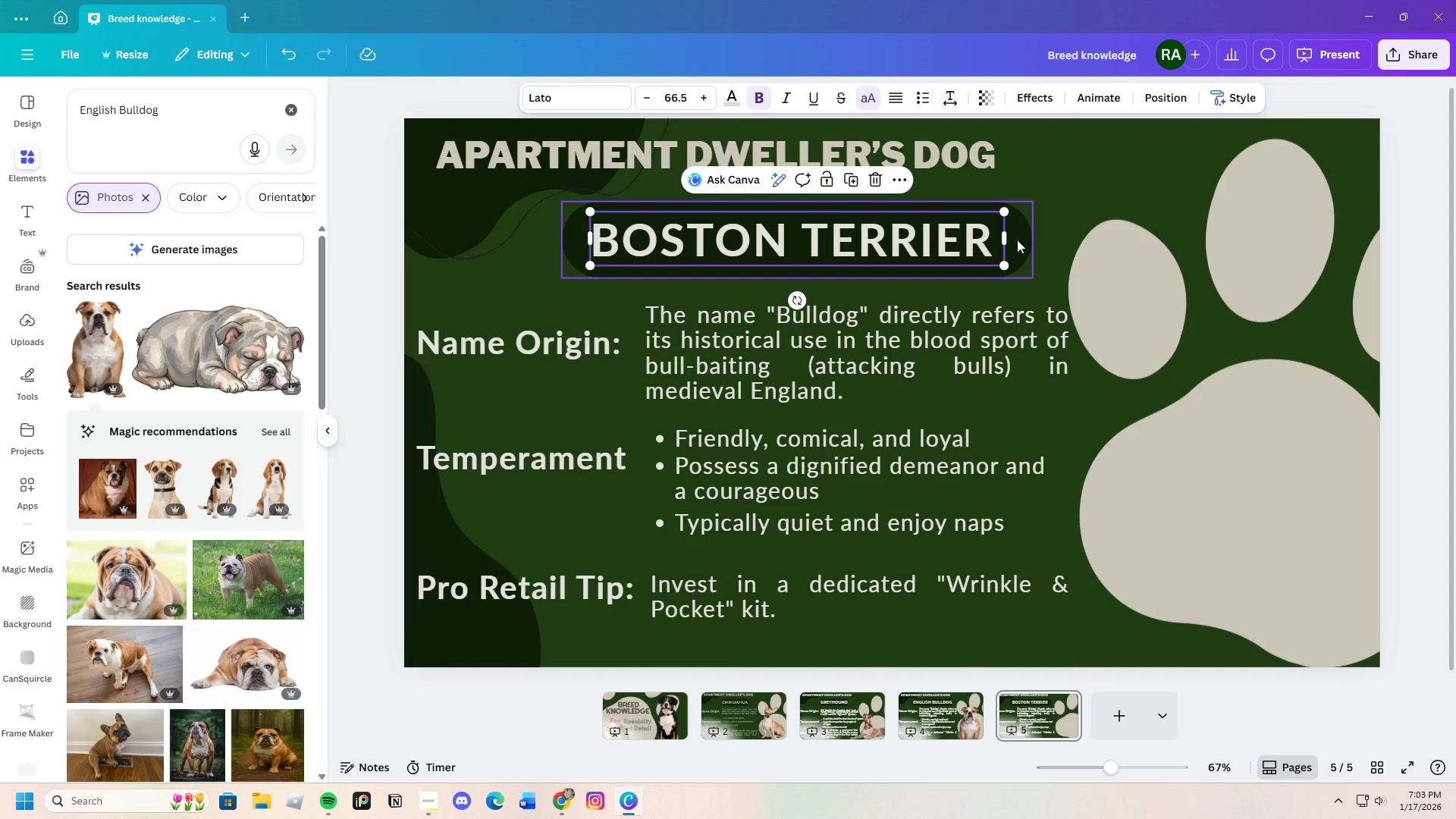 
left_click([1017, 240])
 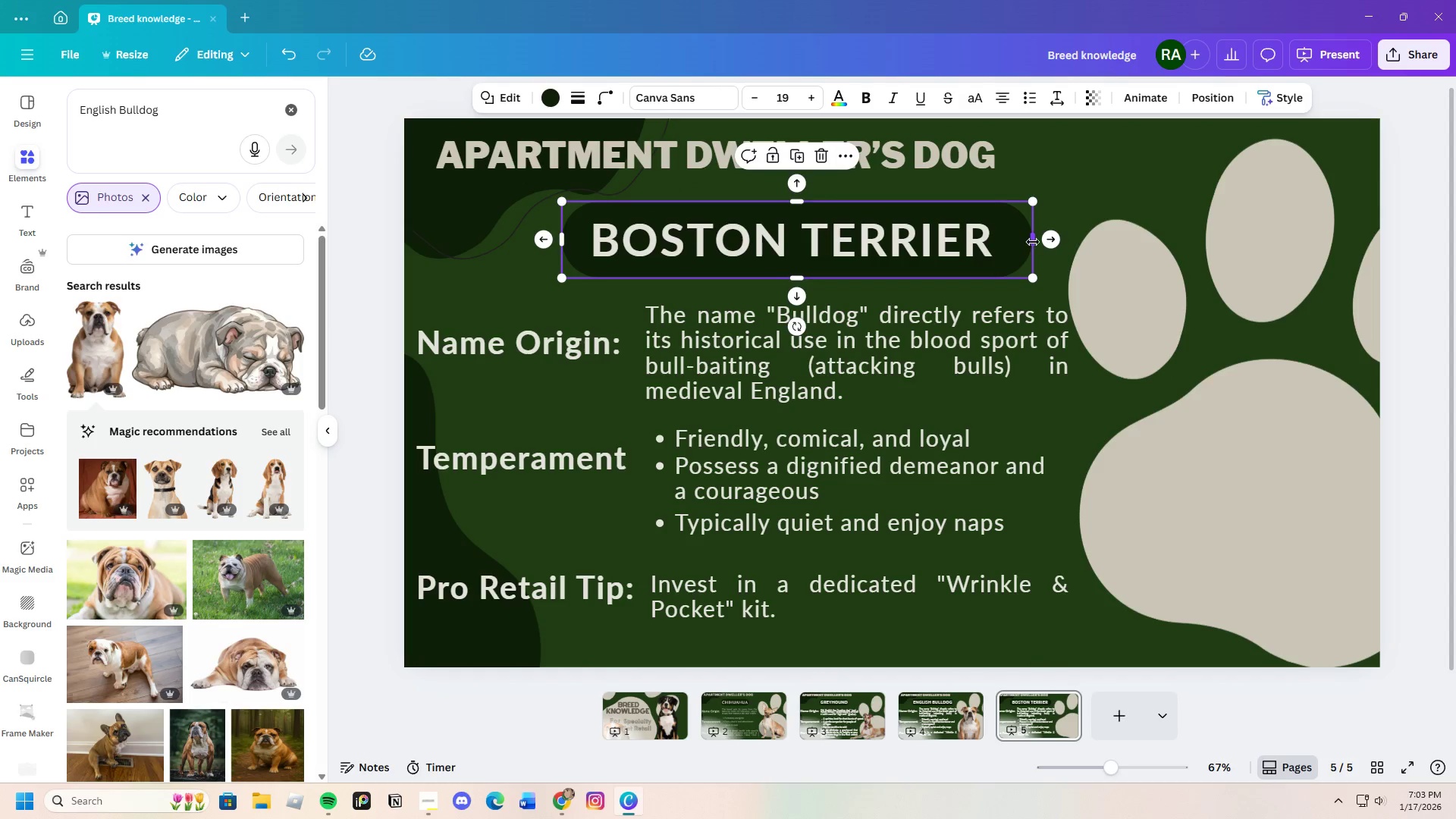 
left_click_drag(start_coordinate=[1033, 240], to_coordinate=[1010, 245])
 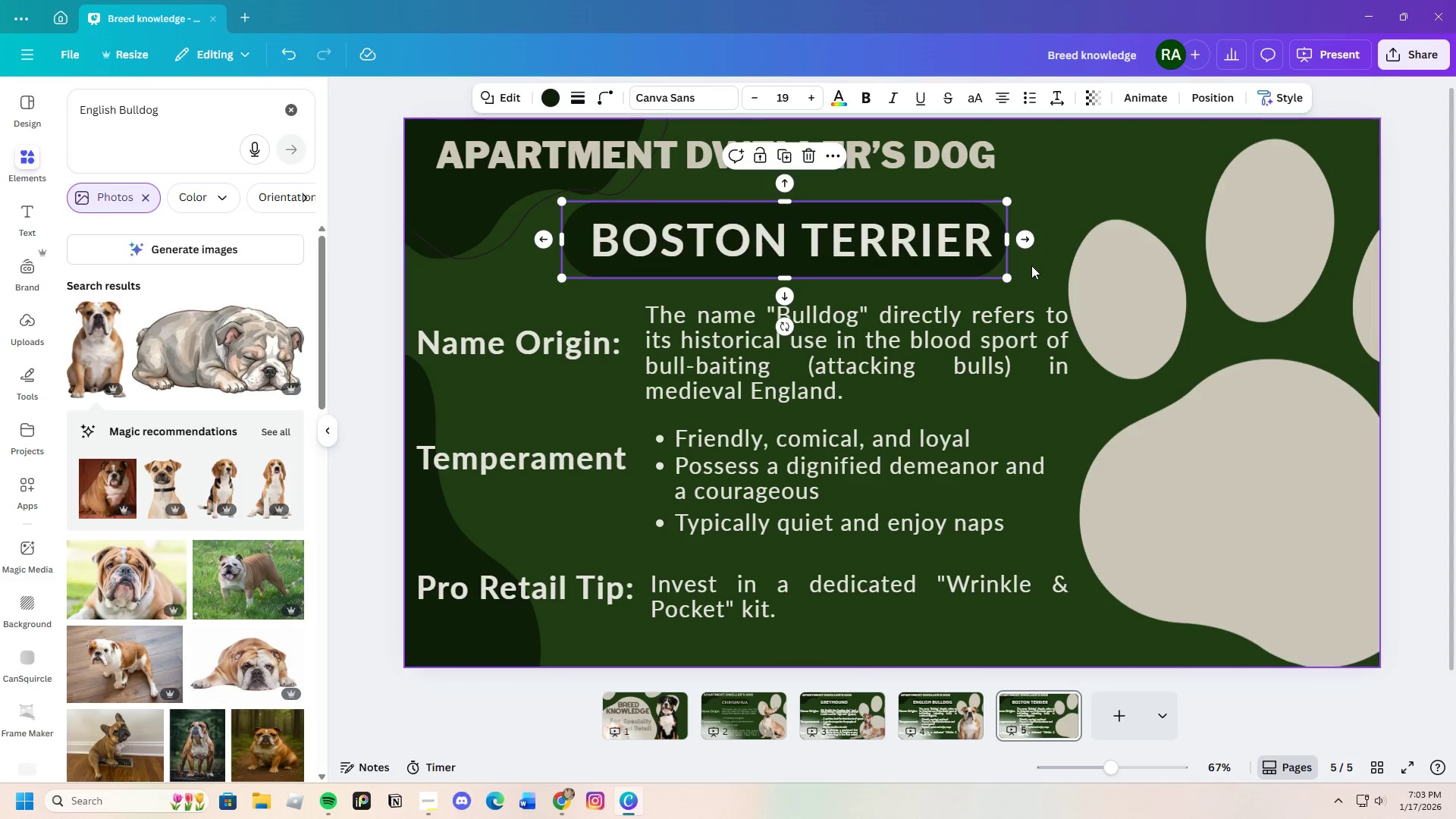 
left_click([1031, 265])
 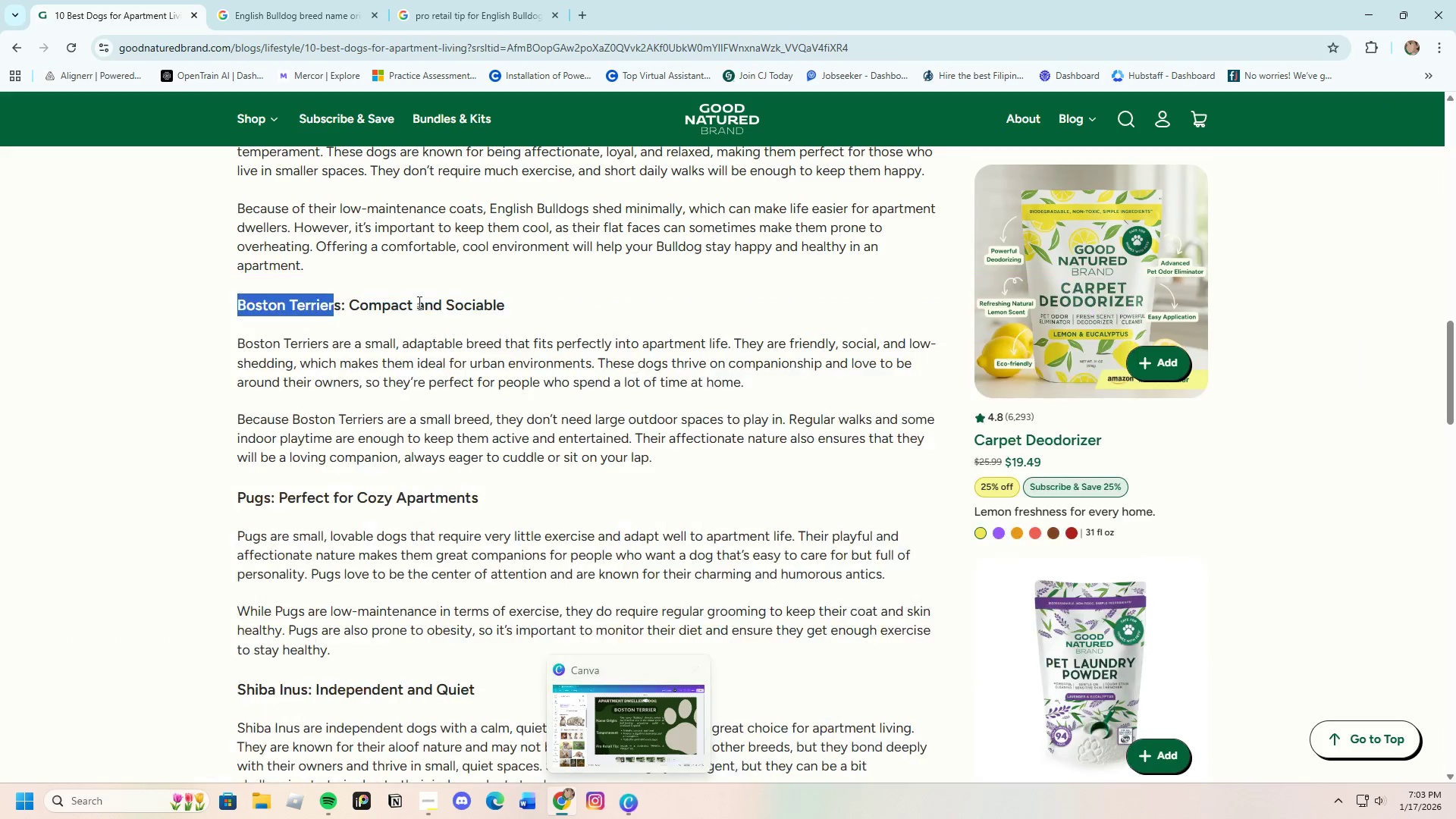 
left_click([277, 2])
 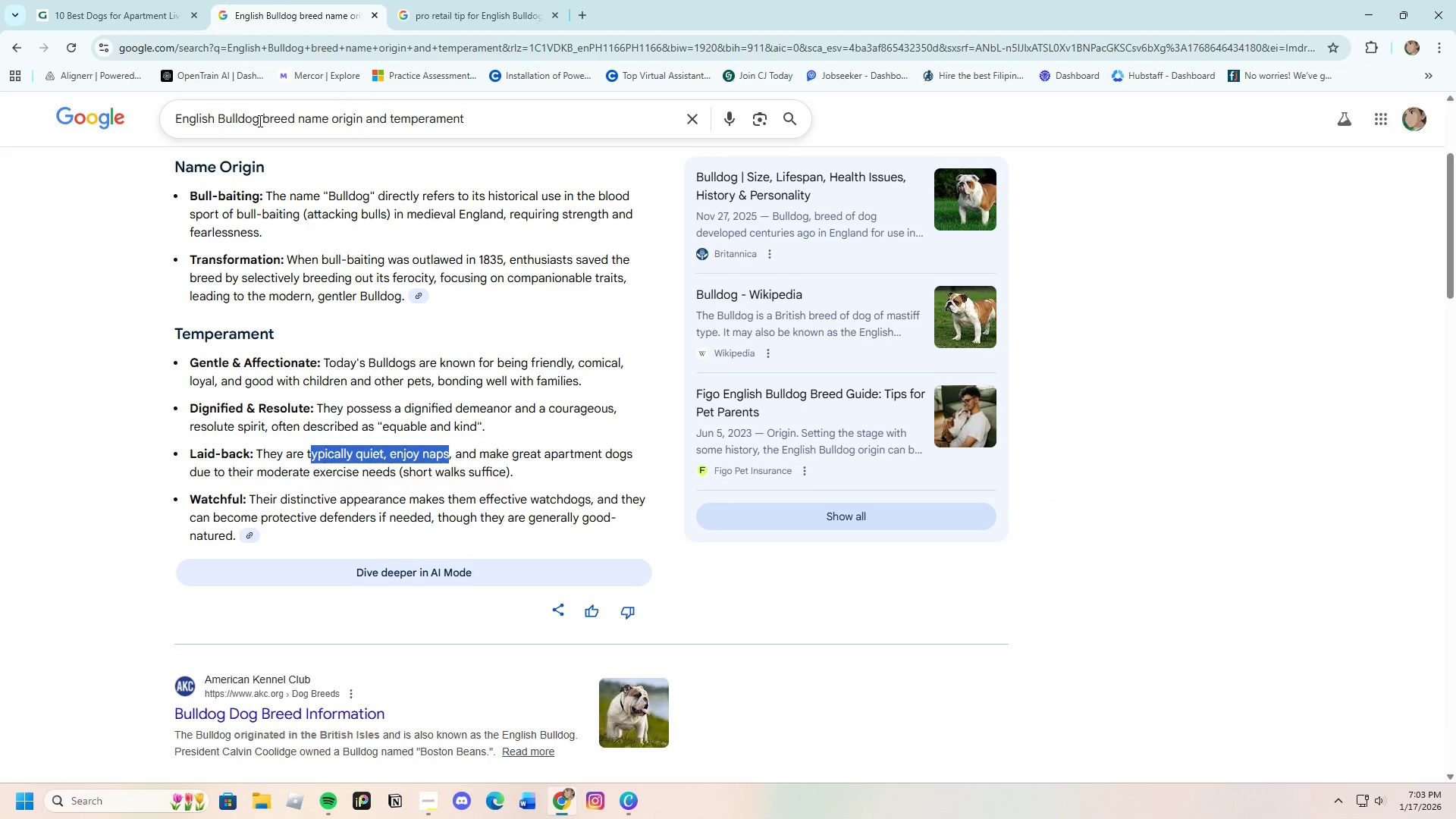 
left_click_drag(start_coordinate=[259, 121], to_coordinate=[135, 121])
 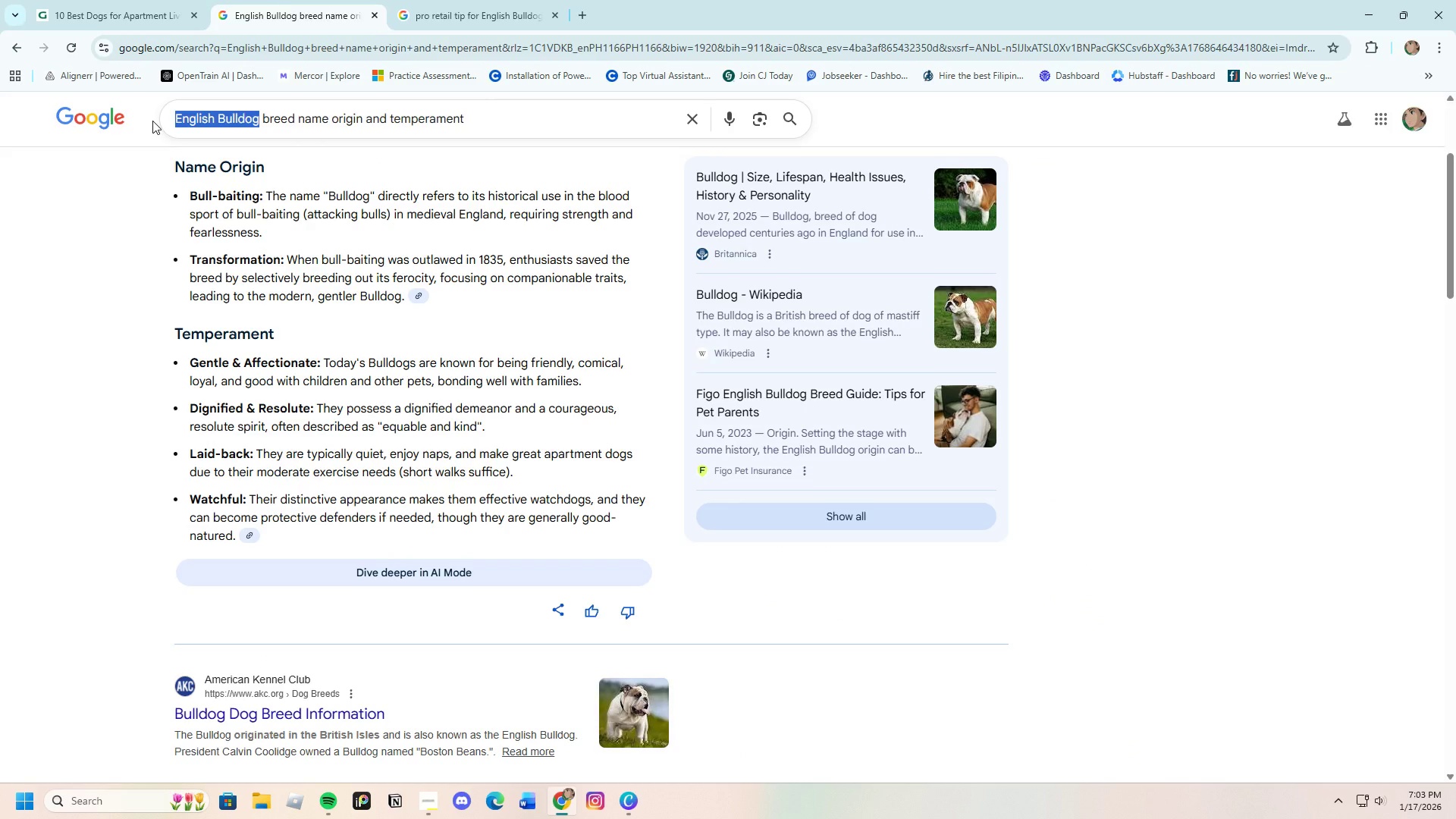 
key(Backspace)
 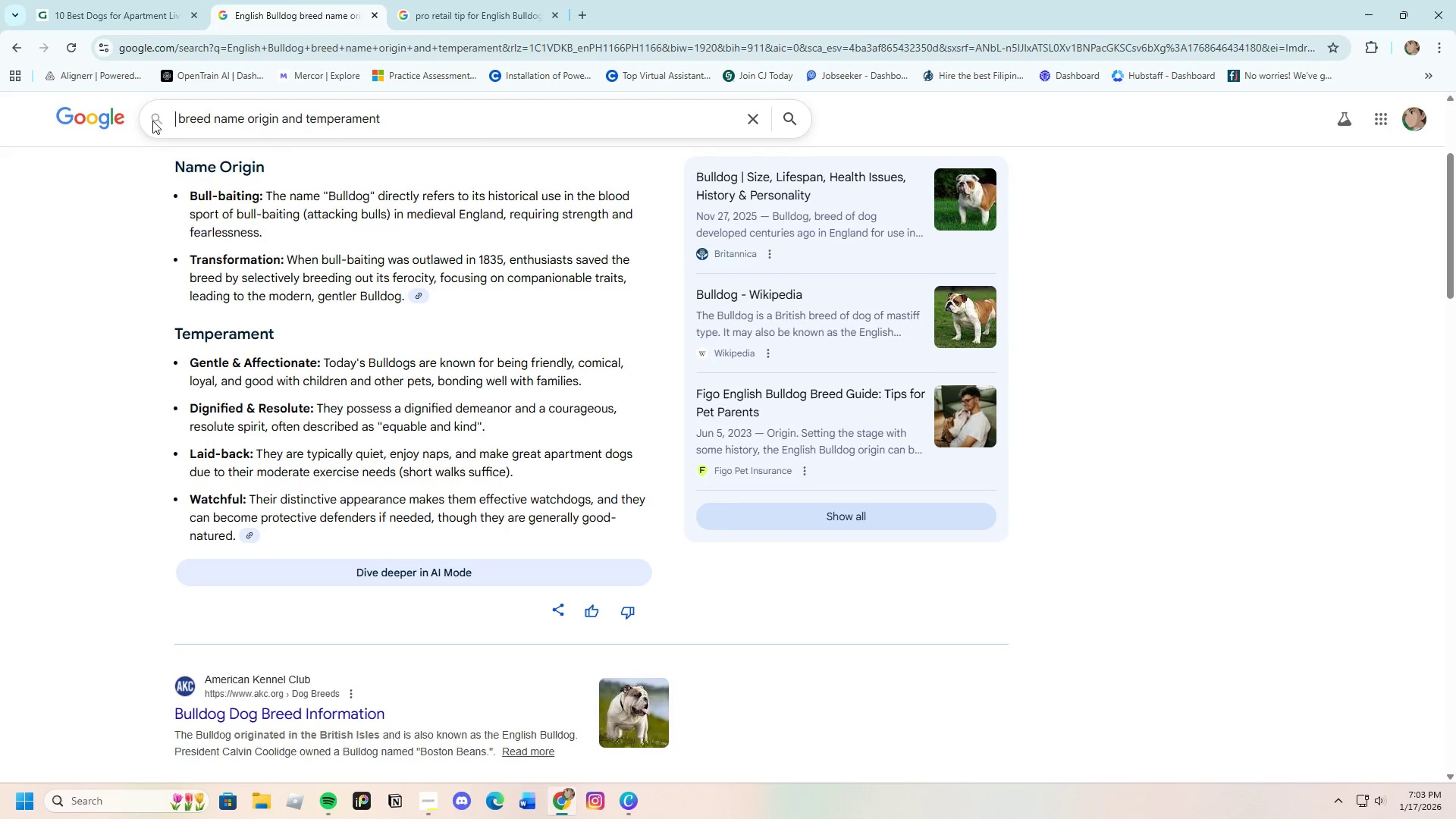 
key(Control+V)
 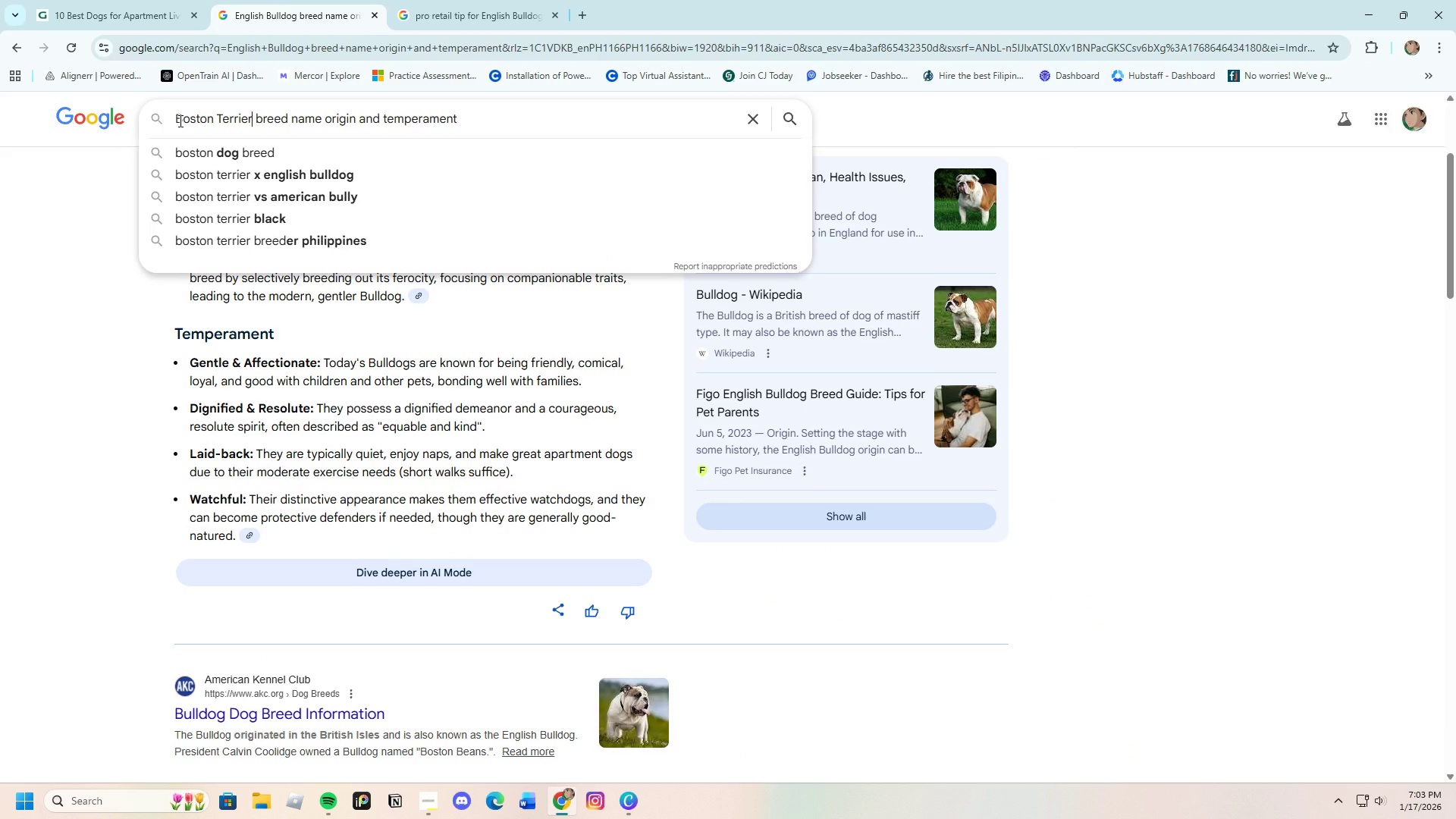 
key(Control+Enter)
 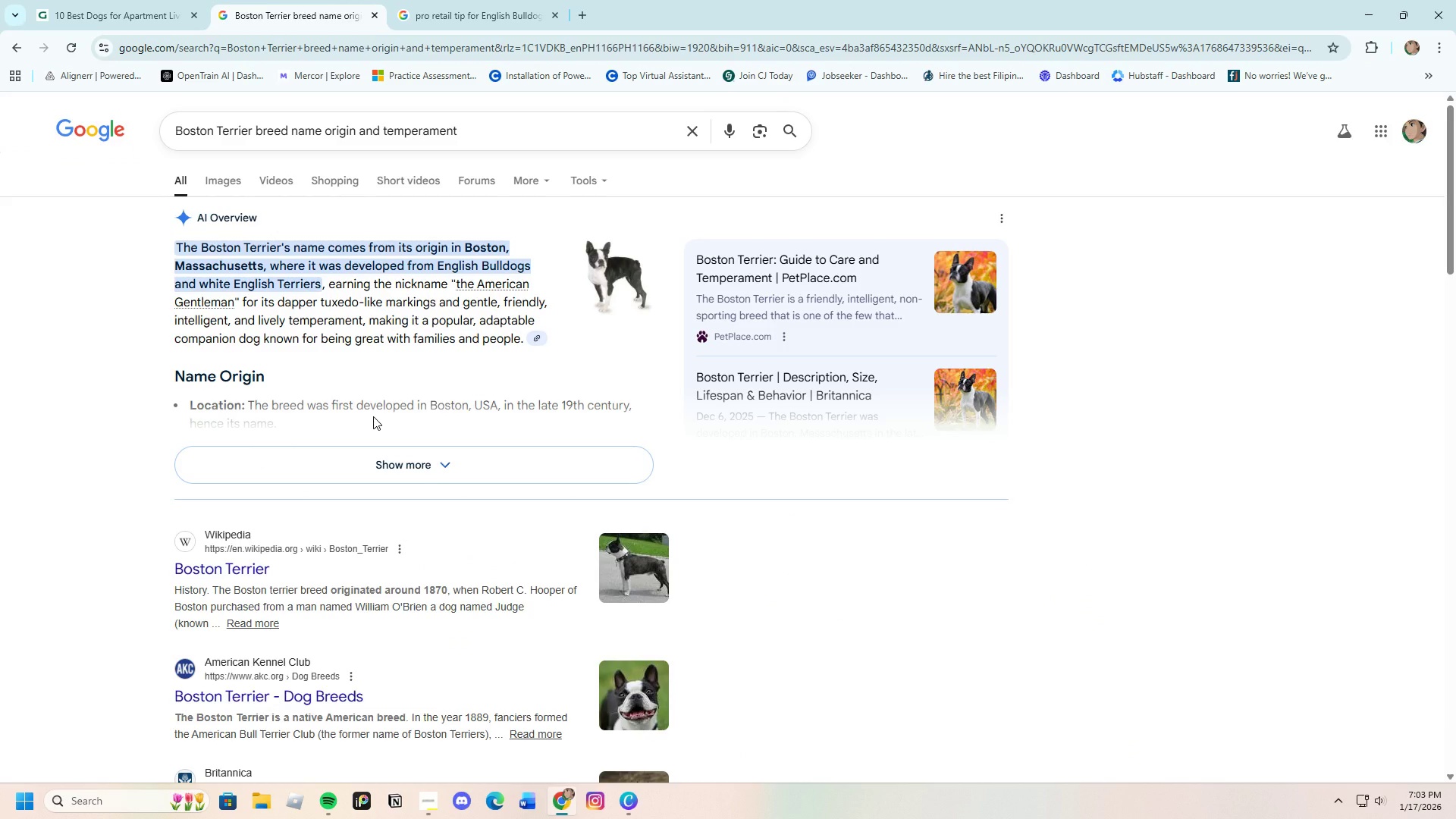 
wait(8.36)
 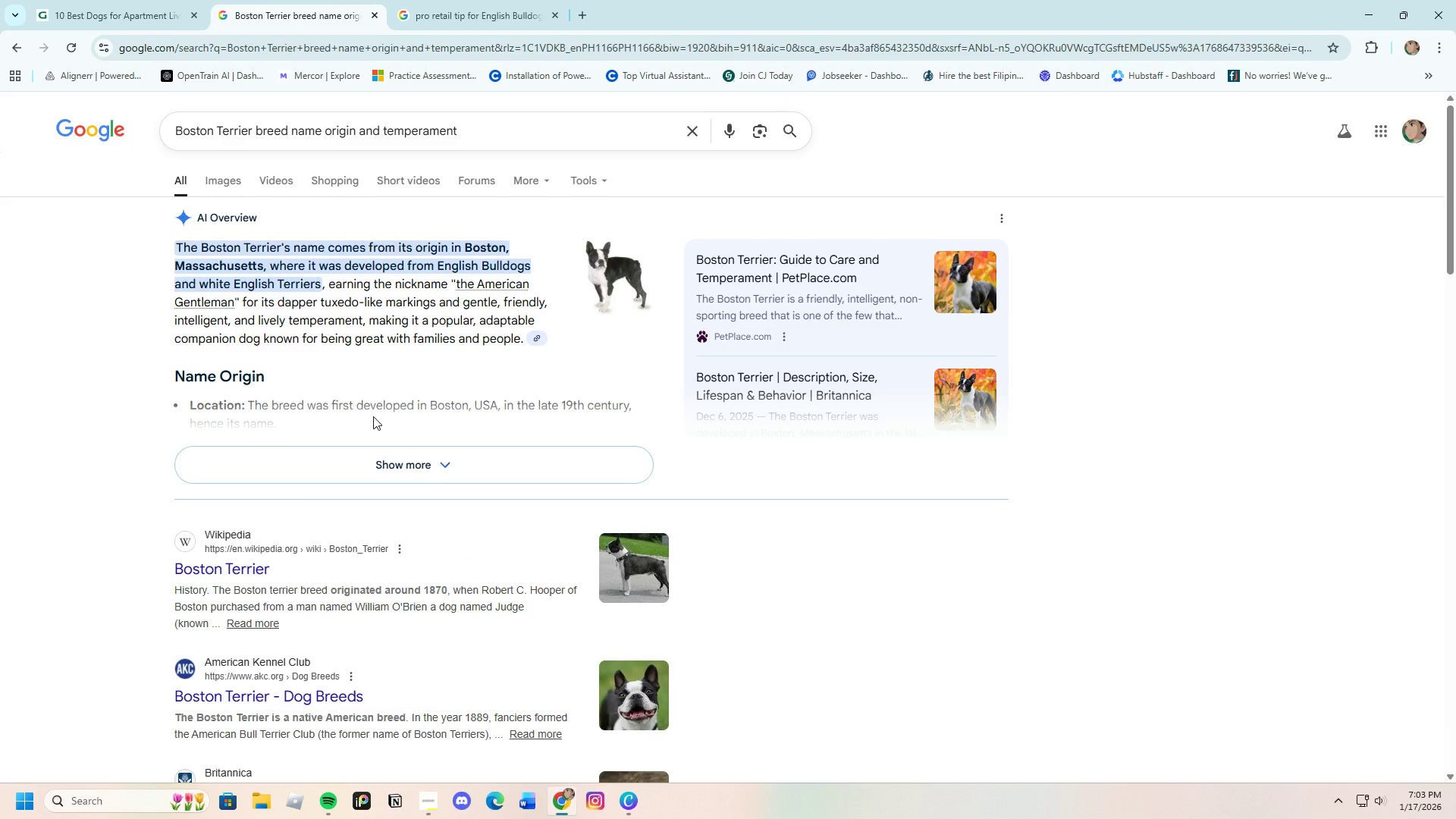 
left_click([395, 475])
 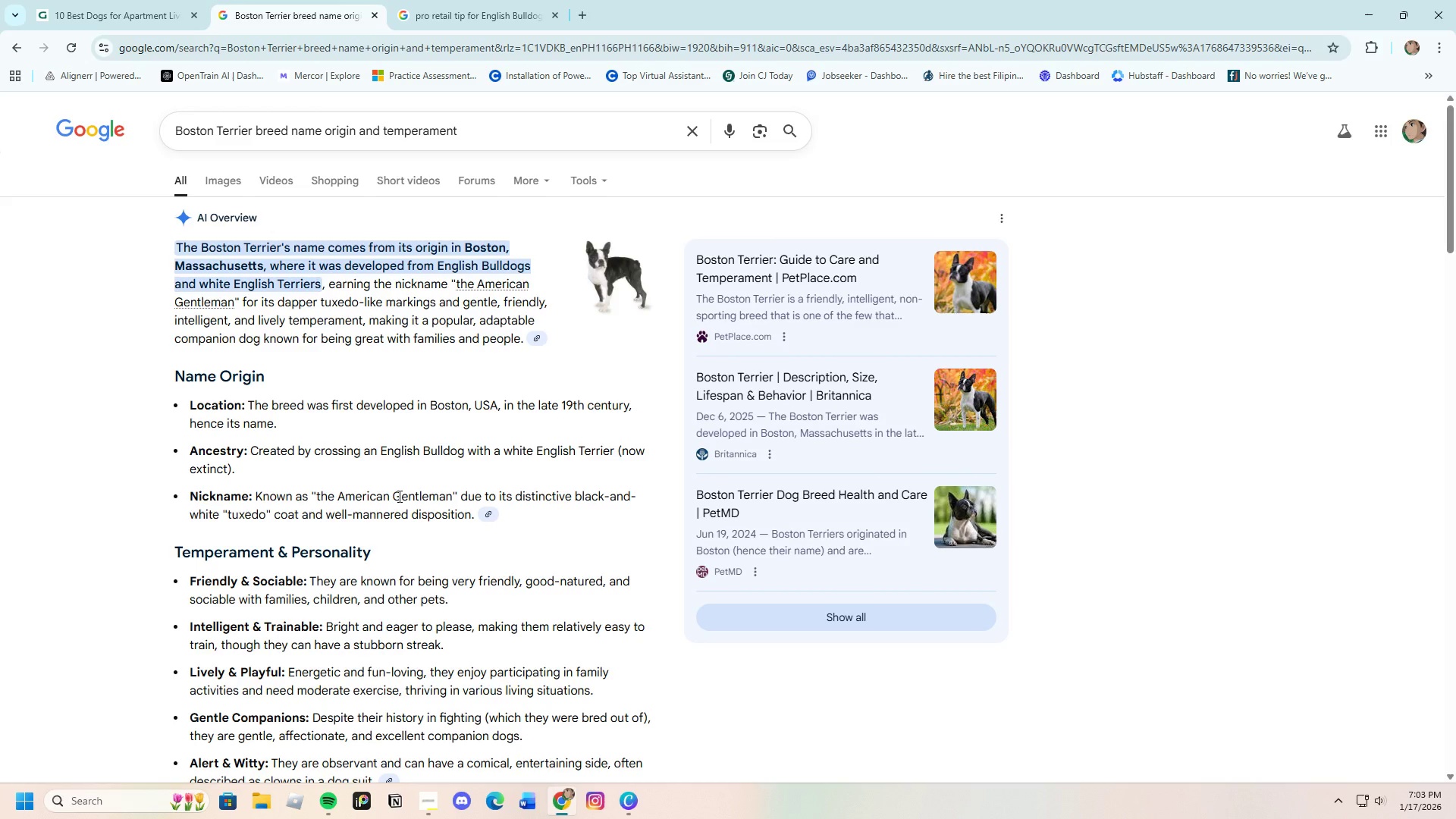 
wait(13.19)
 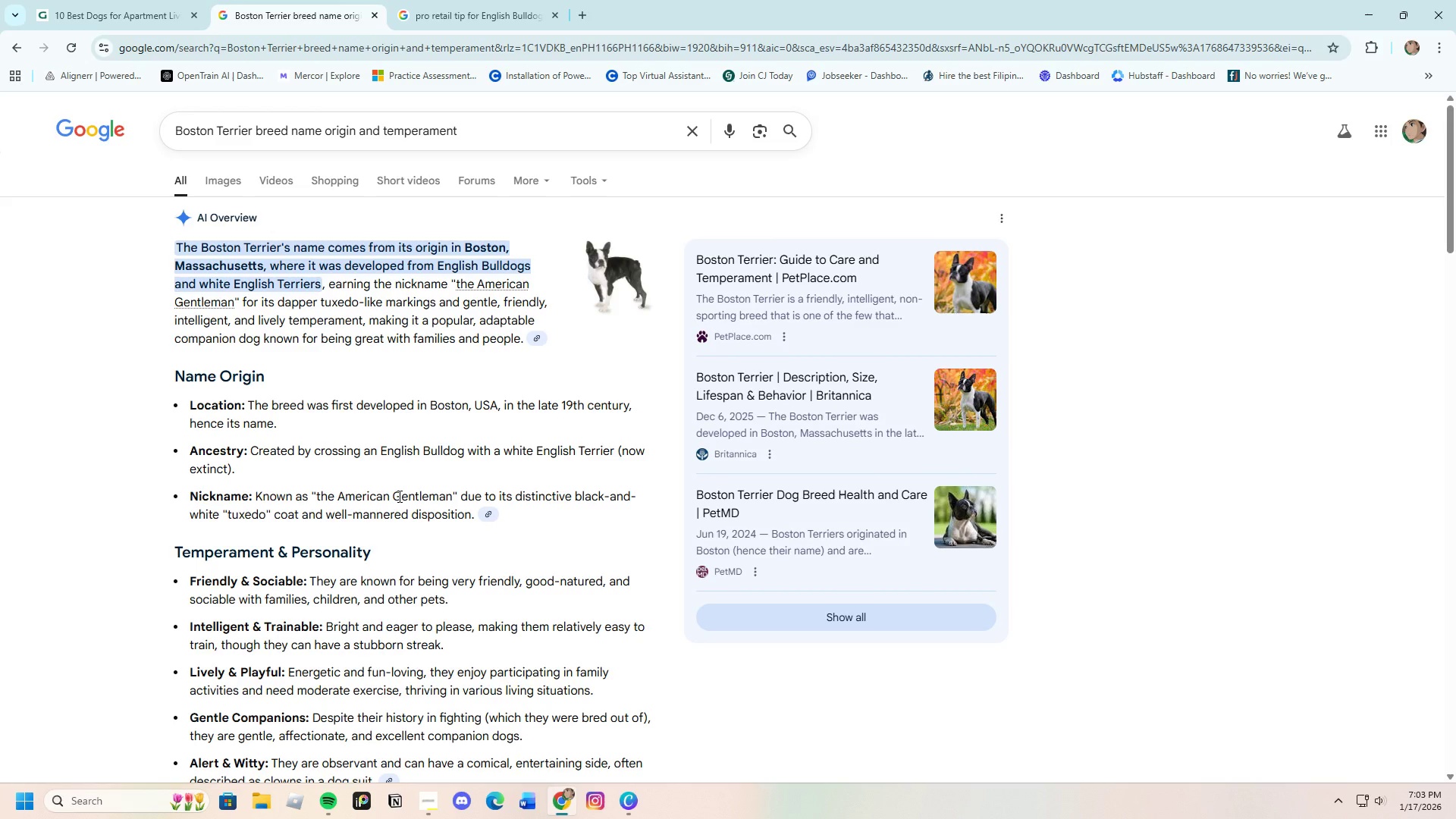 
left_click_drag(start_coordinate=[249, 406], to_coordinate=[289, 416])
 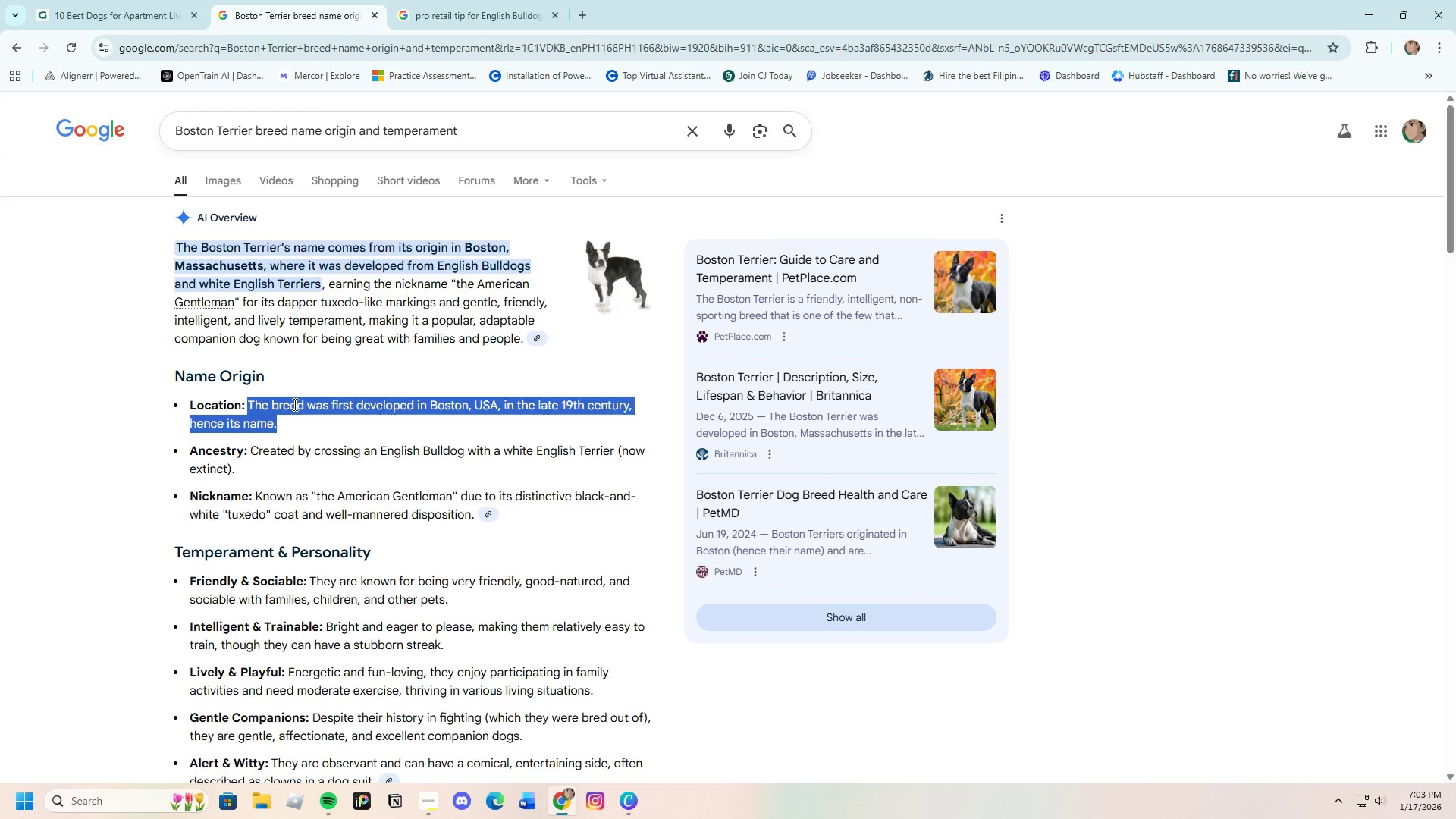 
right_click([293, 404])
 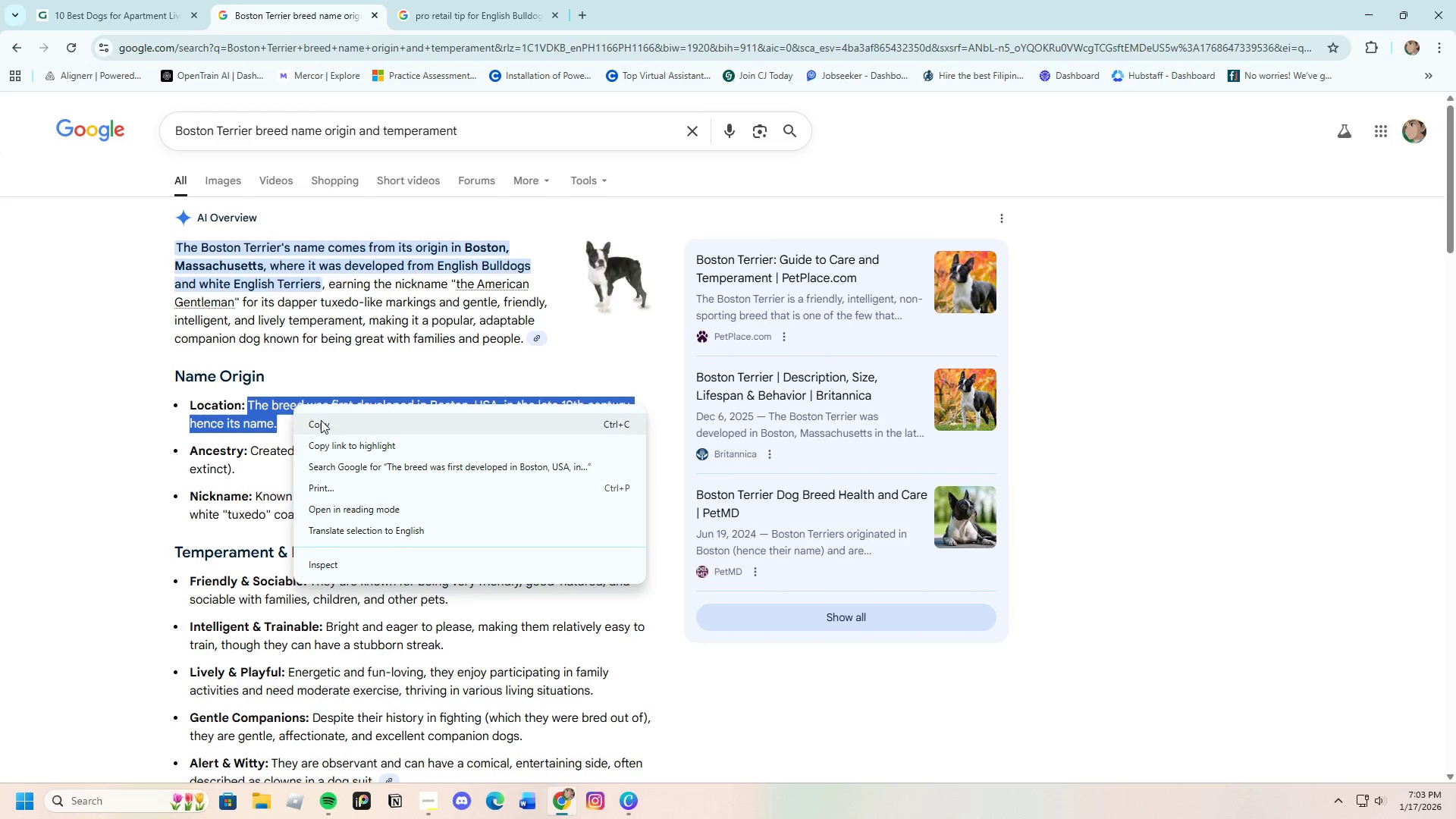 
left_click([322, 421])
 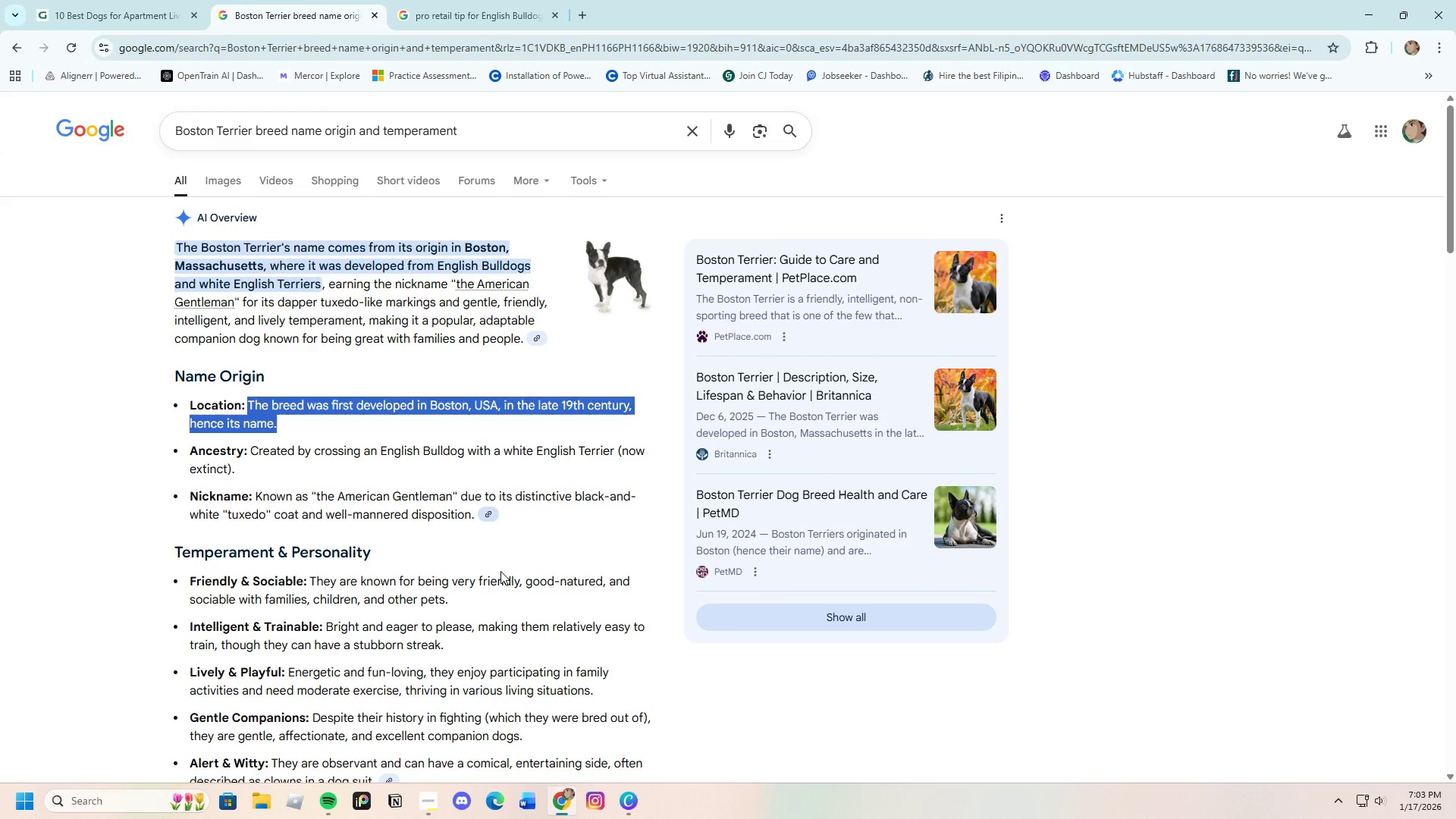 
mouse_move([634, 782])
 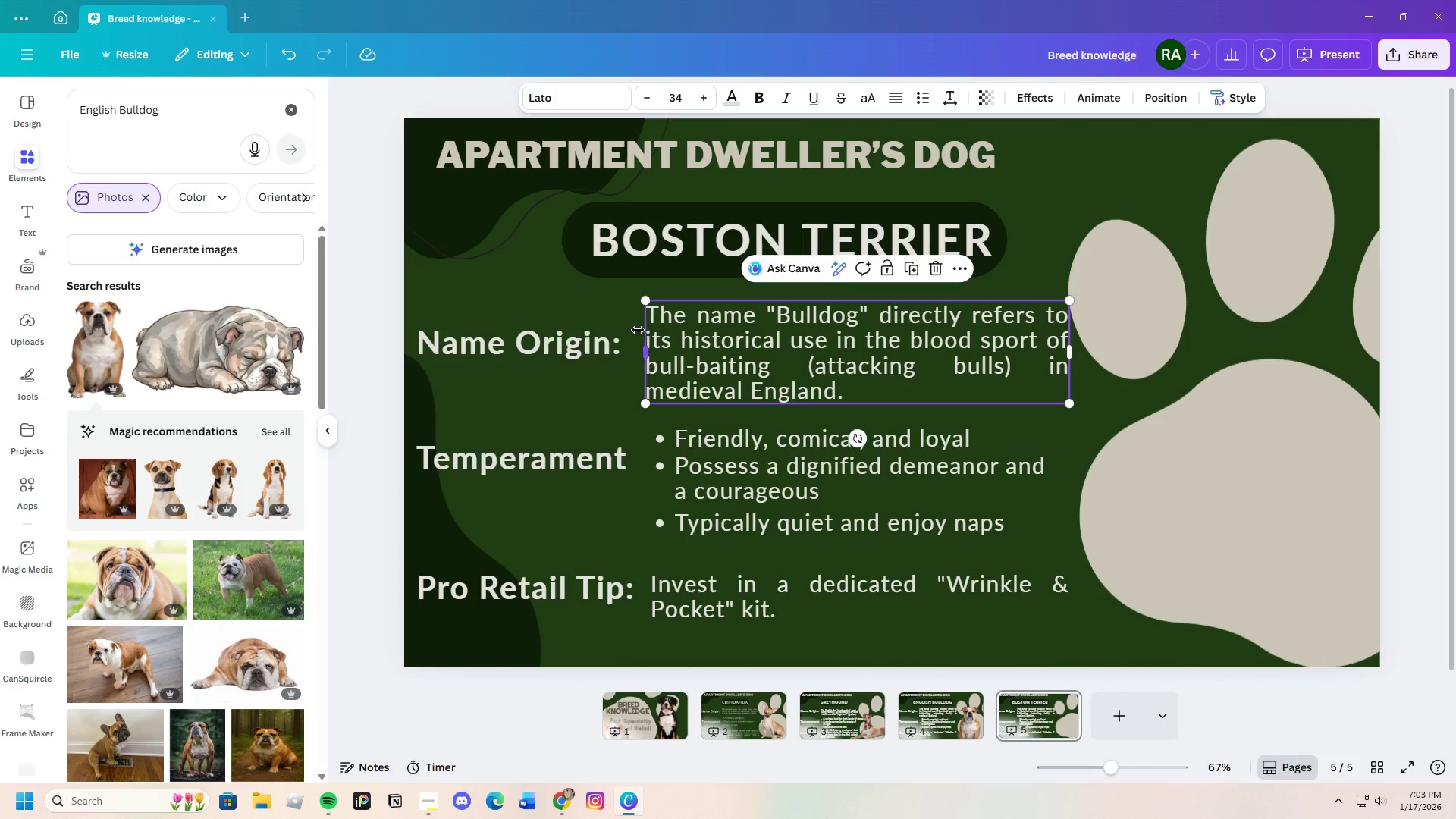 
left_click([651, 320])
 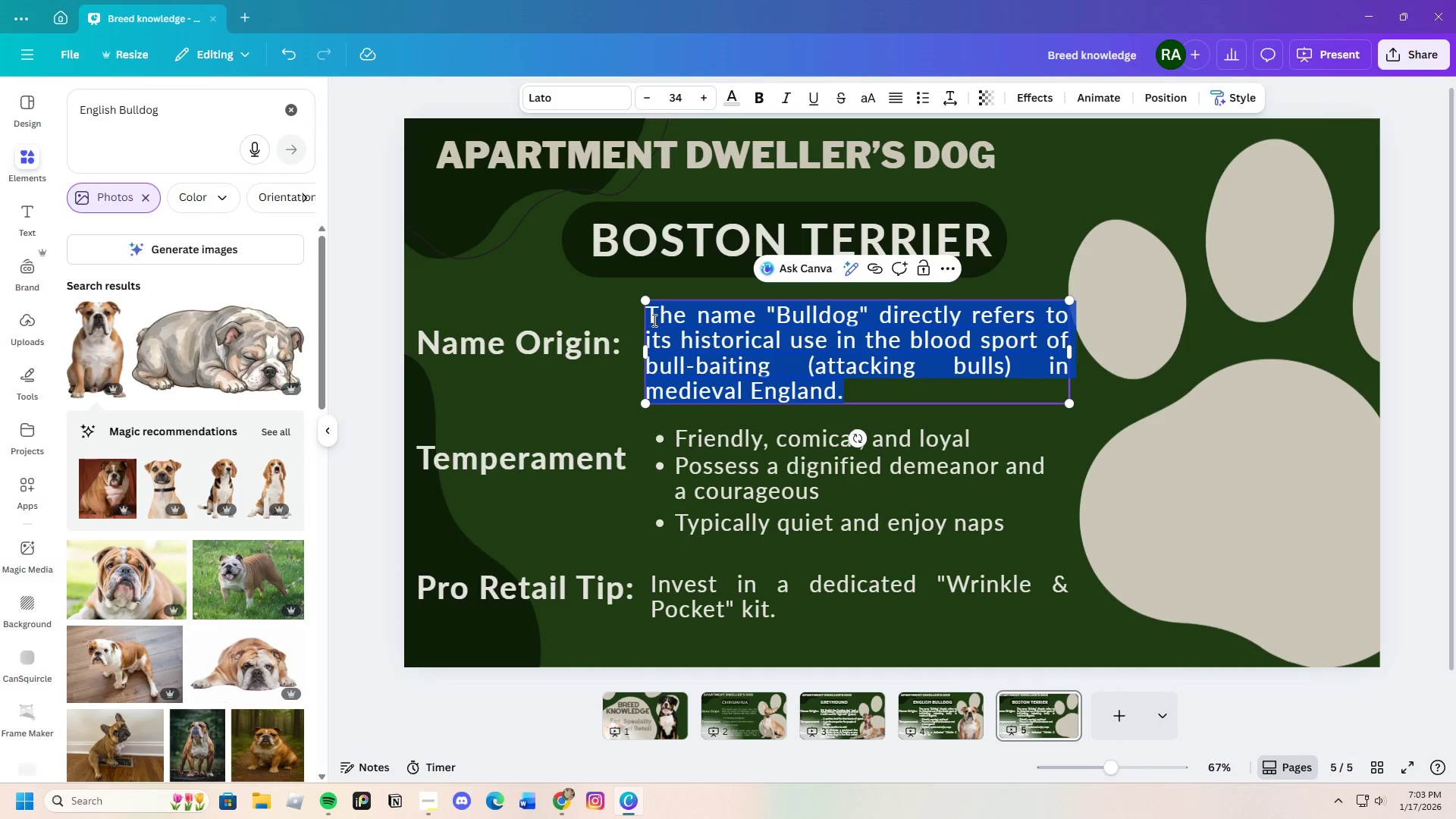 
key(Backspace)
 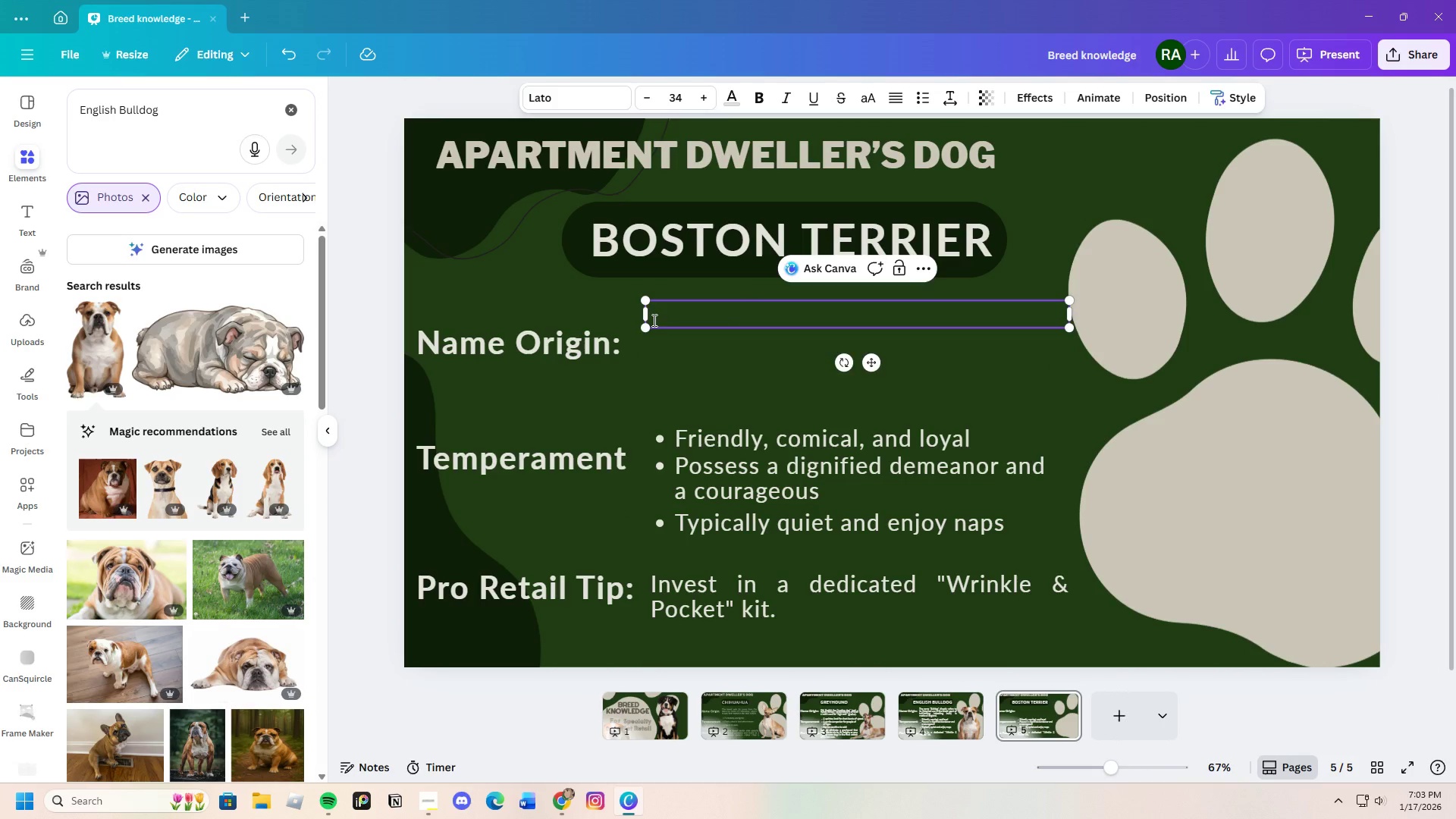 
key(Control+V)
 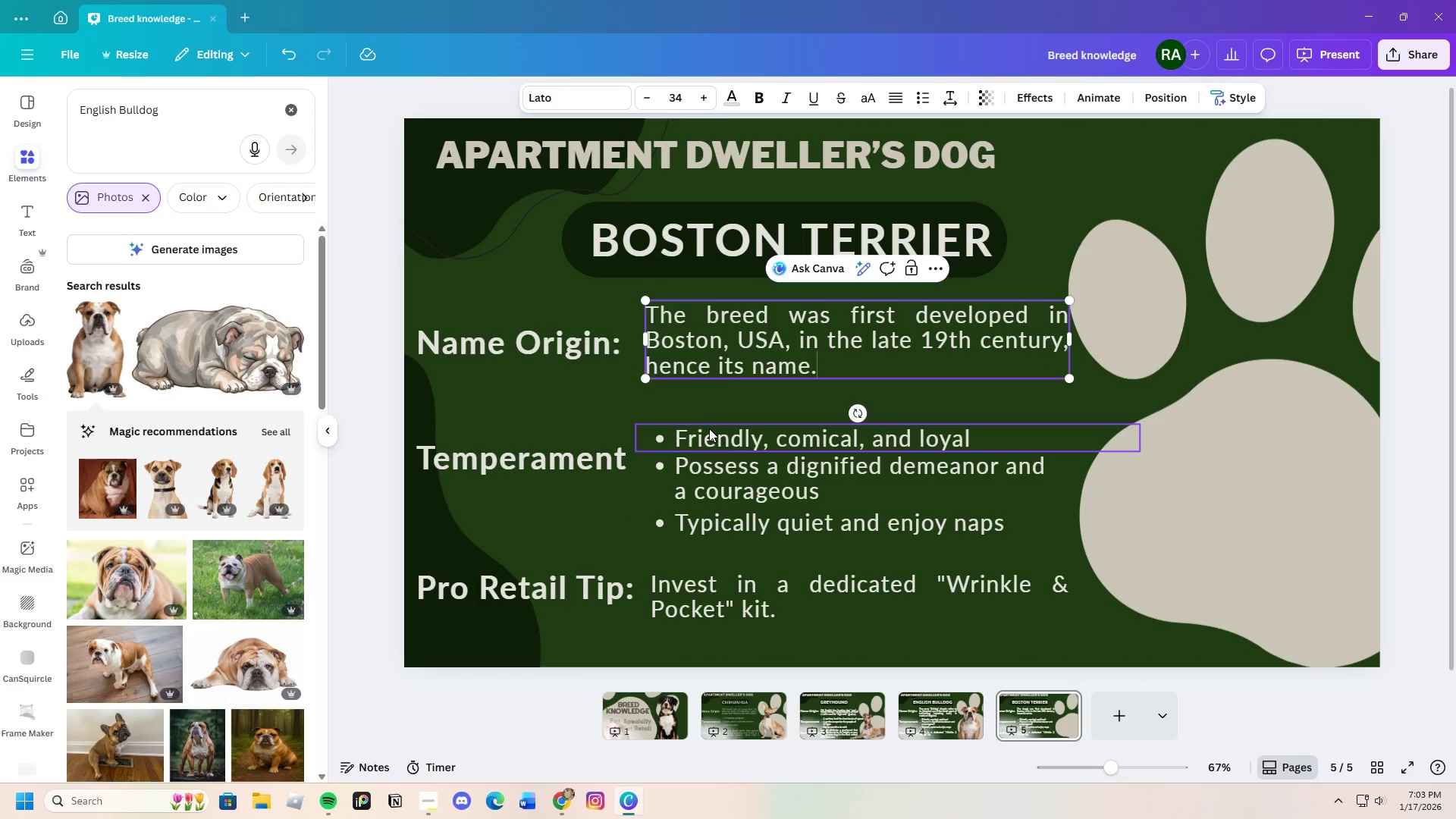 
left_click([668, 402])
 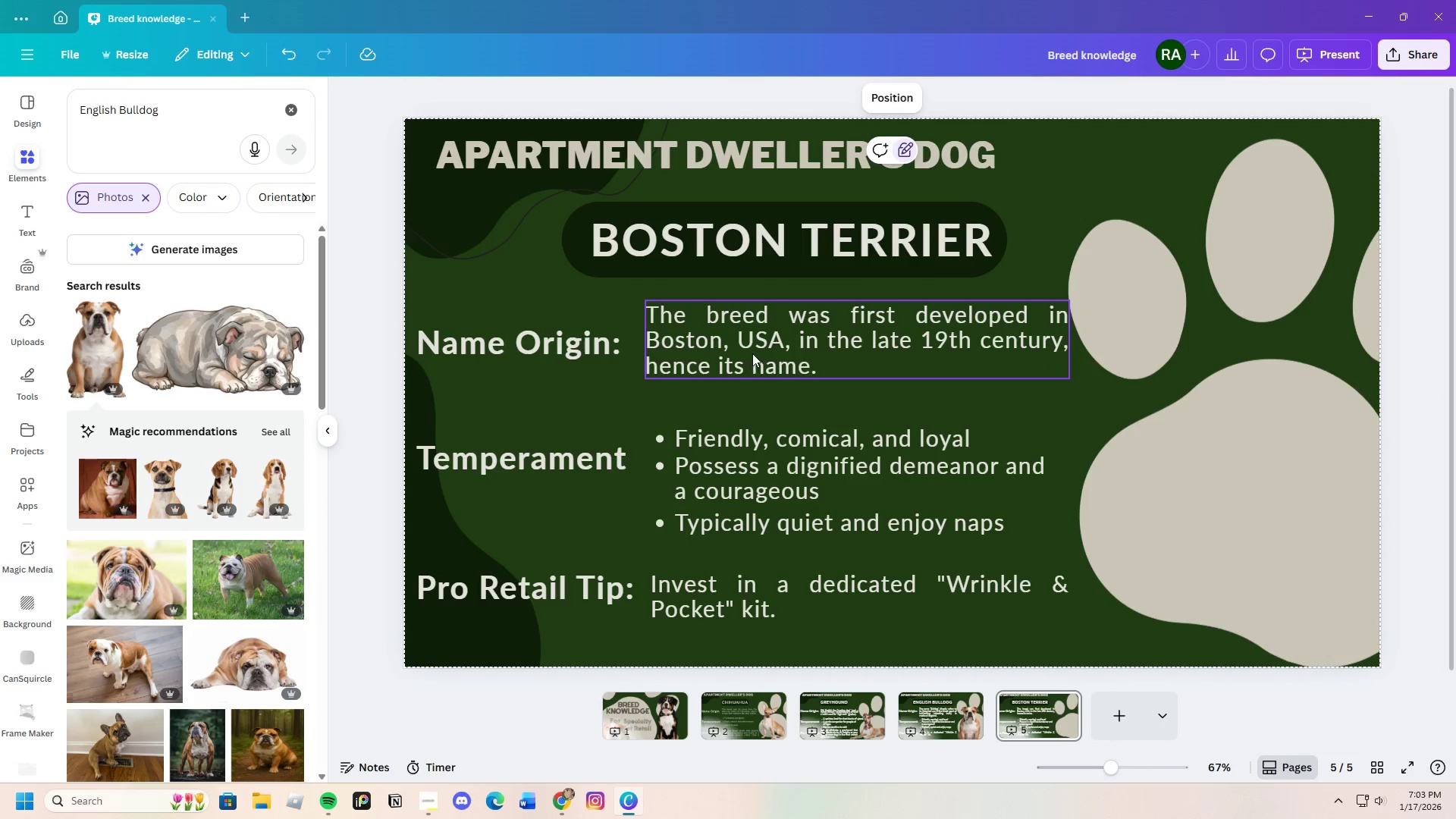 
left_click([758, 349])
 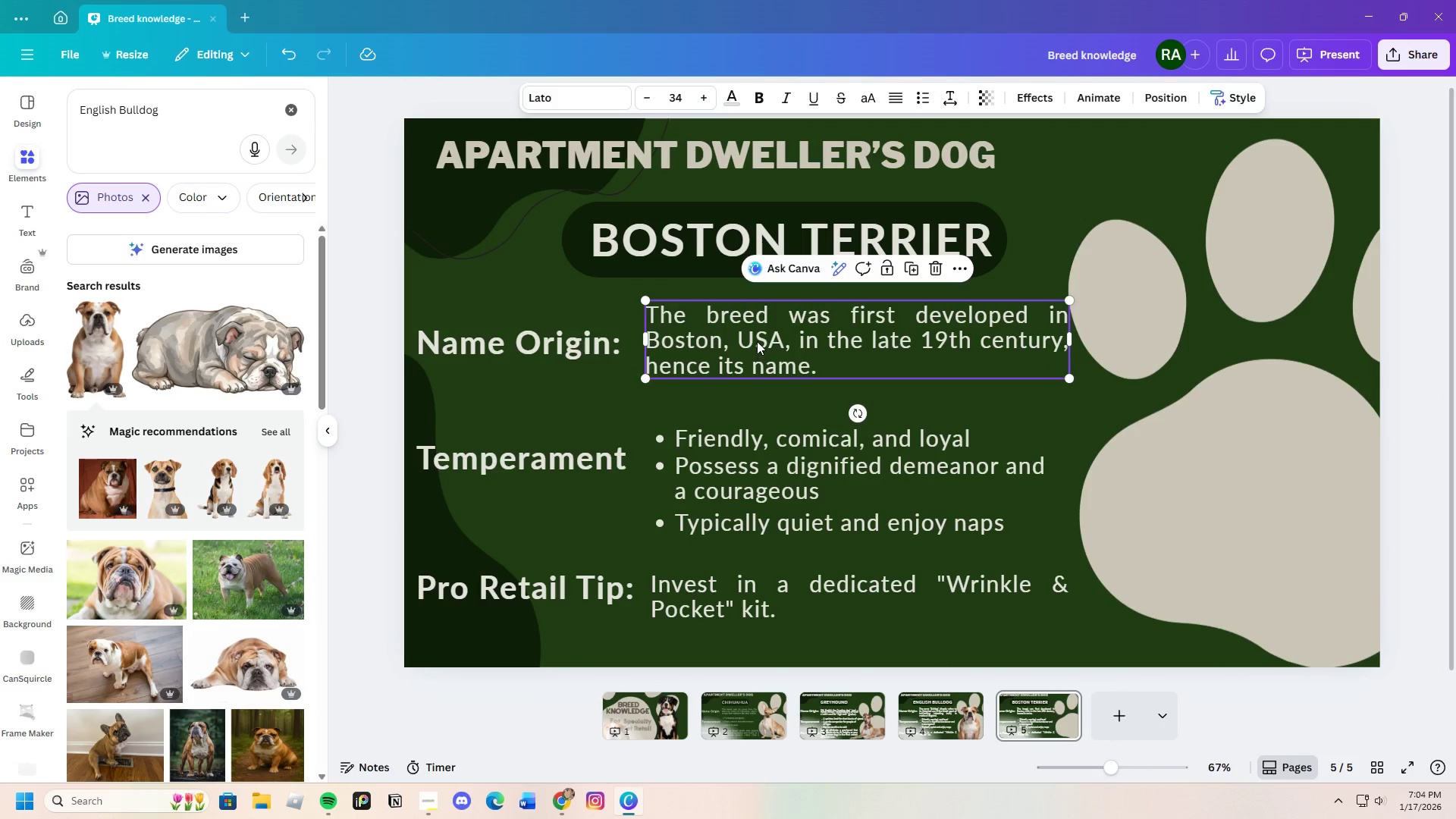 
left_click_drag(start_coordinate=[757, 341], to_coordinate=[753, 360])
 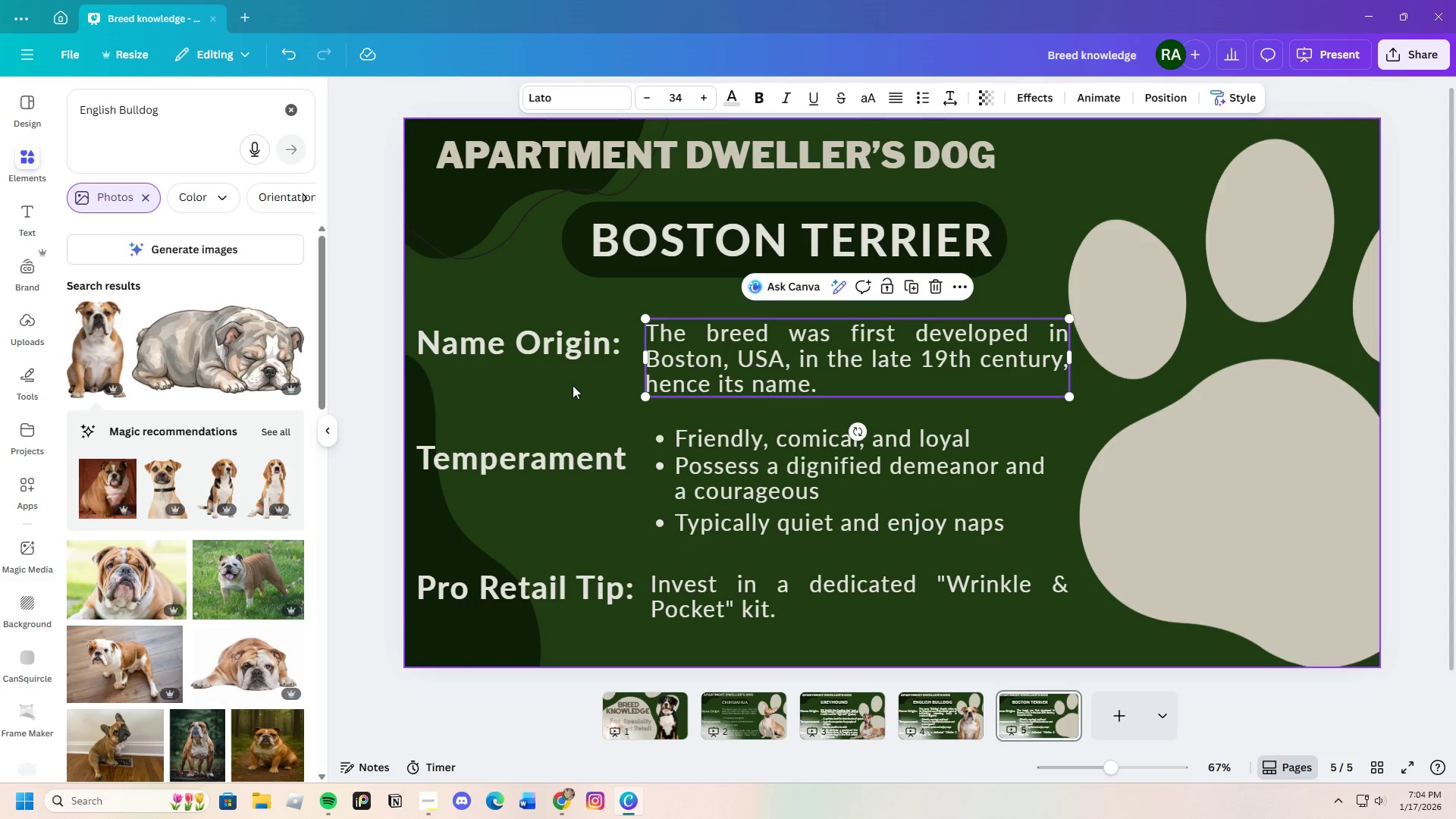 
left_click([573, 385])
 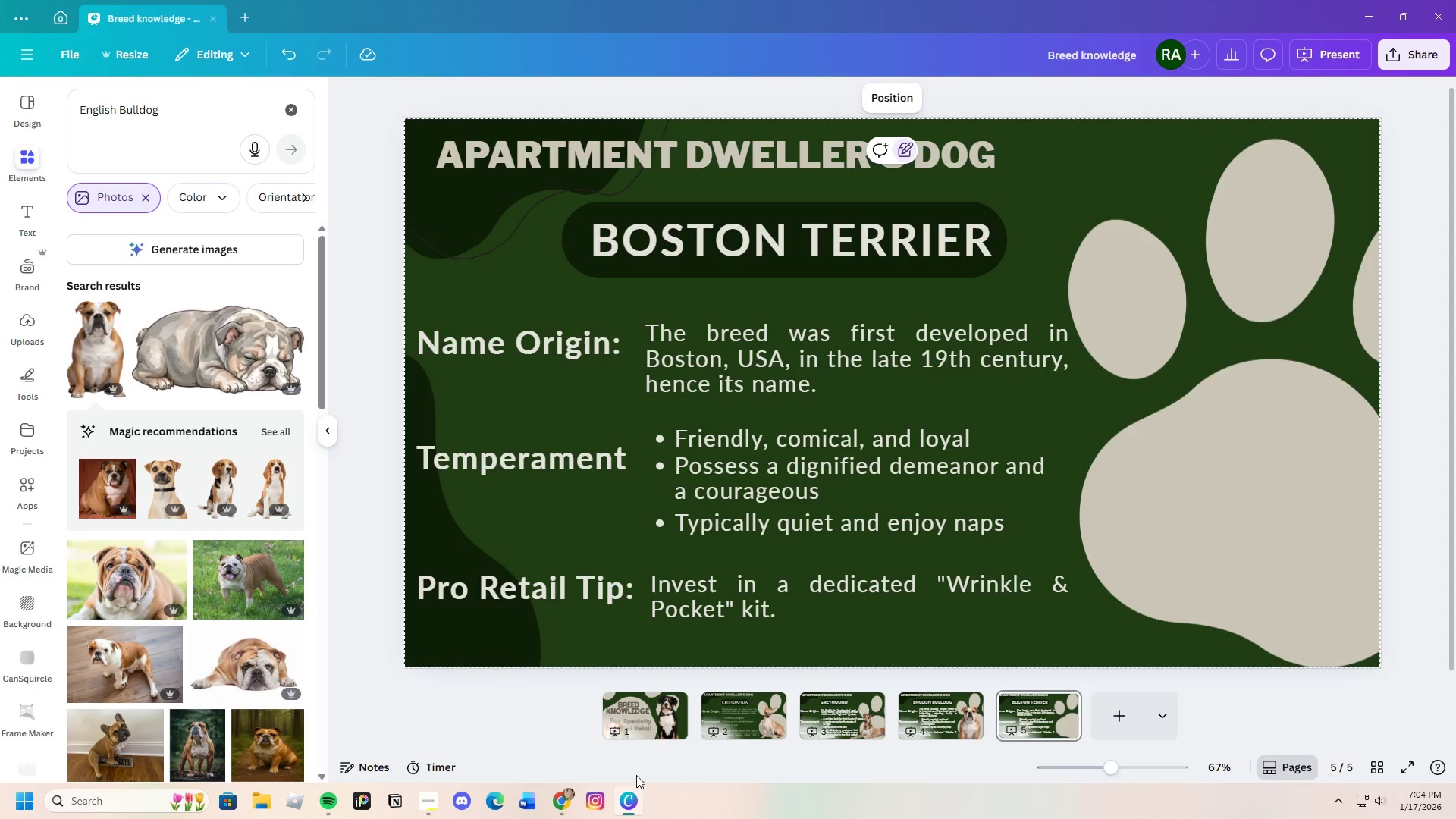 
left_click([624, 818])
 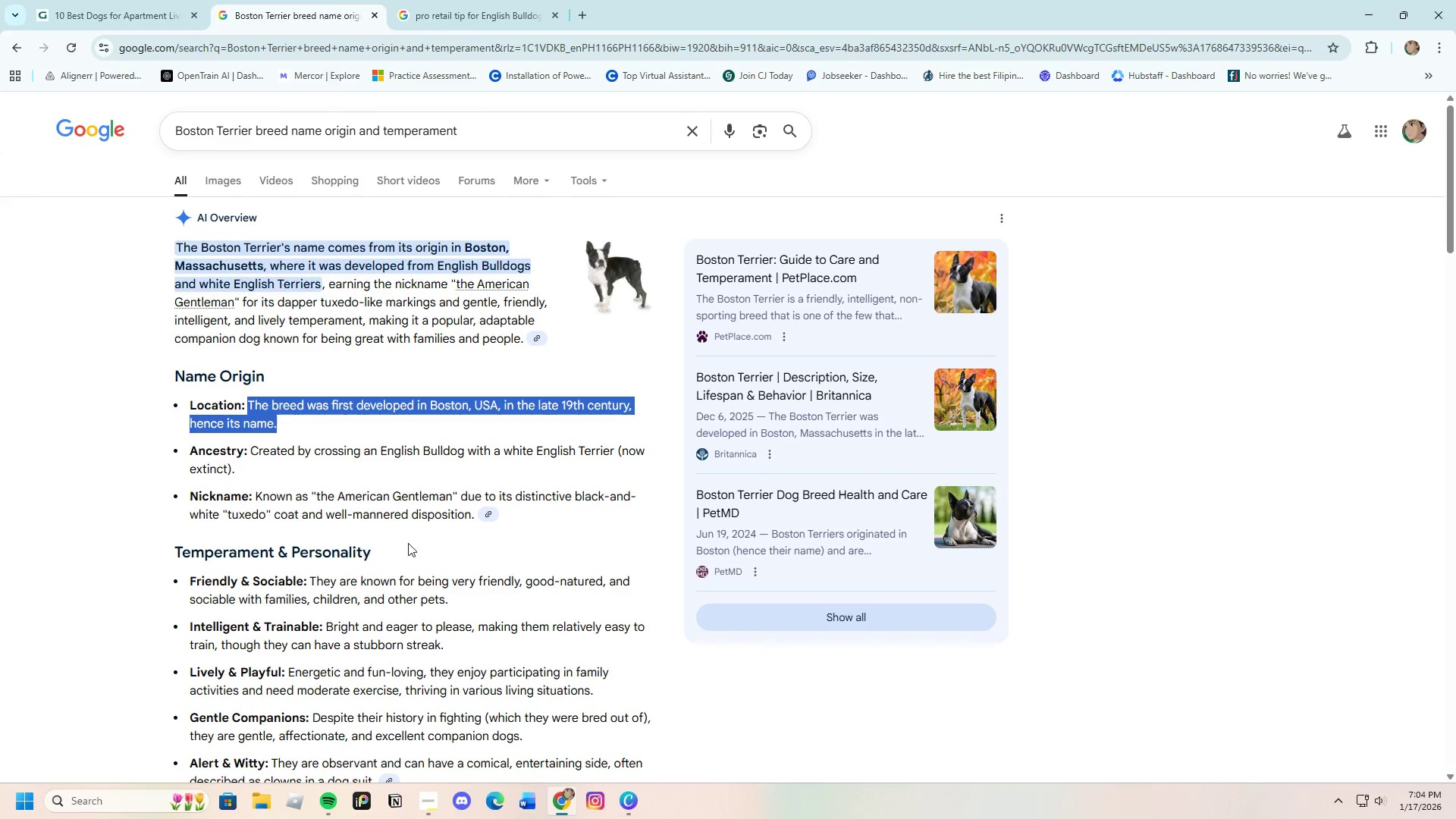 
scroll: coordinate [380, 519], scroll_direction: down, amount: 2.0
 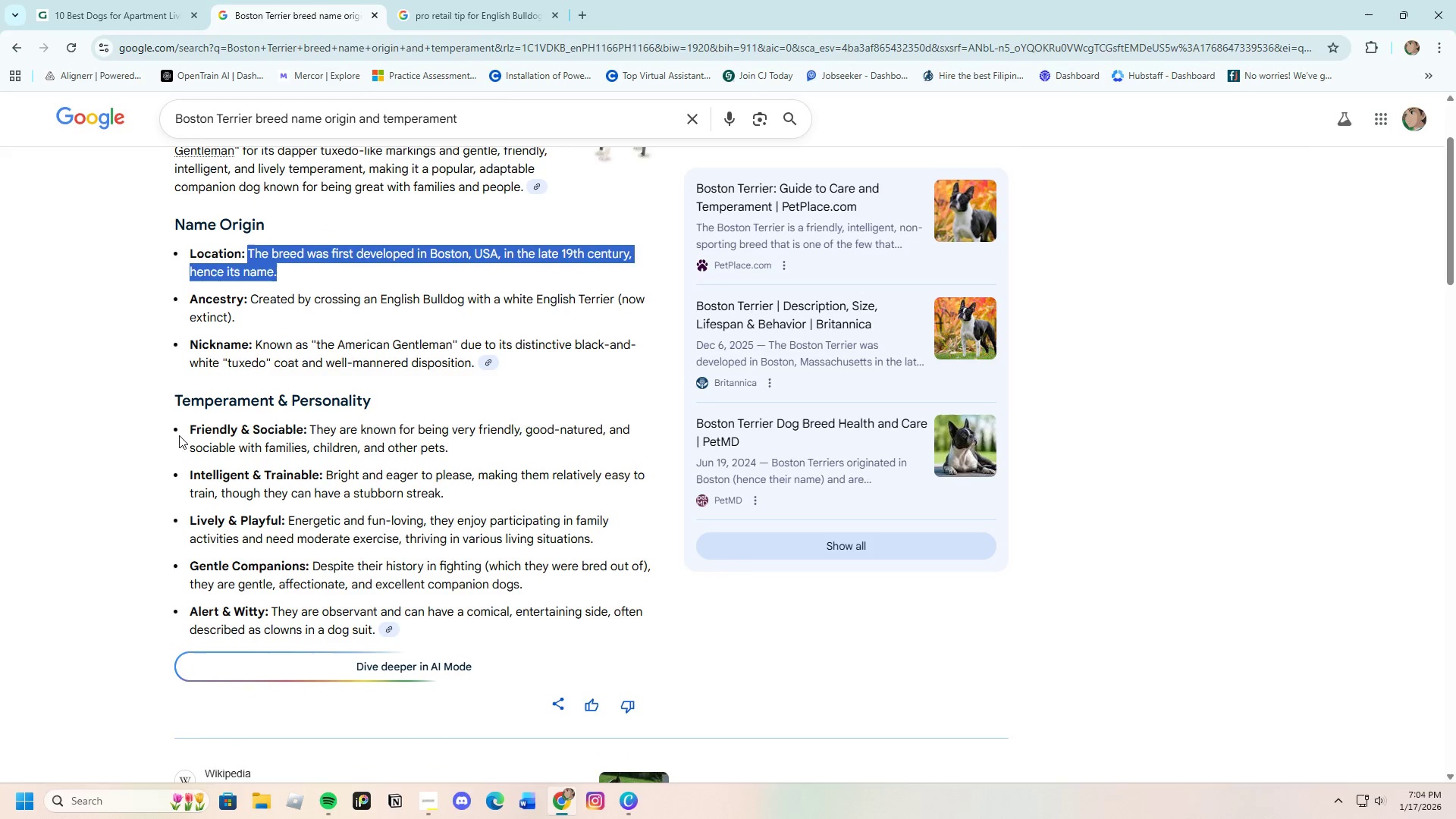 
left_click([142, 437])
 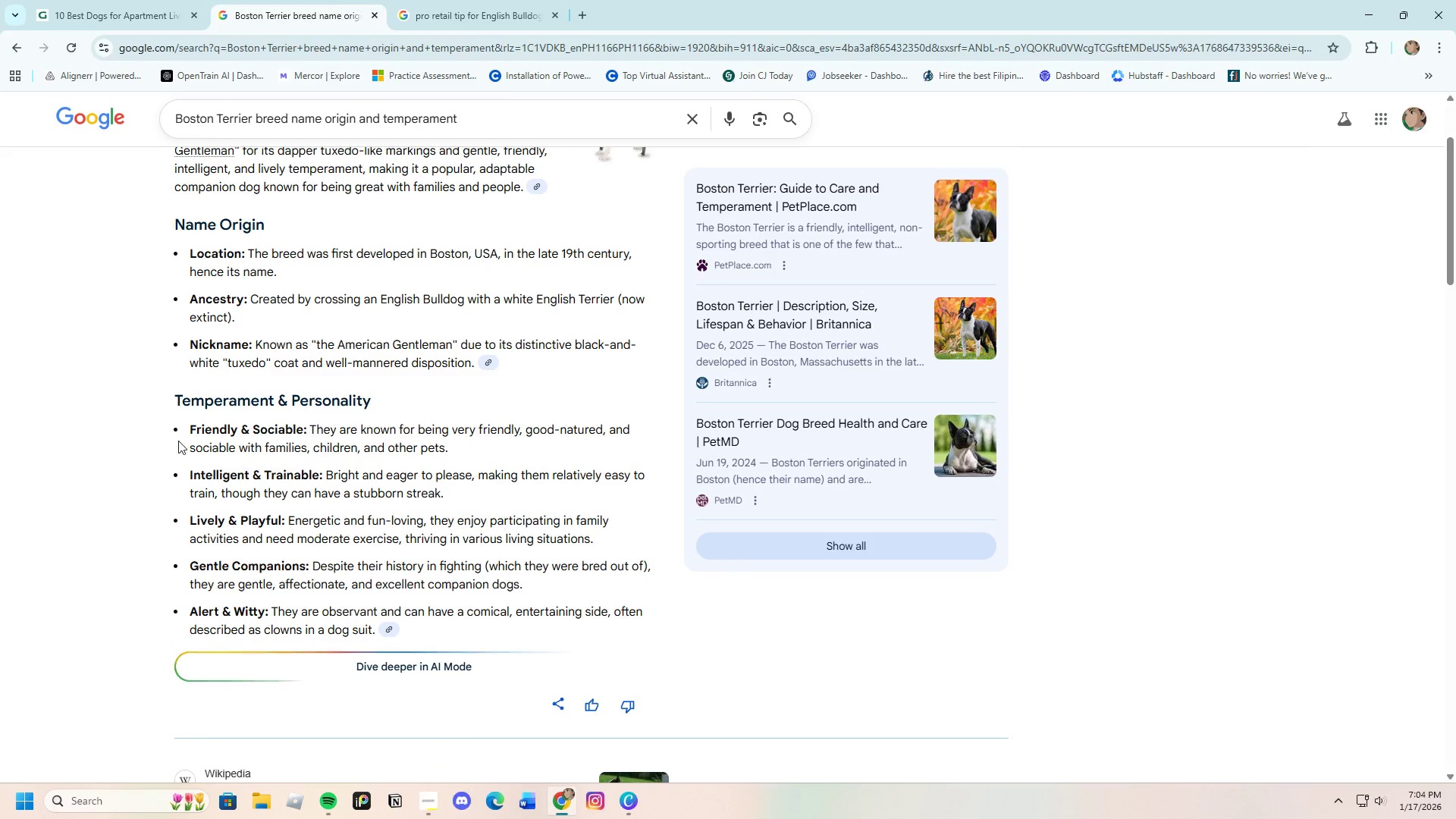 
scroll: coordinate [178, 441], scroll_direction: down, amount: 1.0
 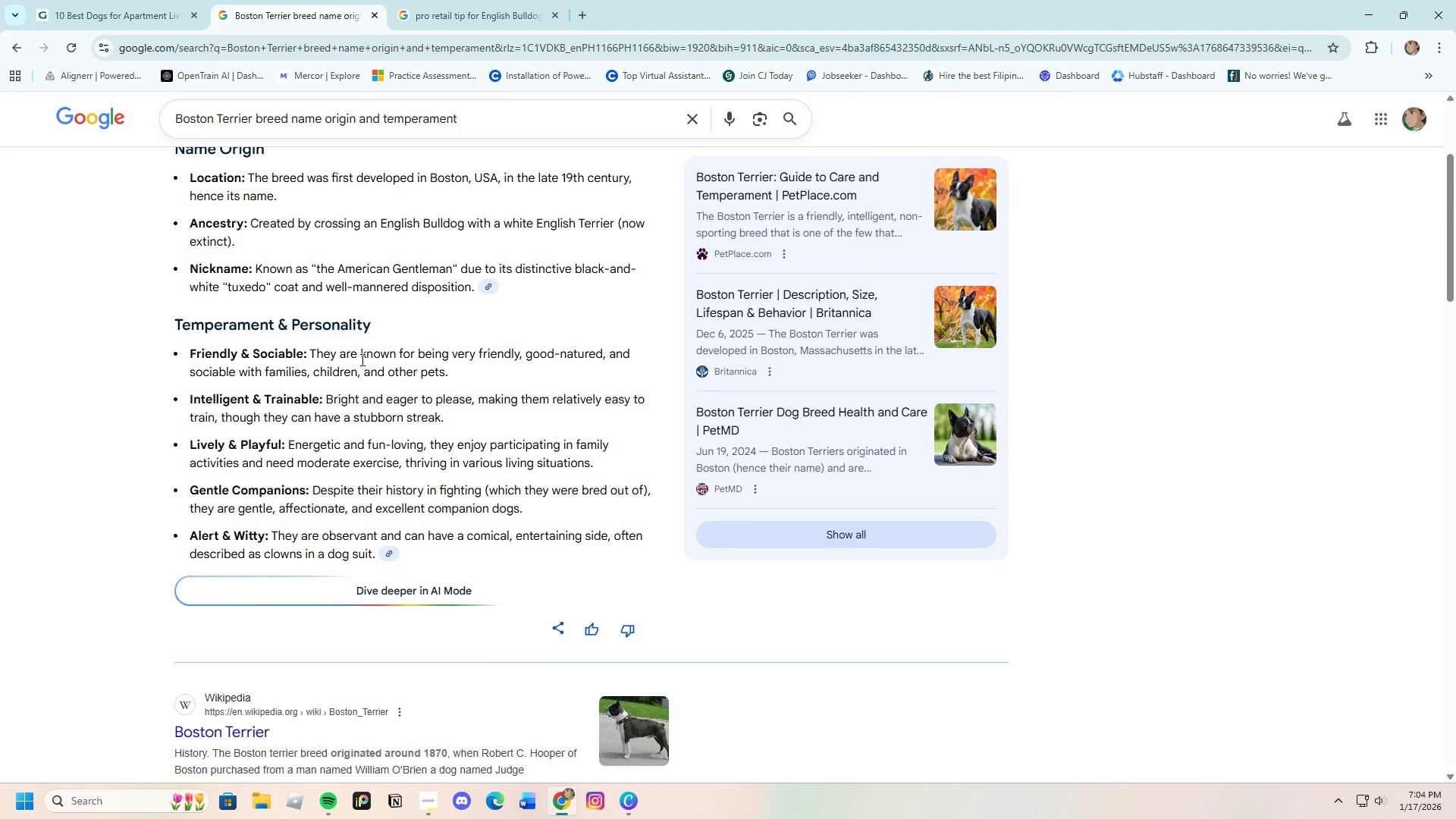 
left_click_drag(start_coordinate=[362, 352], to_coordinate=[601, 350])
 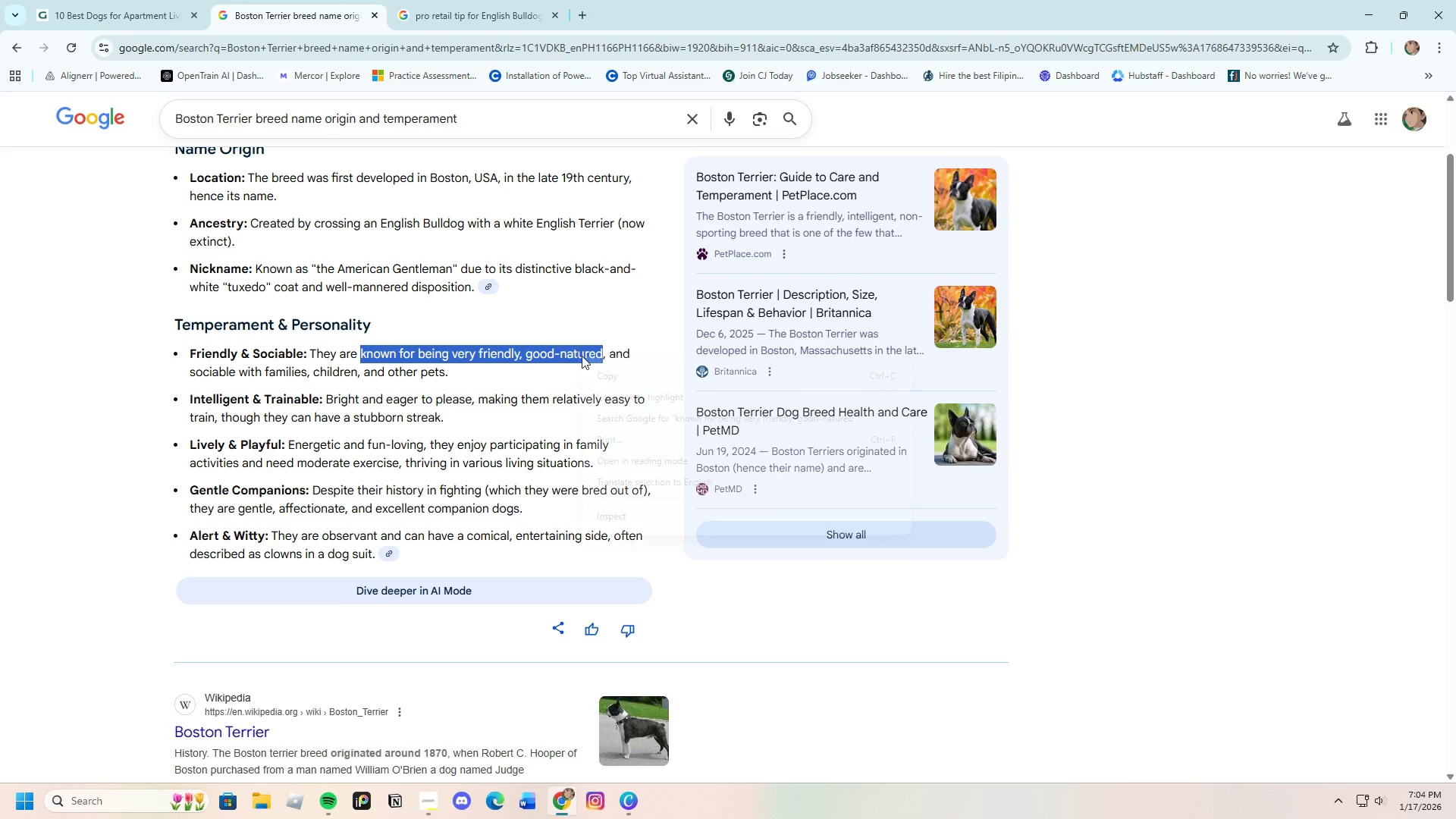 
right_click([582, 356])
 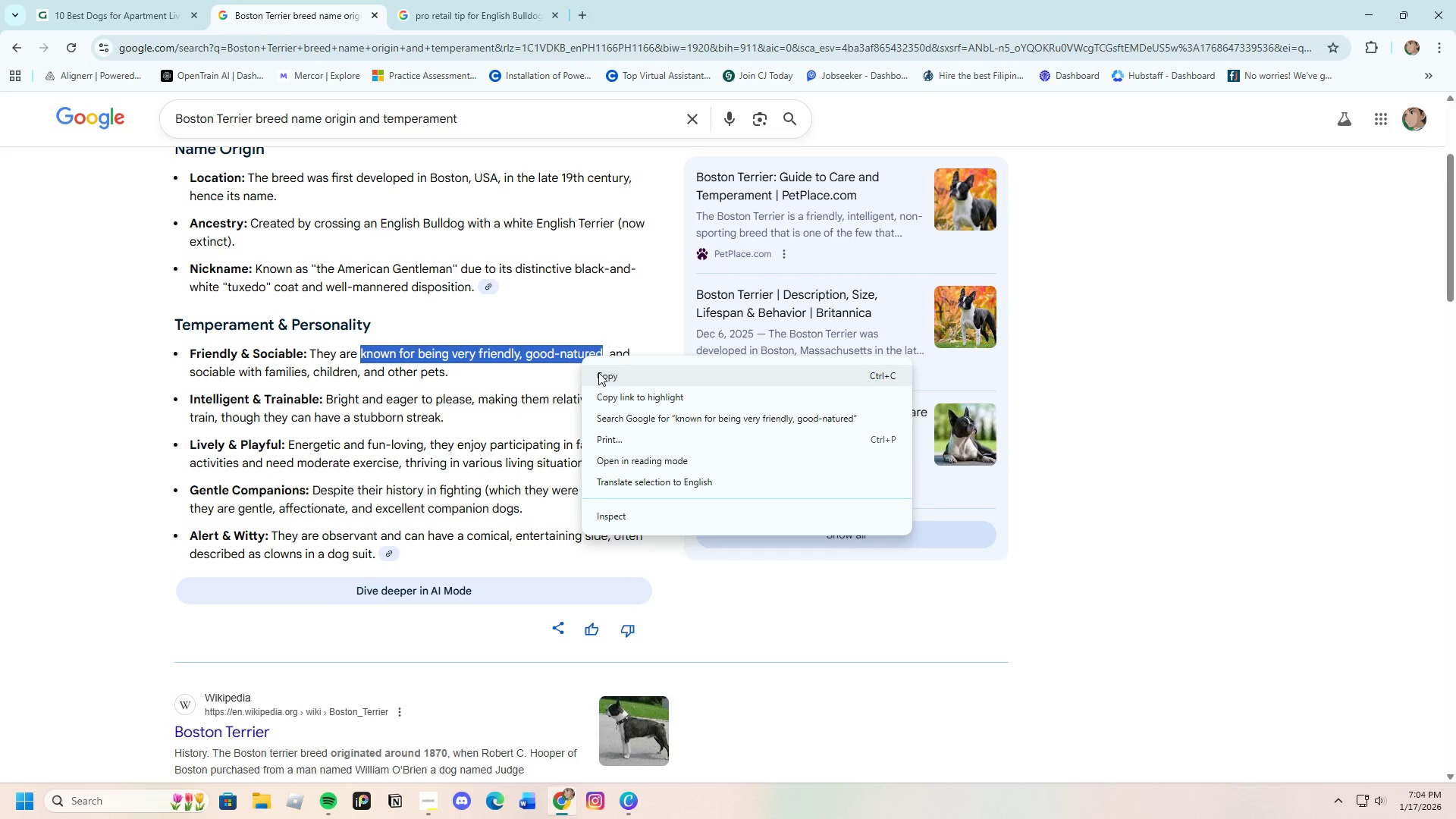 
left_click([599, 372])
 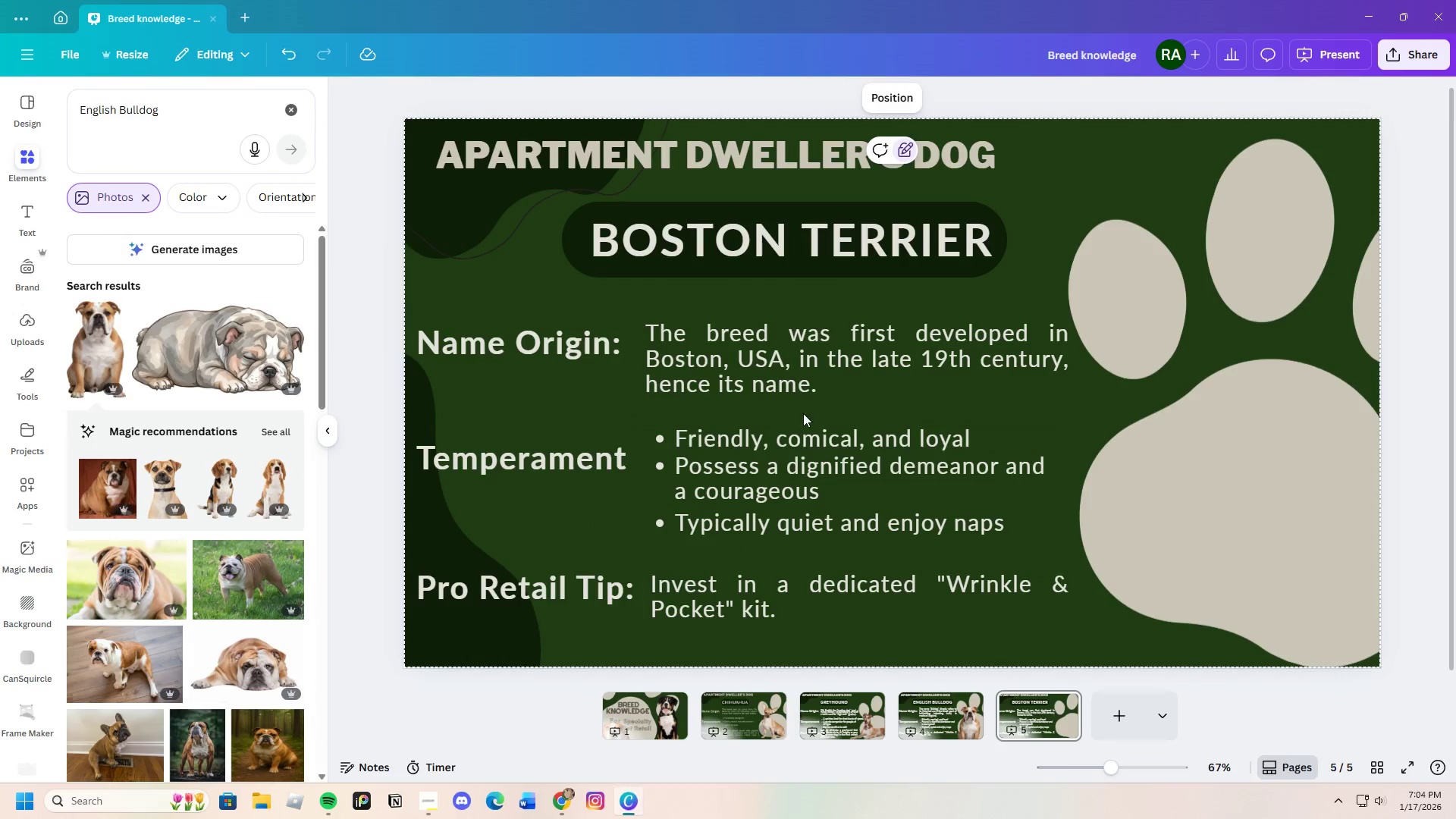 
double_click([820, 432])
 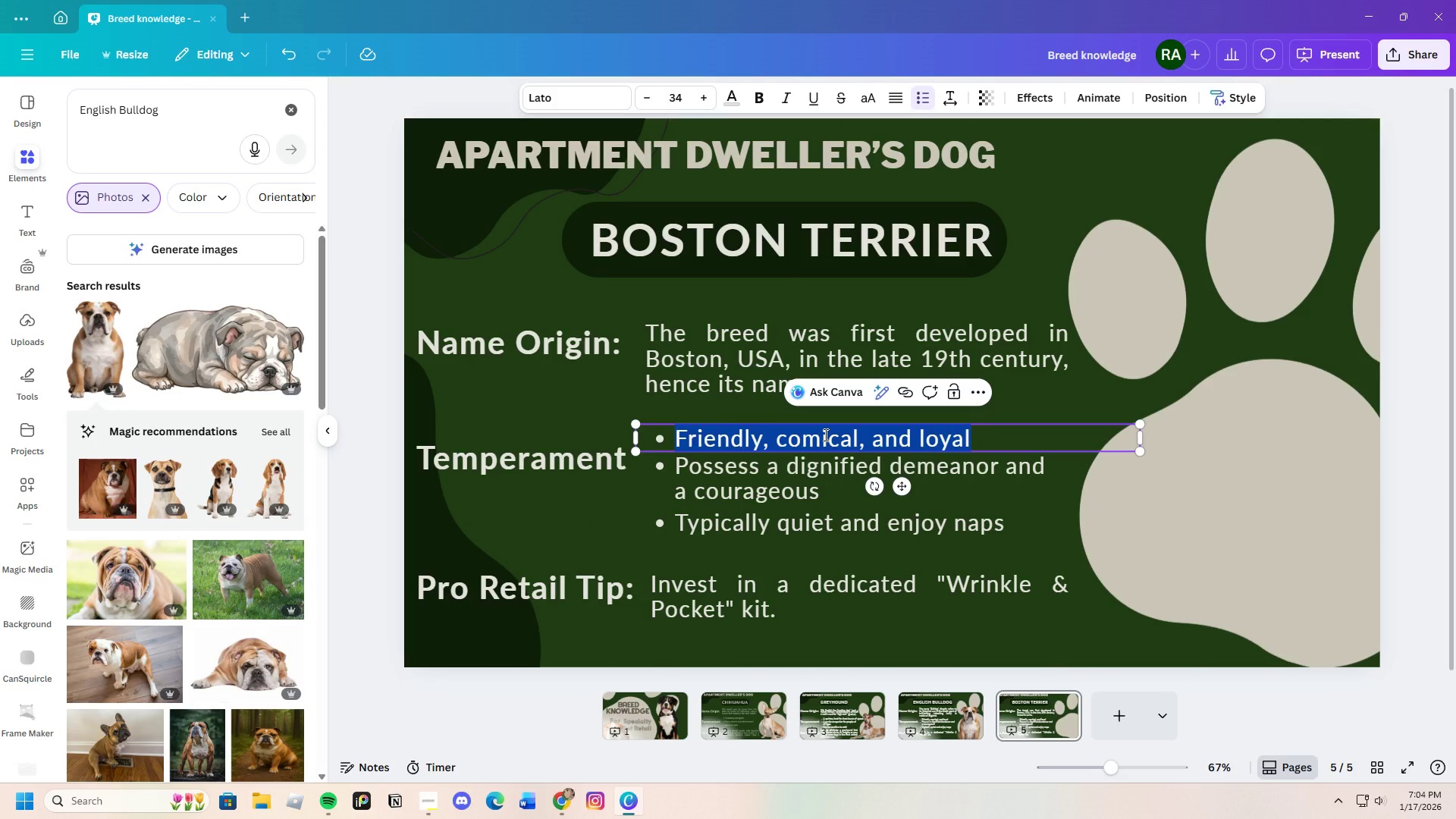 
key(Backspace)
 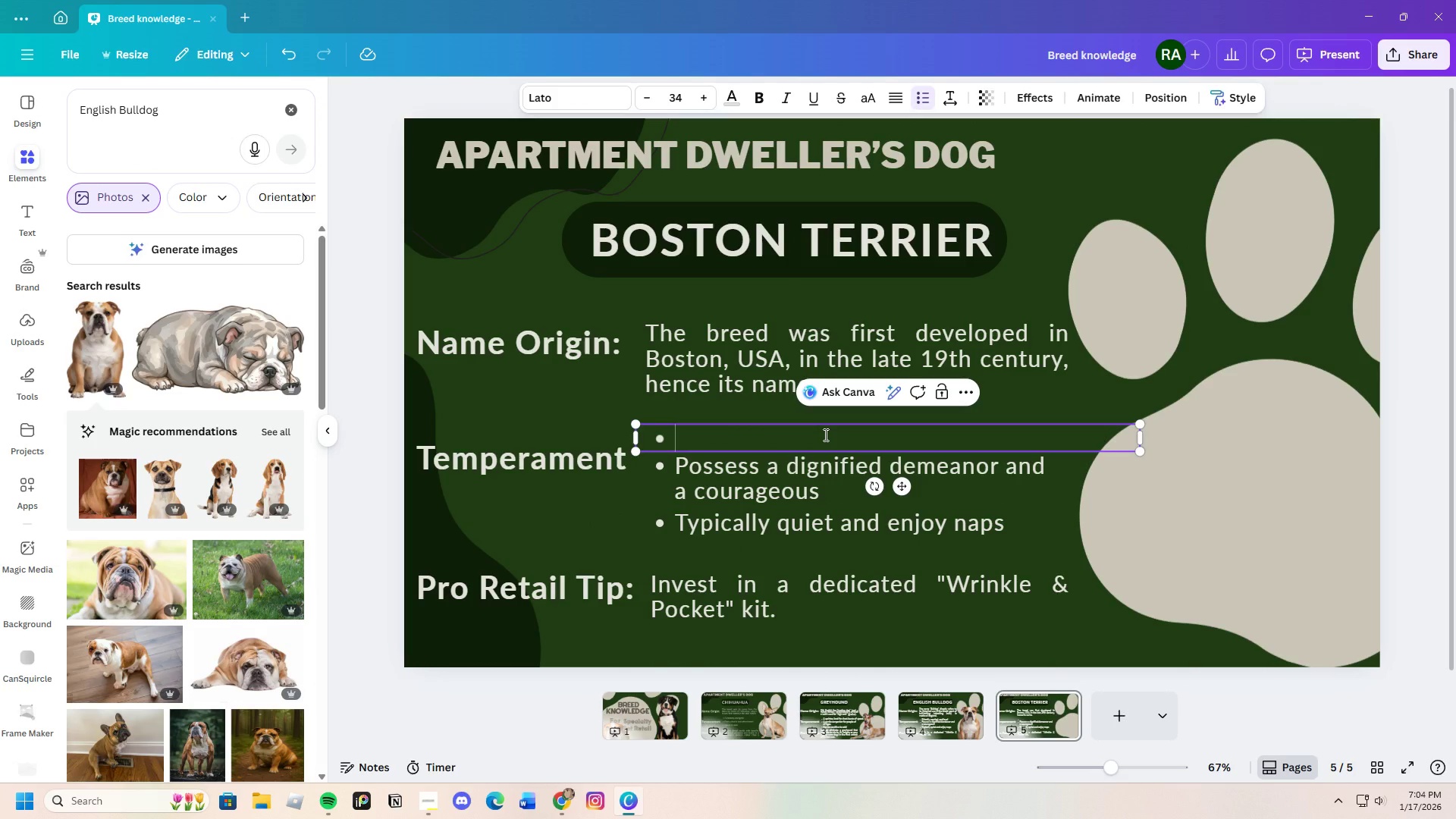 
key(Control+V)
 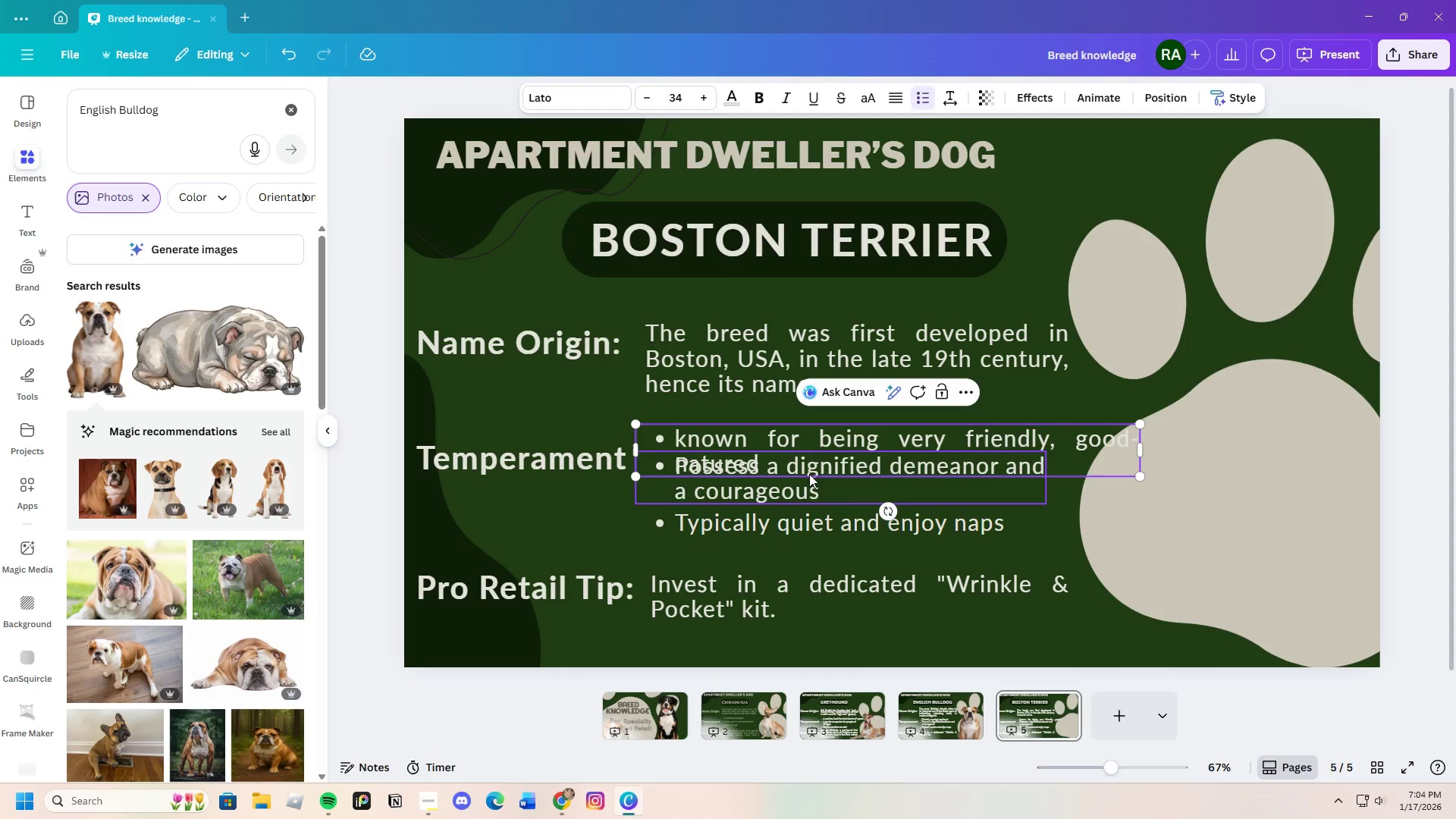 
wait(8.08)
 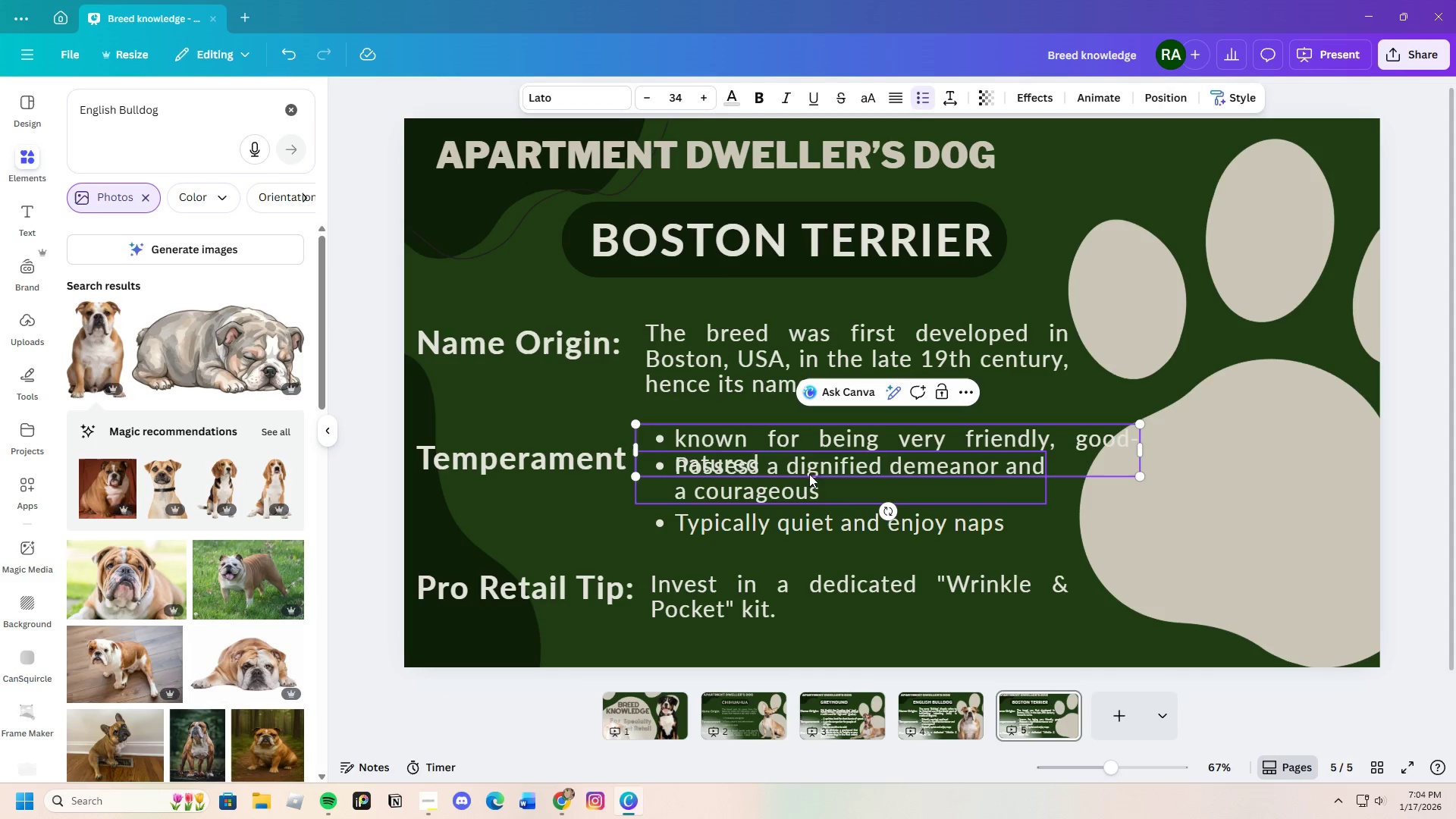 
left_click([1004, 521])
 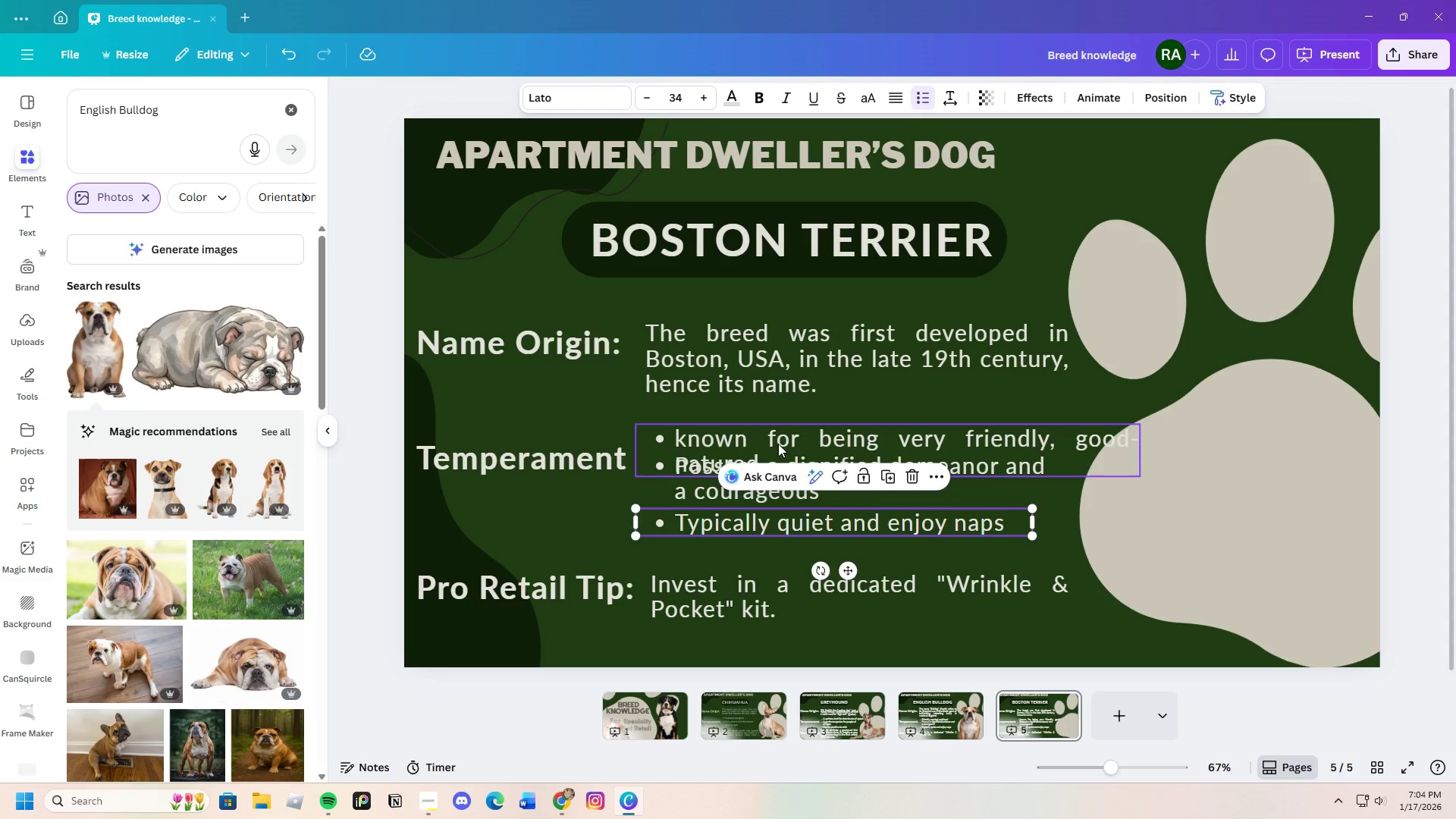 
left_click([774, 442])
 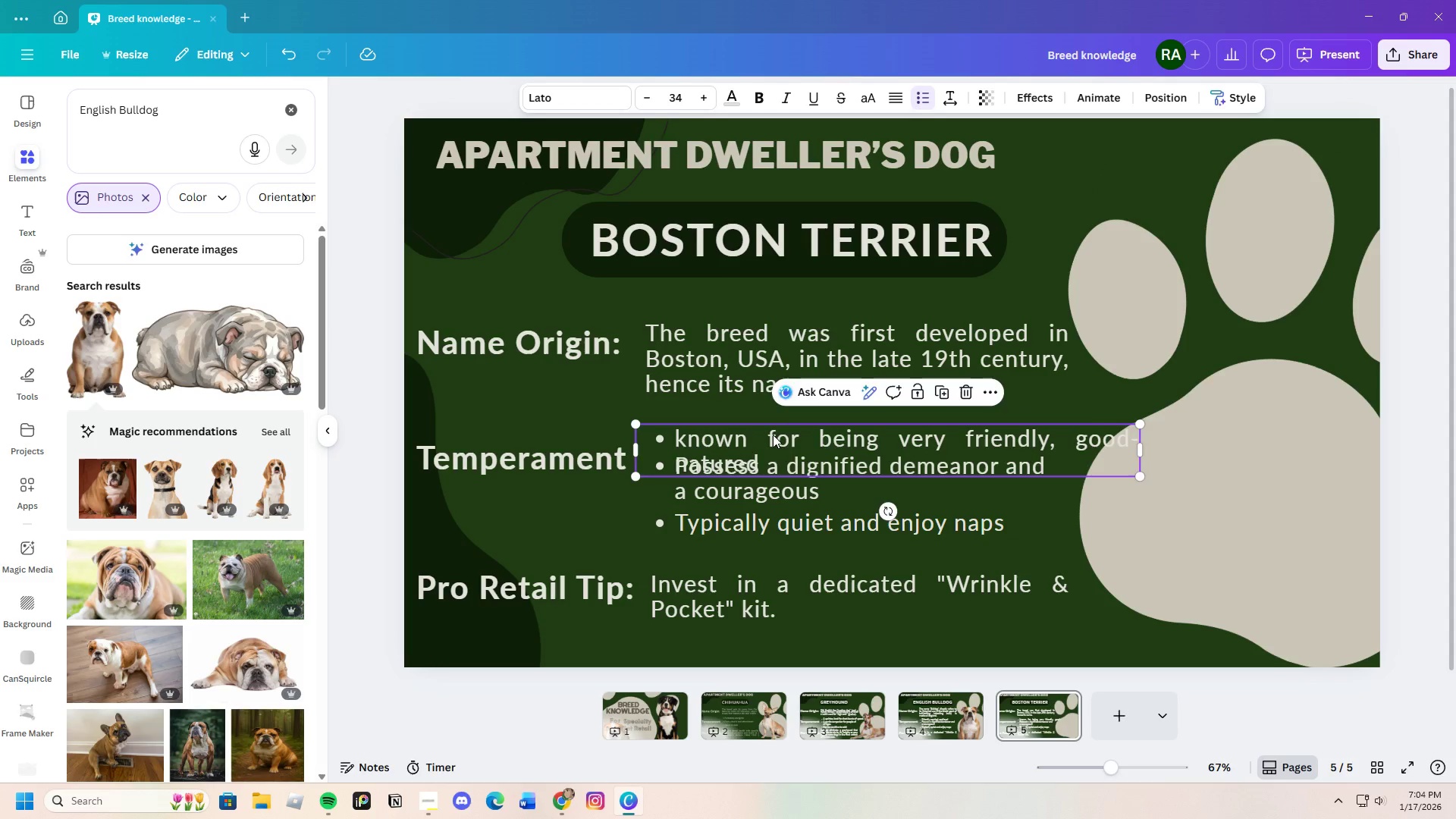 
left_click_drag(start_coordinate=[774, 442], to_coordinate=[770, 422])
 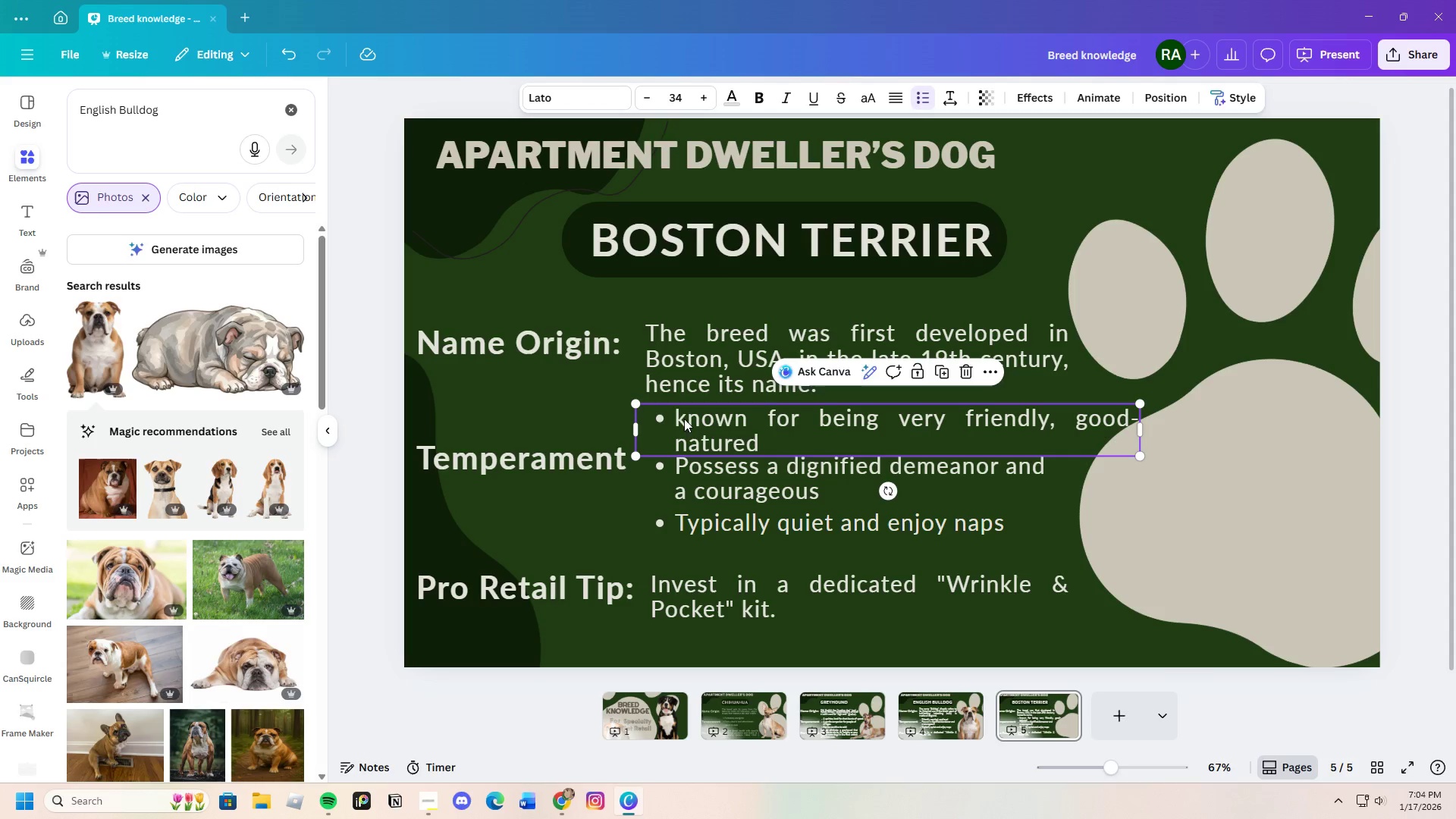 
double_click([684, 419])
 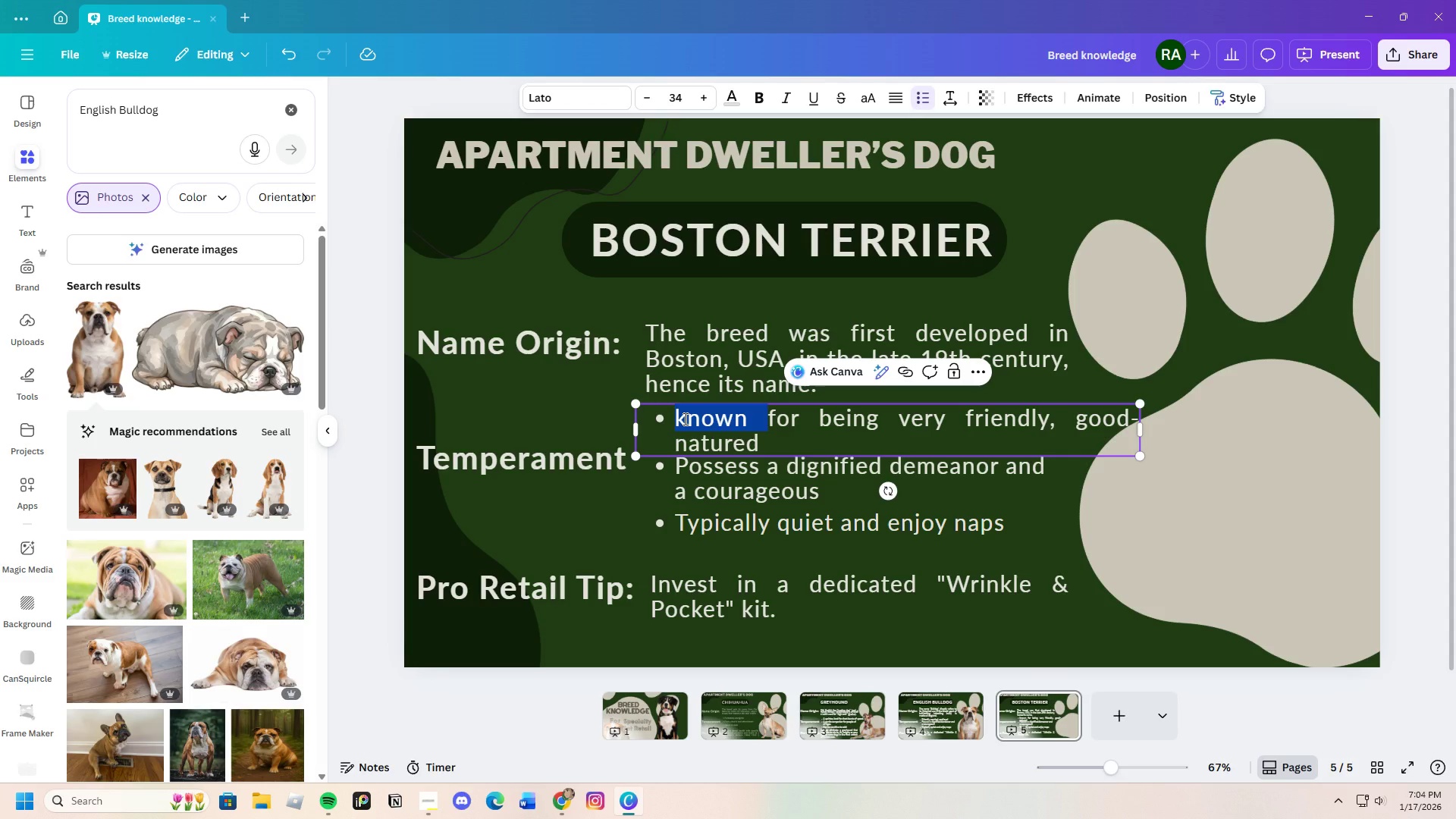 
triple_click([684, 419])
 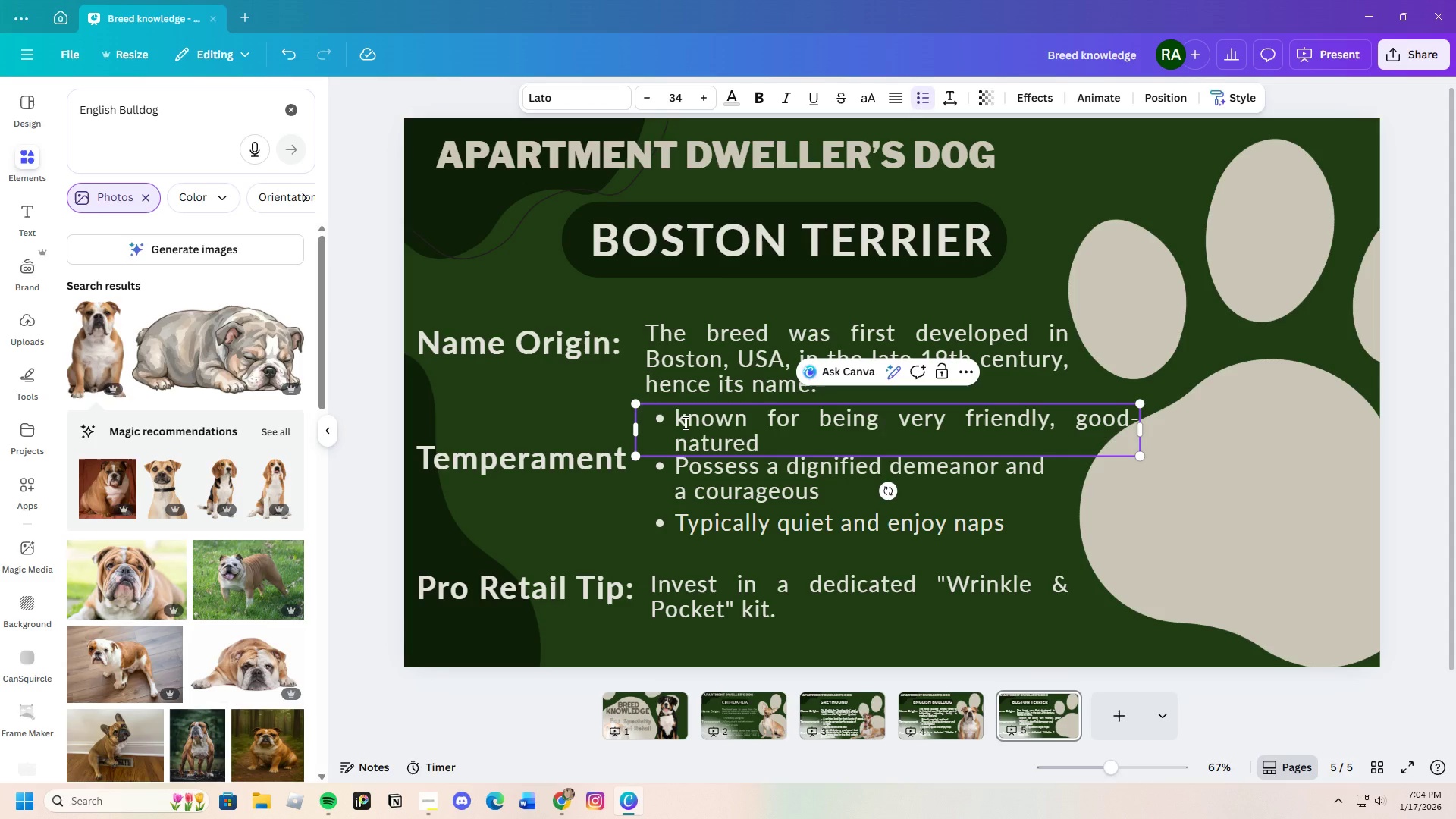 
key(Backspace)
 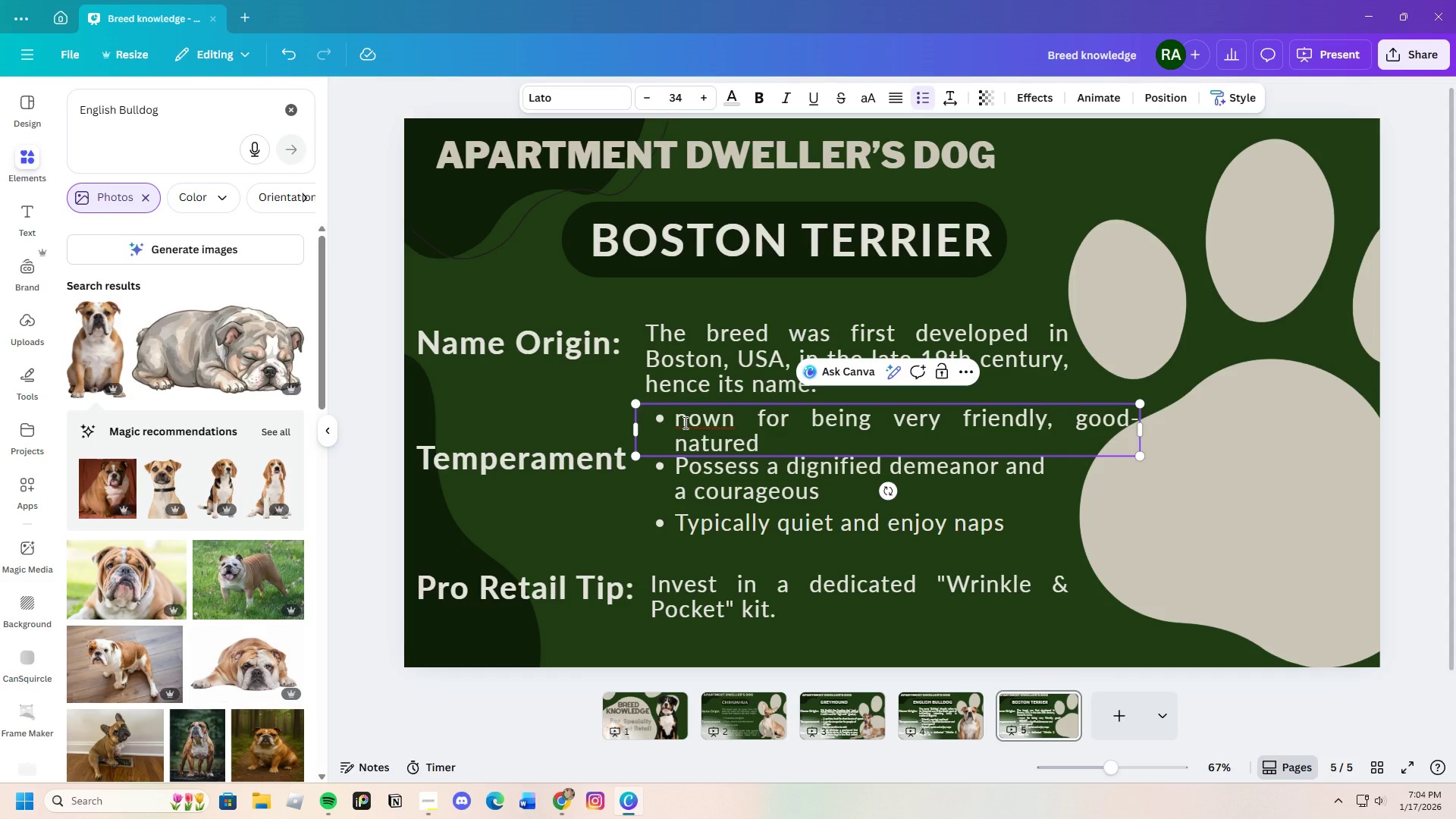 
key(Shift+ShiftLeft)
 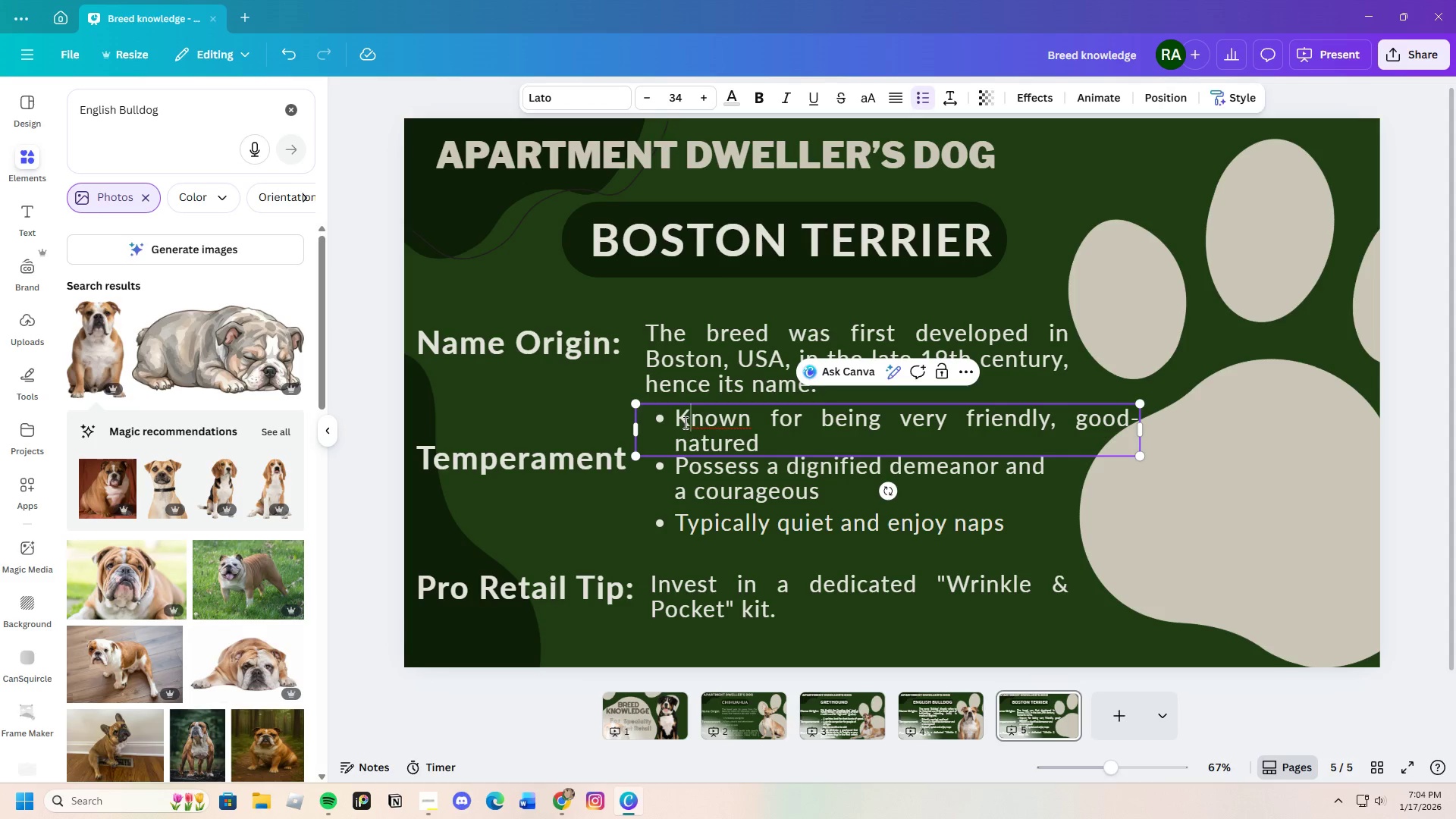 
key(Shift+K)
 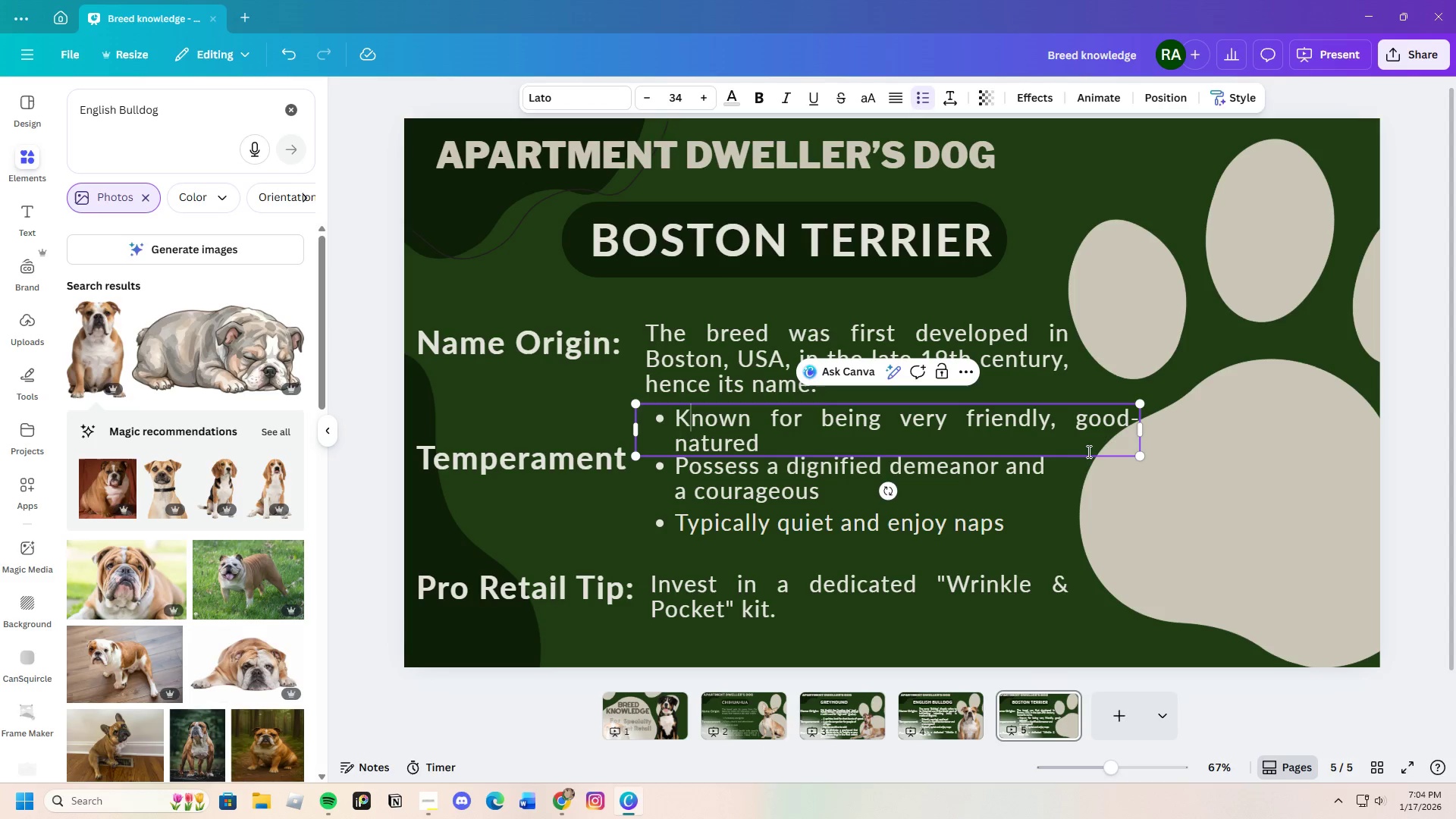 
left_click([1068, 429])
 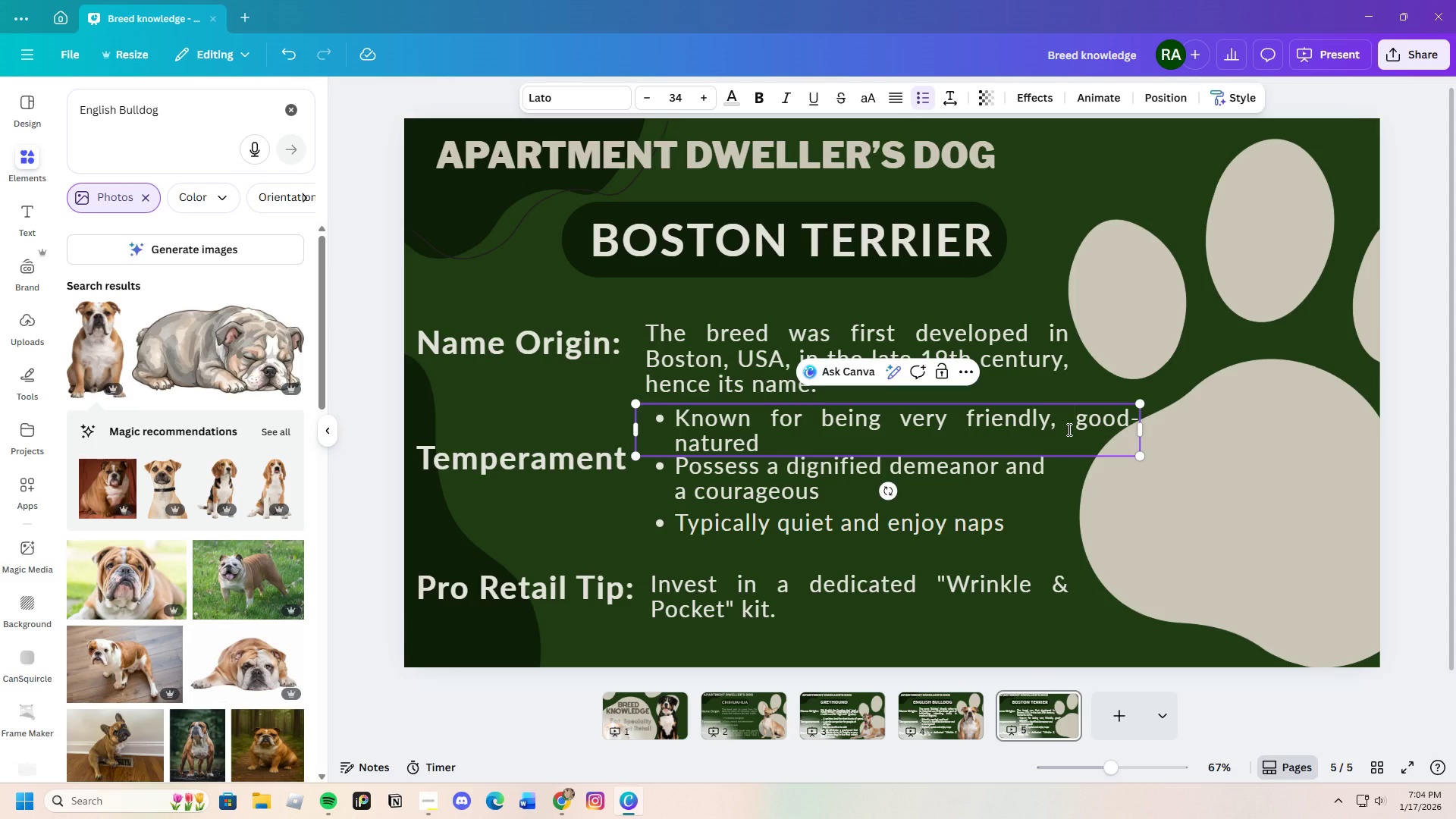 
key(Backspace)
key(Backspace)
type( and )
 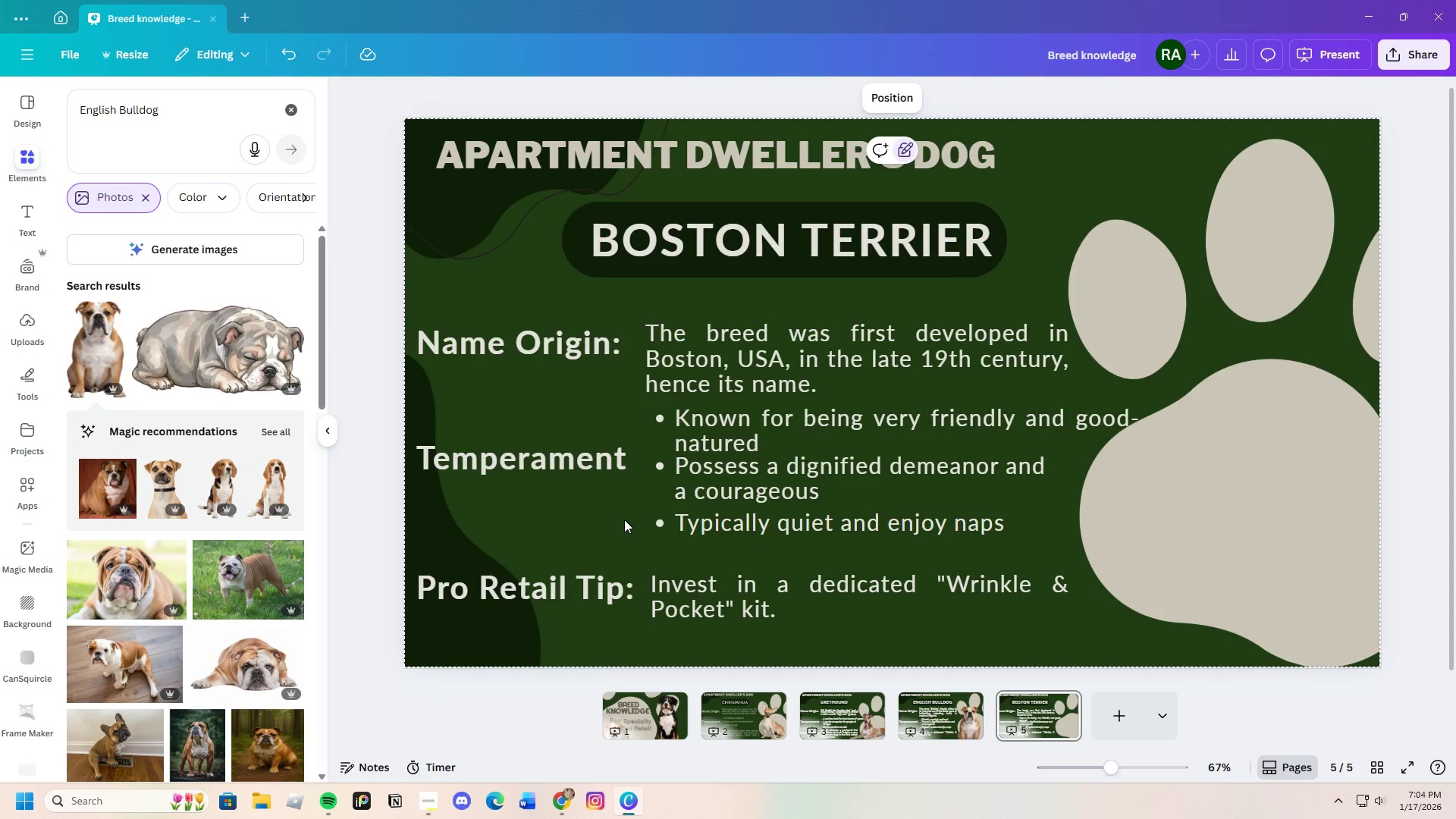 
wait(5.95)
 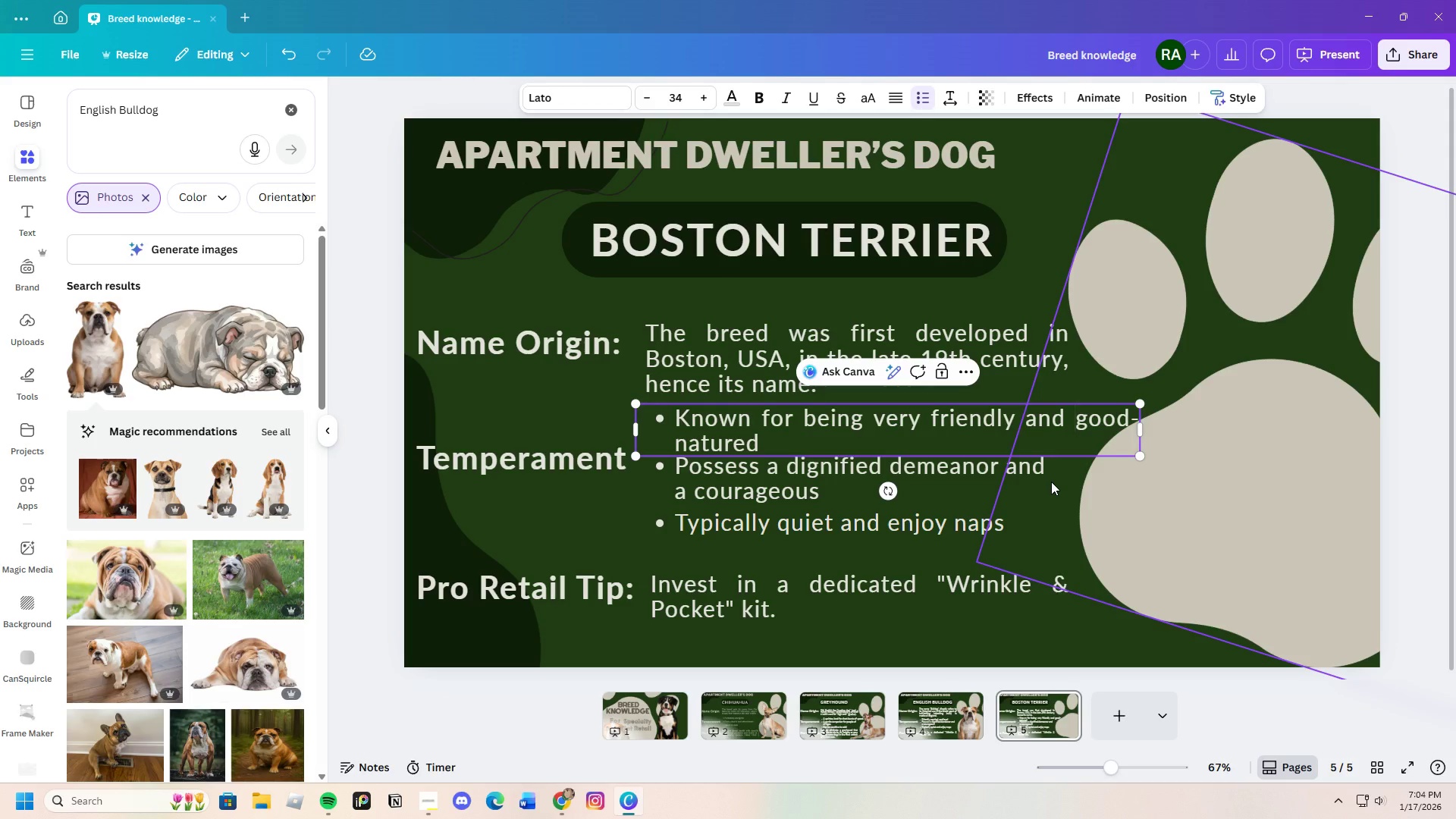 
left_click_drag(start_coordinate=[762, 342], to_coordinate=[761, 332])
 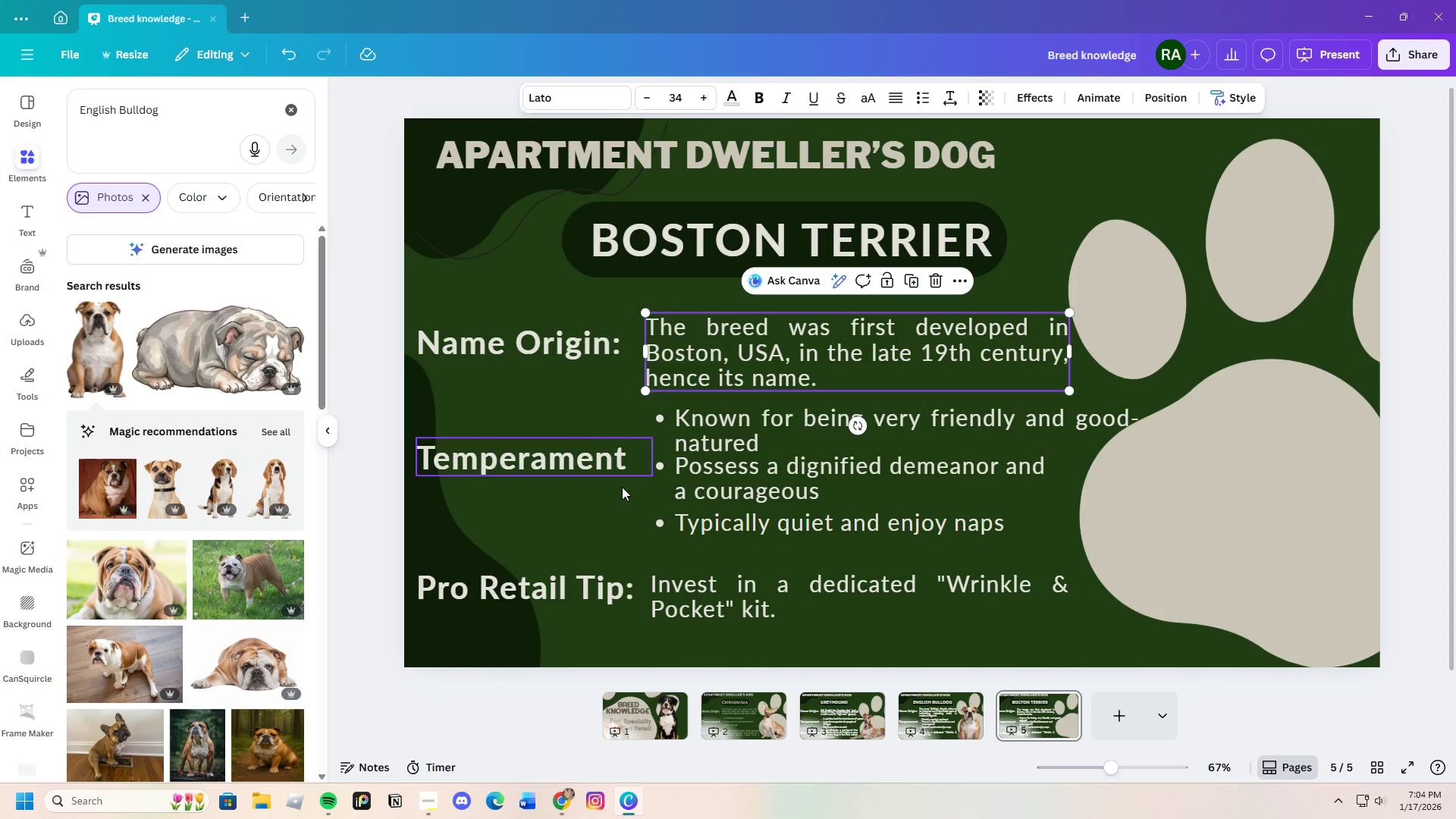 
left_click([613, 495])
 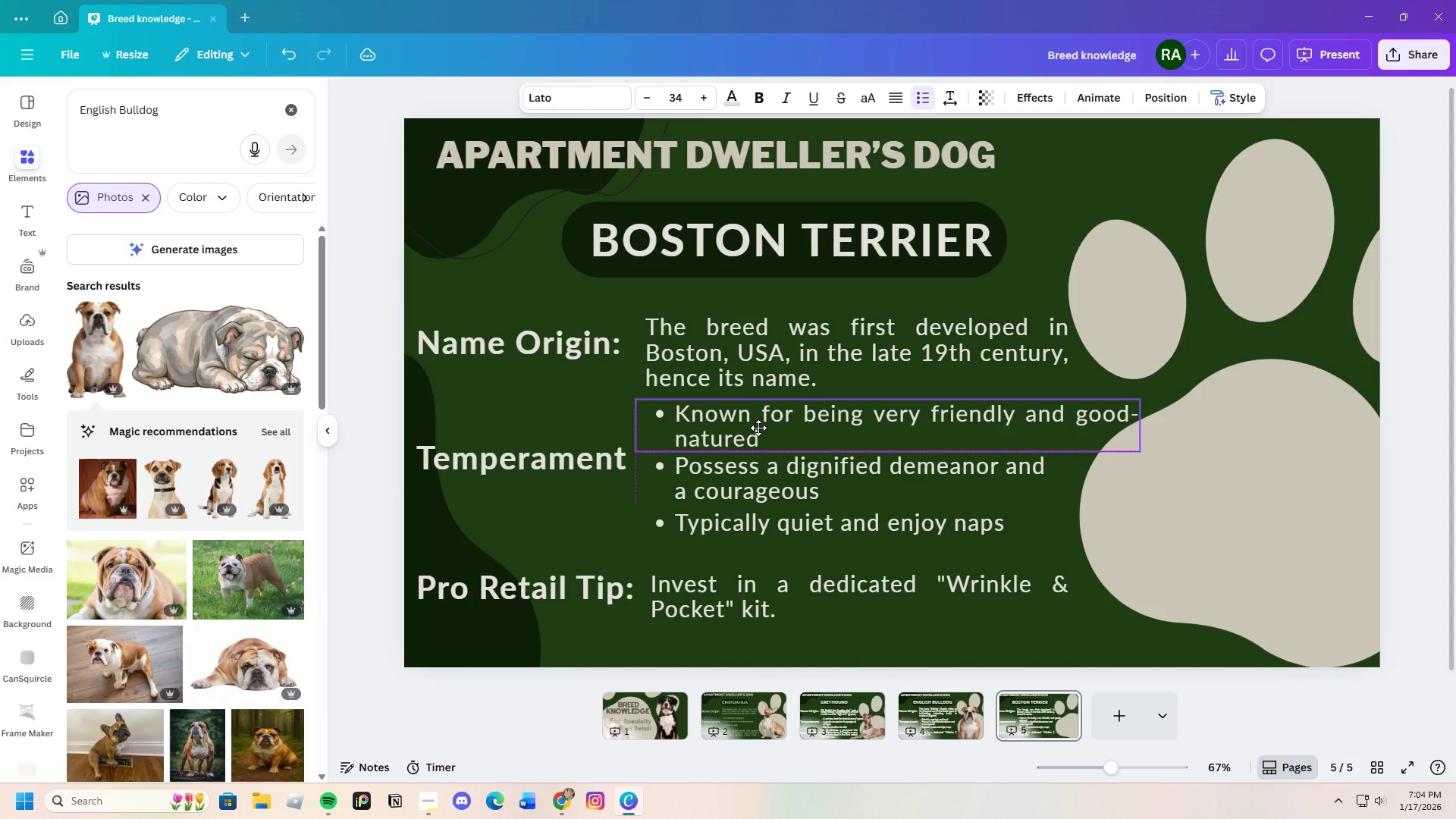 
left_click([568, 432])
 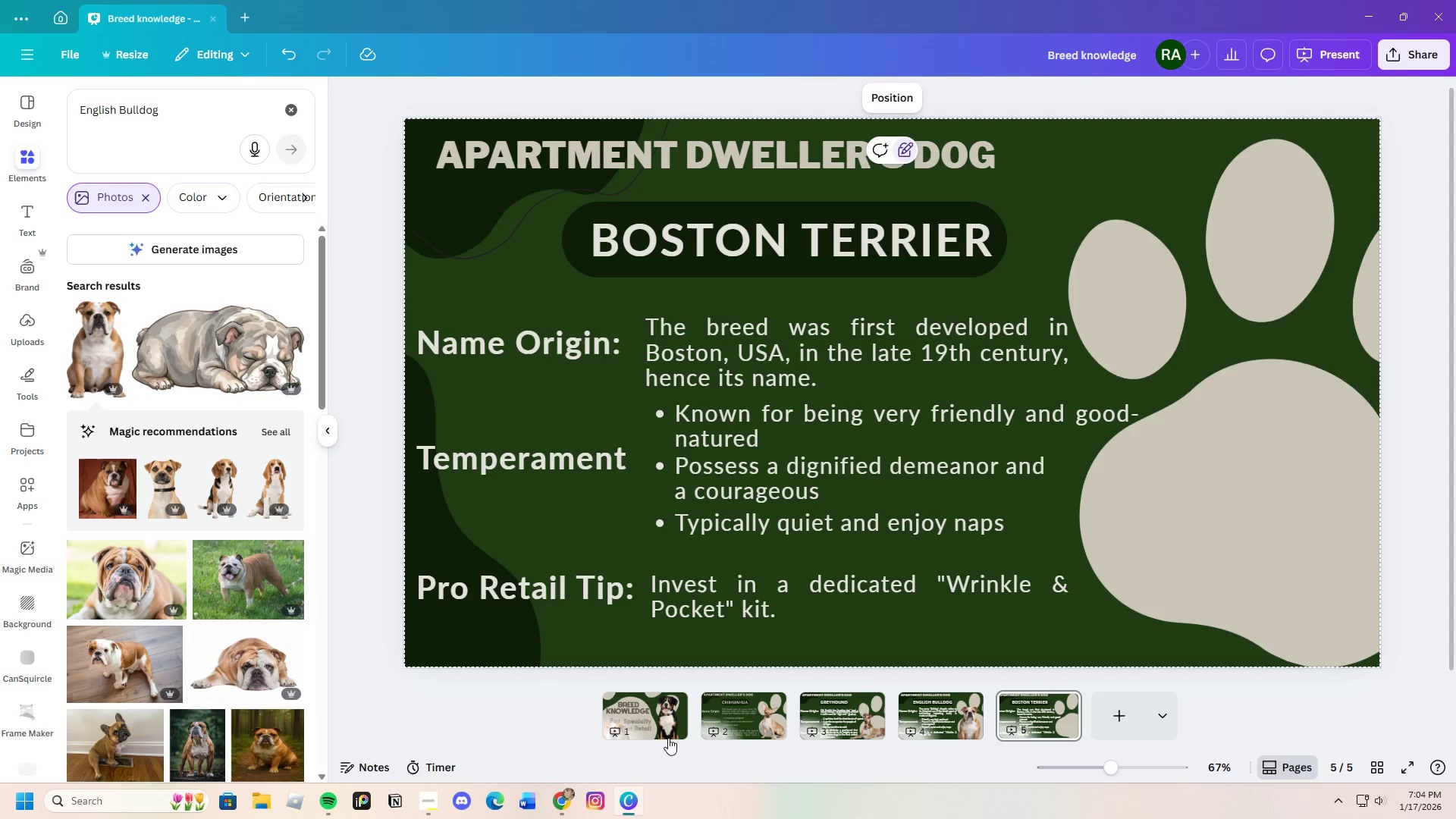 
left_click([566, 799])
 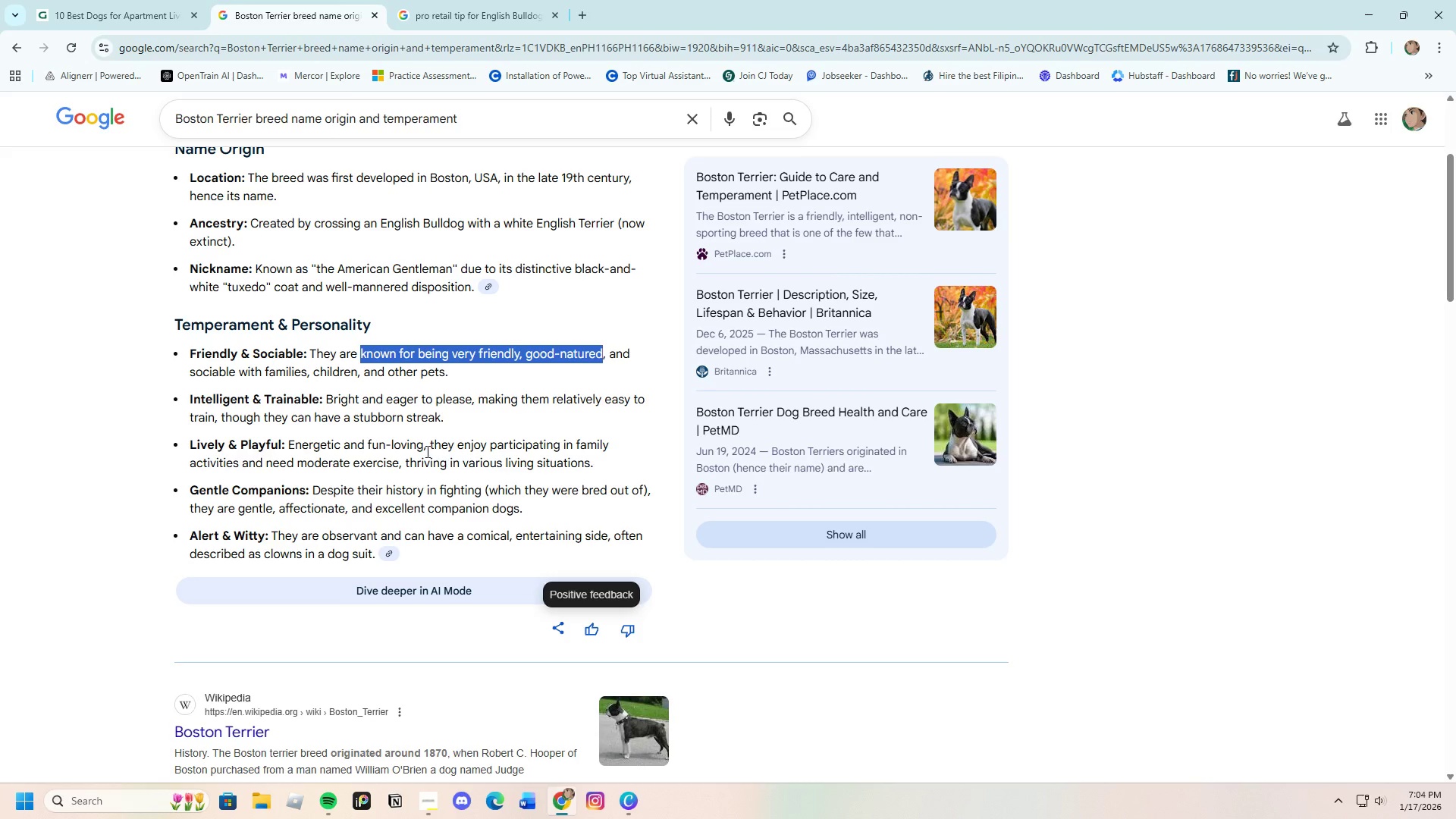 
left_click([426, 451])
 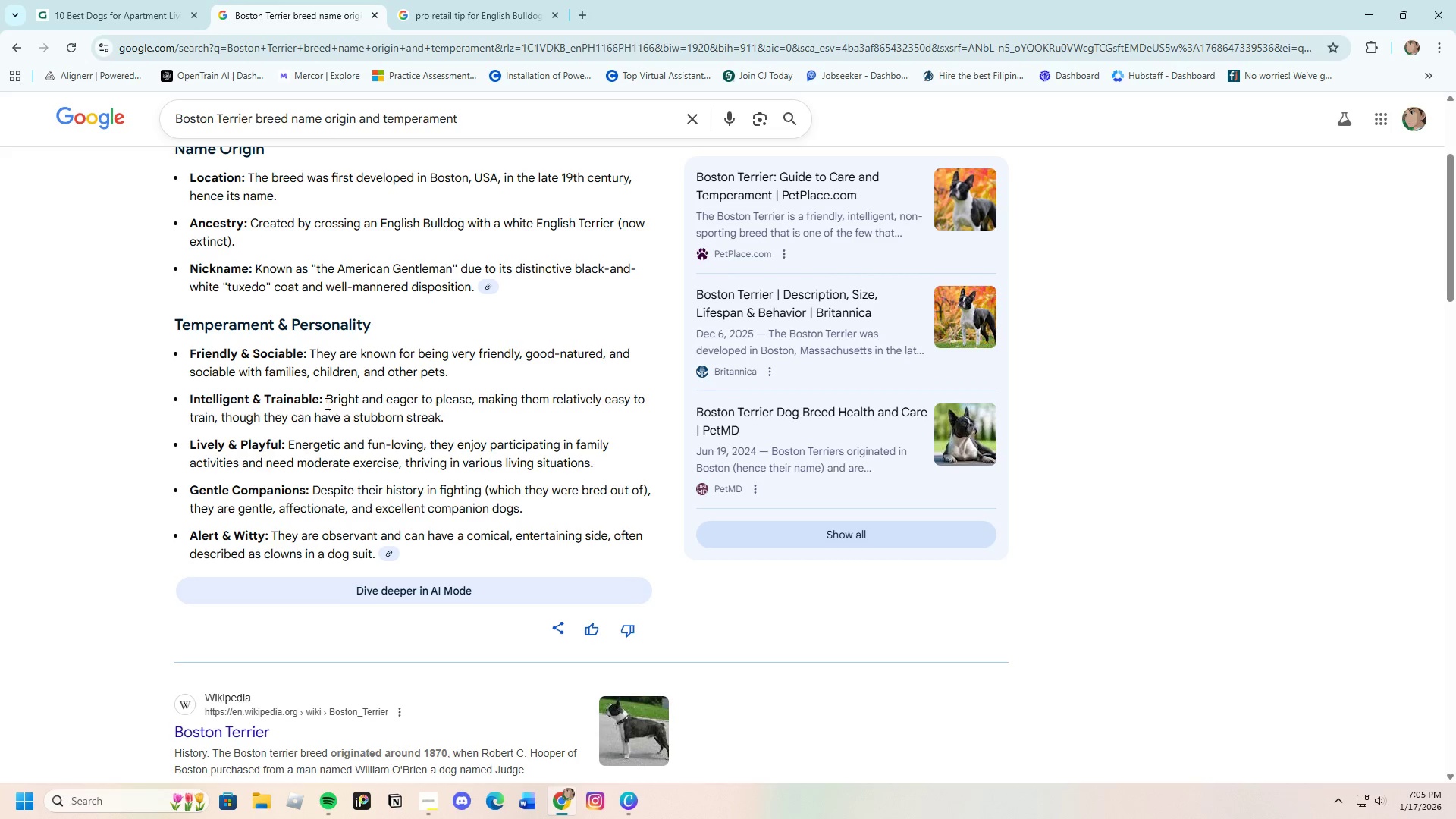 
left_click_drag(start_coordinate=[324, 400], to_coordinate=[471, 394])
 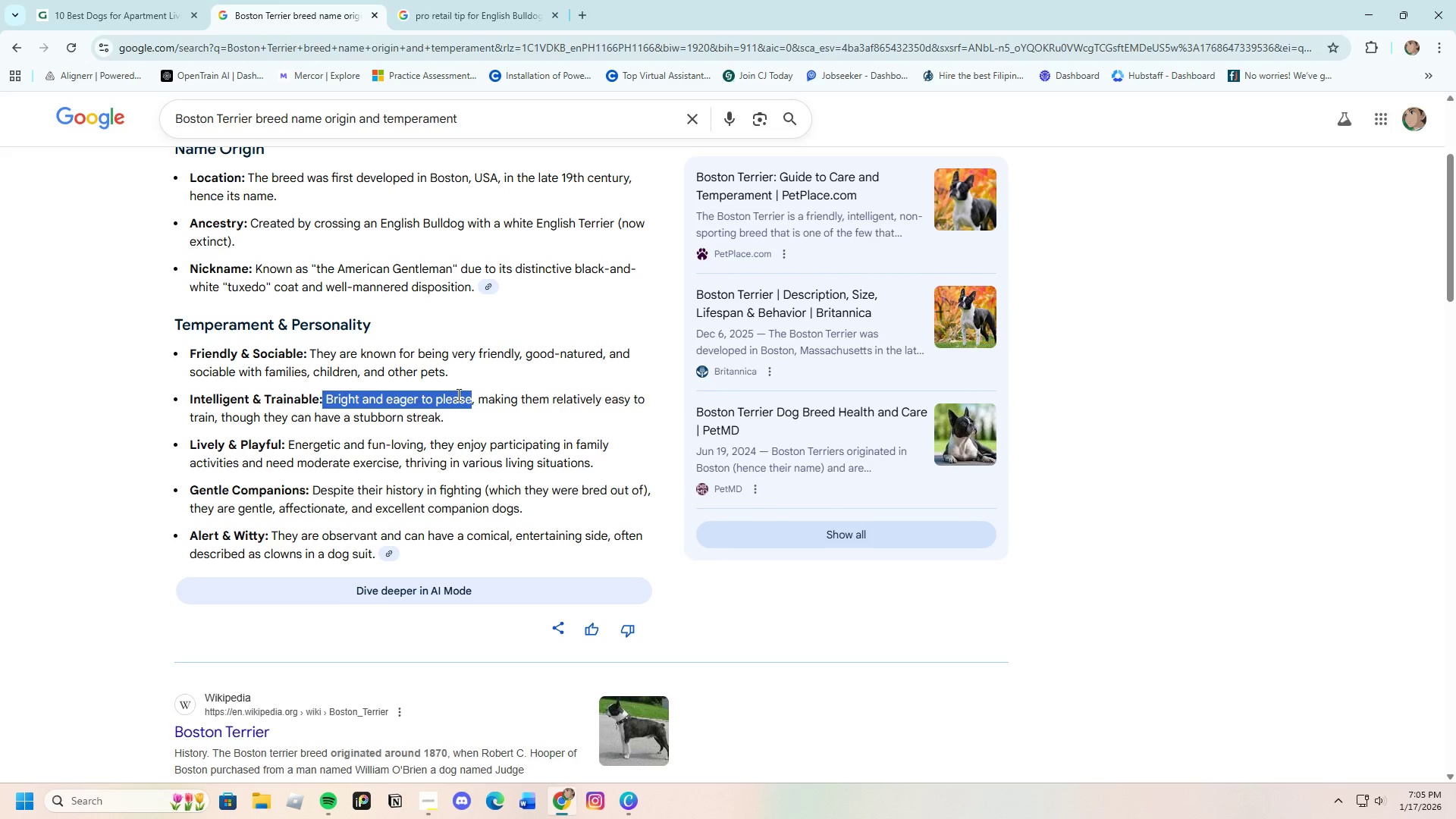 
right_click([457, 394])
 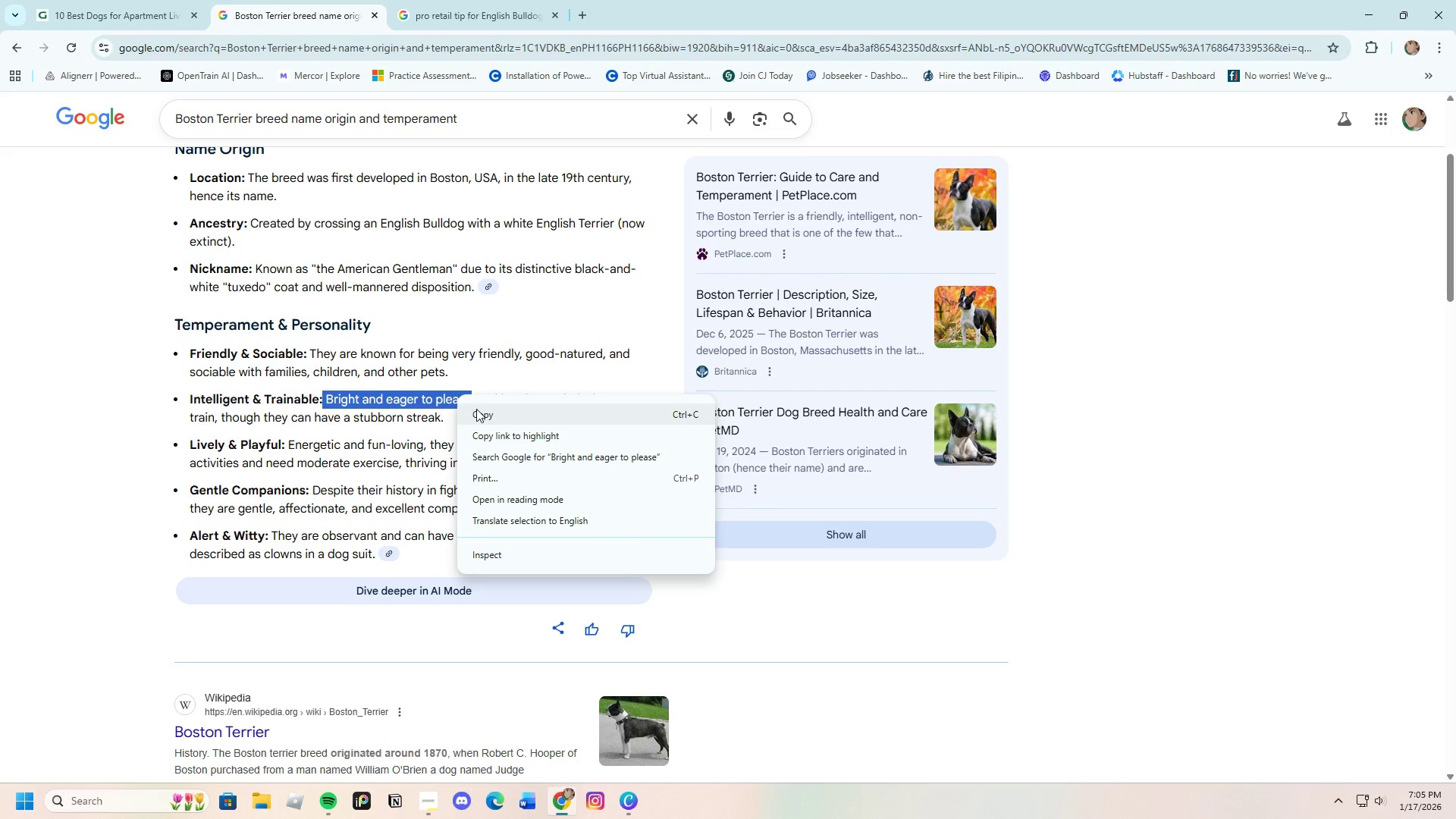 
left_click([476, 409])
 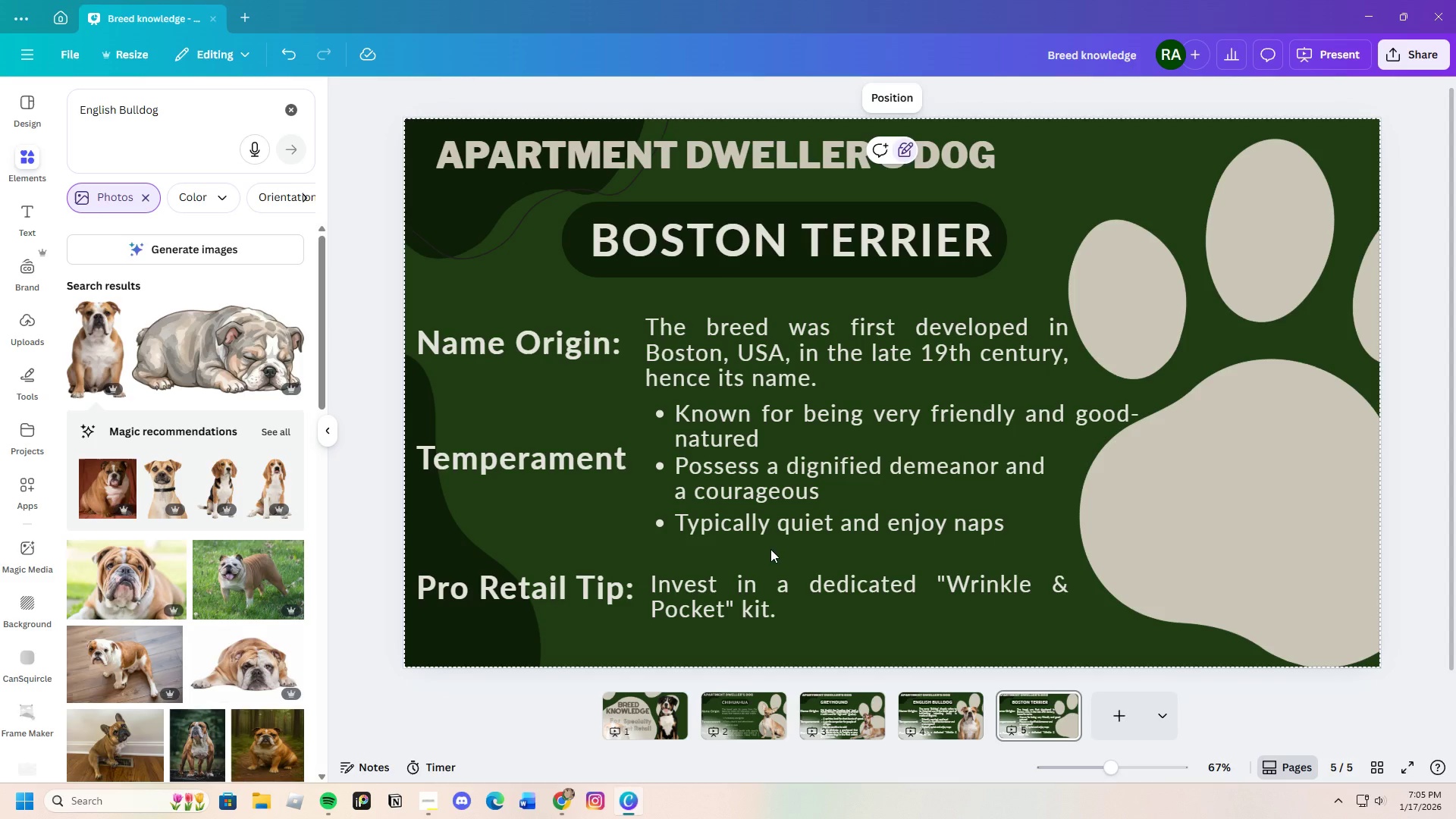 
left_click([780, 474])
 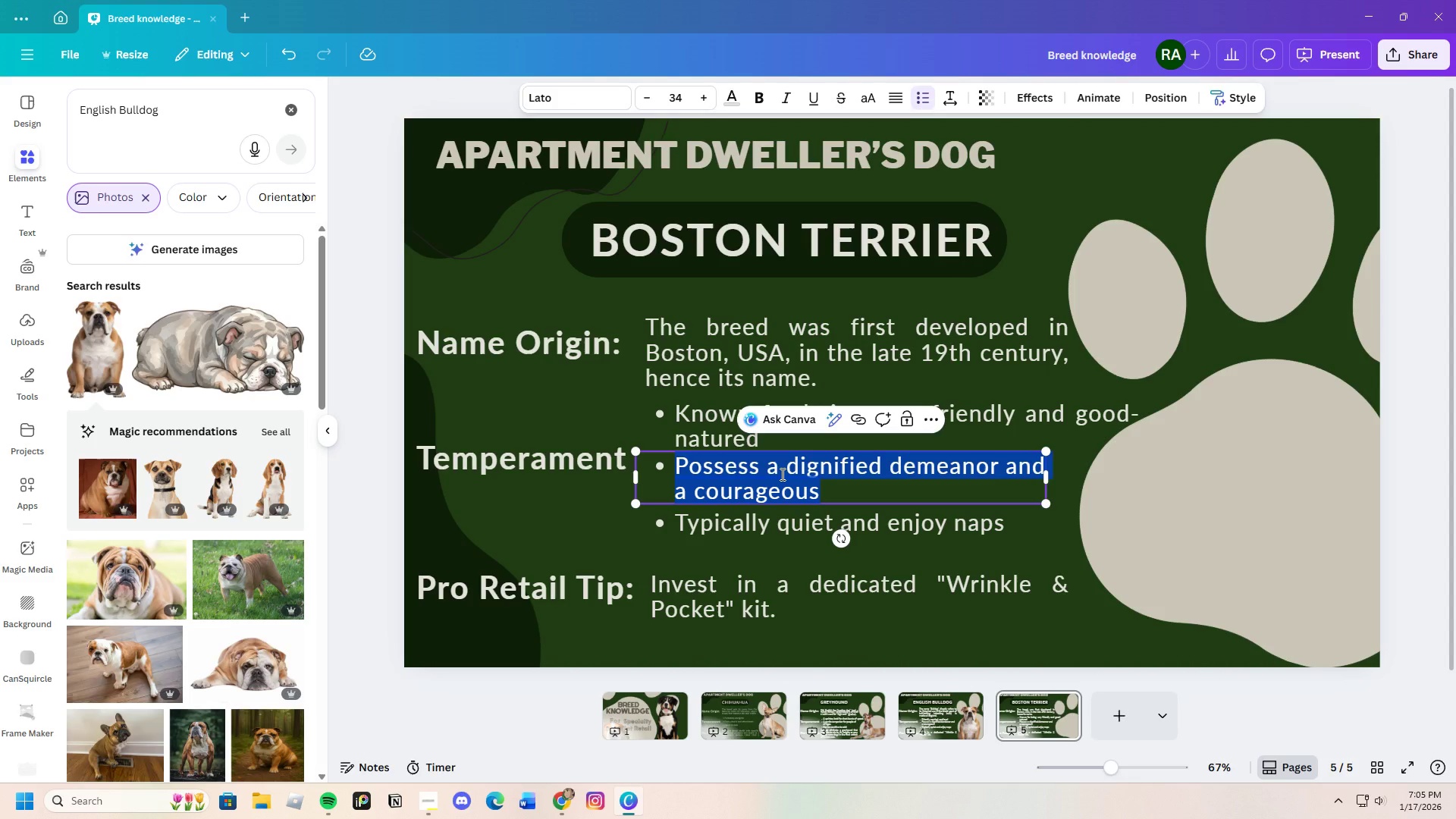 
key(Backspace)
 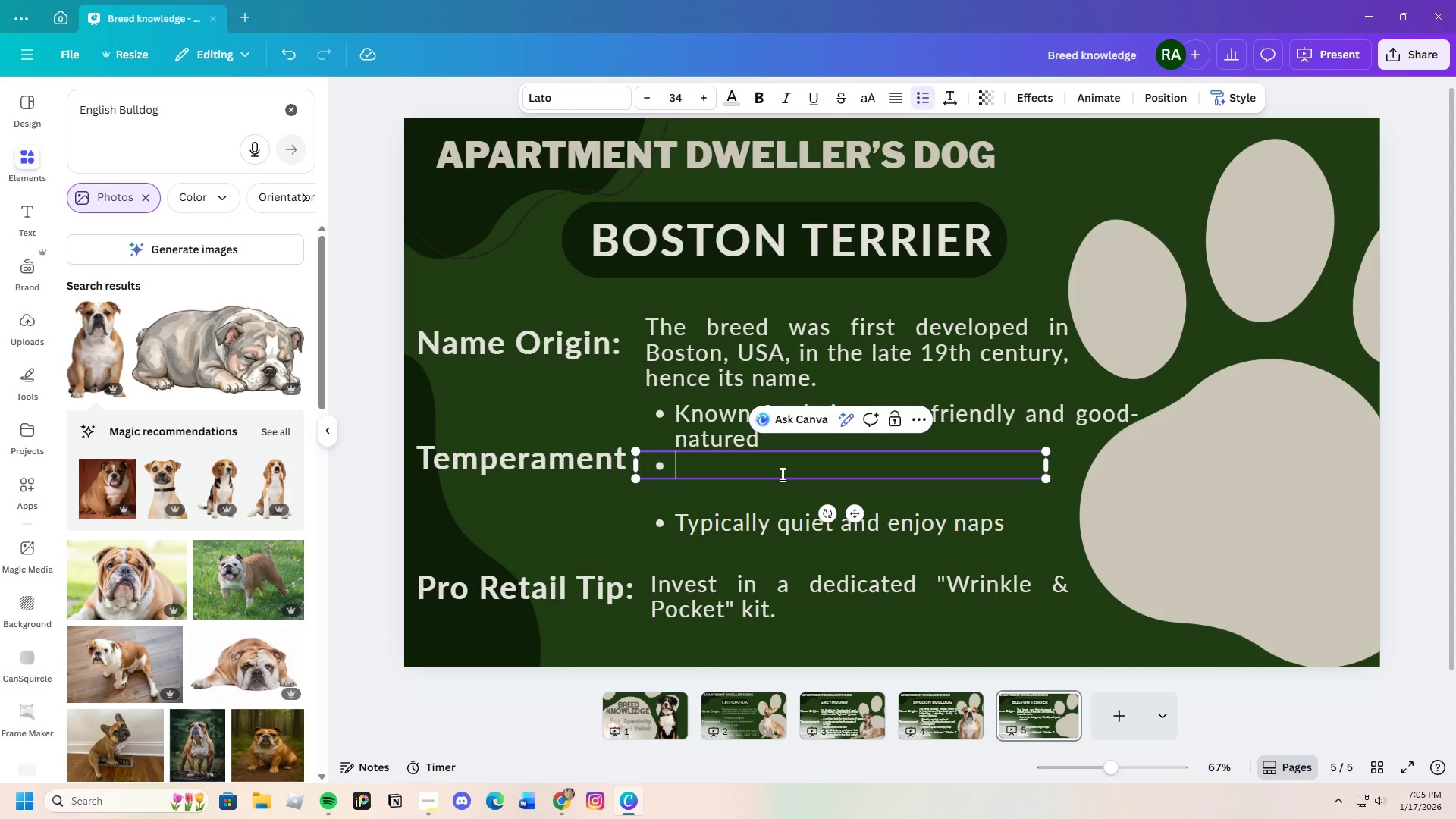 
key(Control+V)
 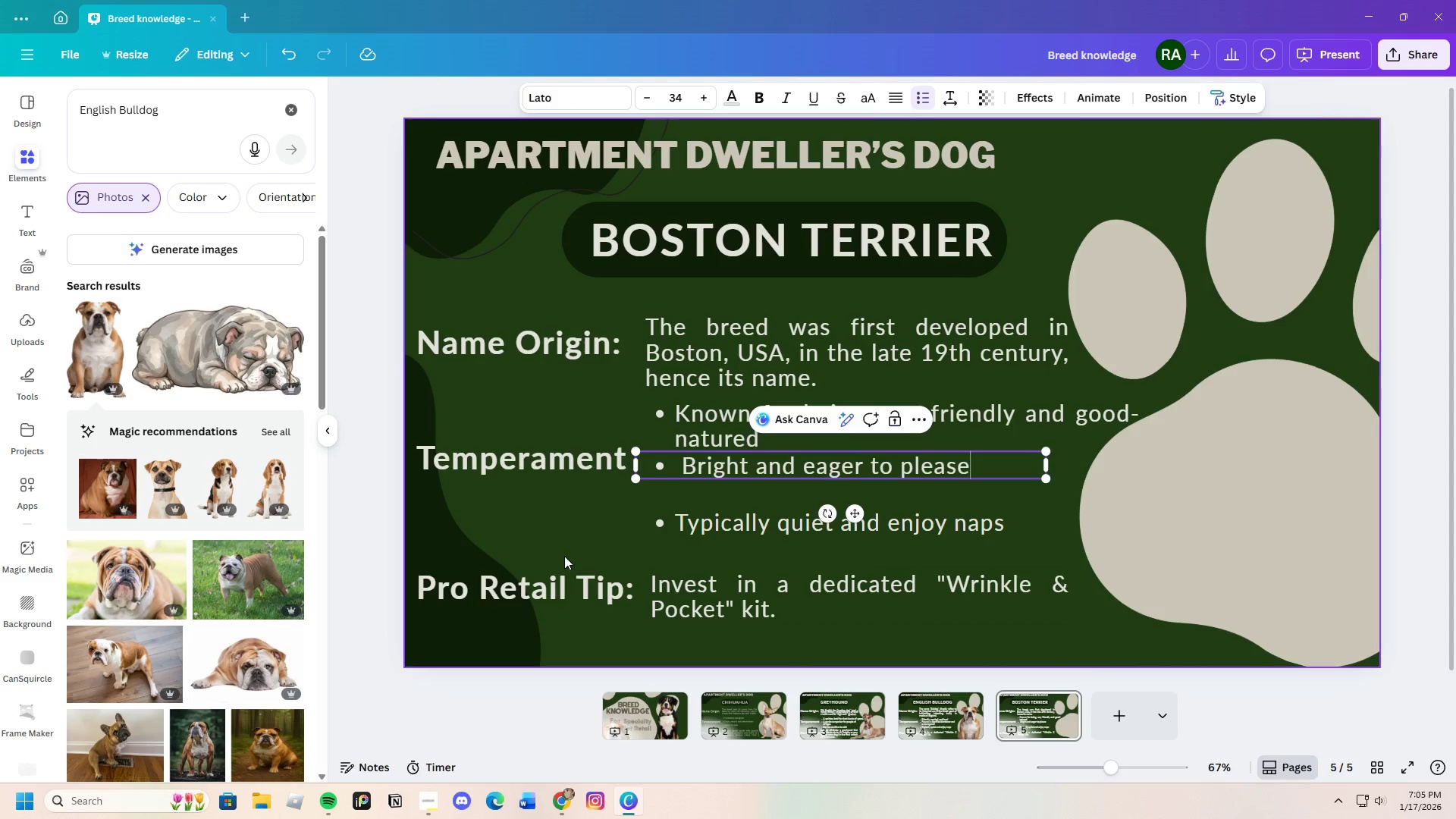 
left_click([568, 539])
 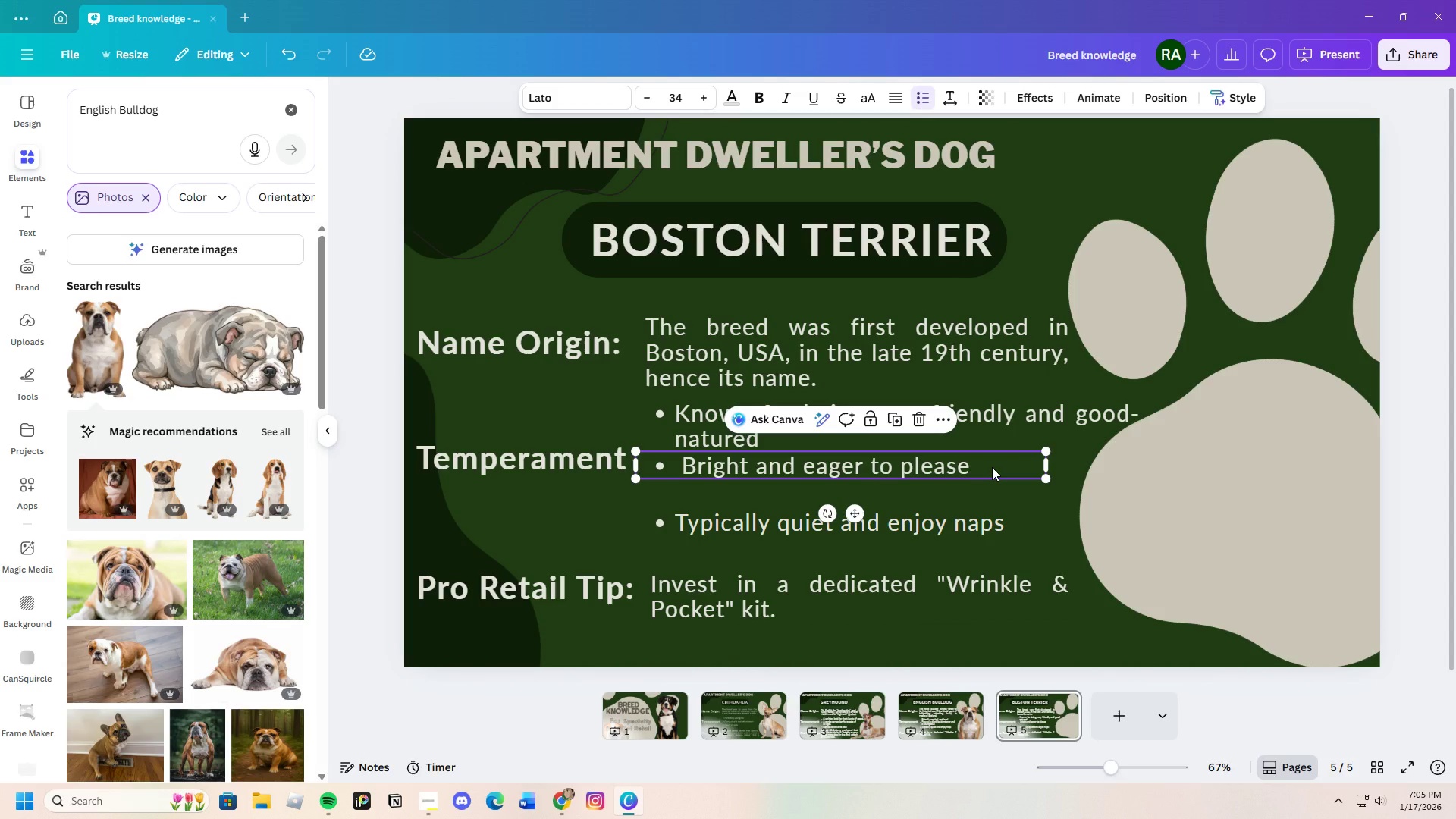 
left_click([992, 467])
 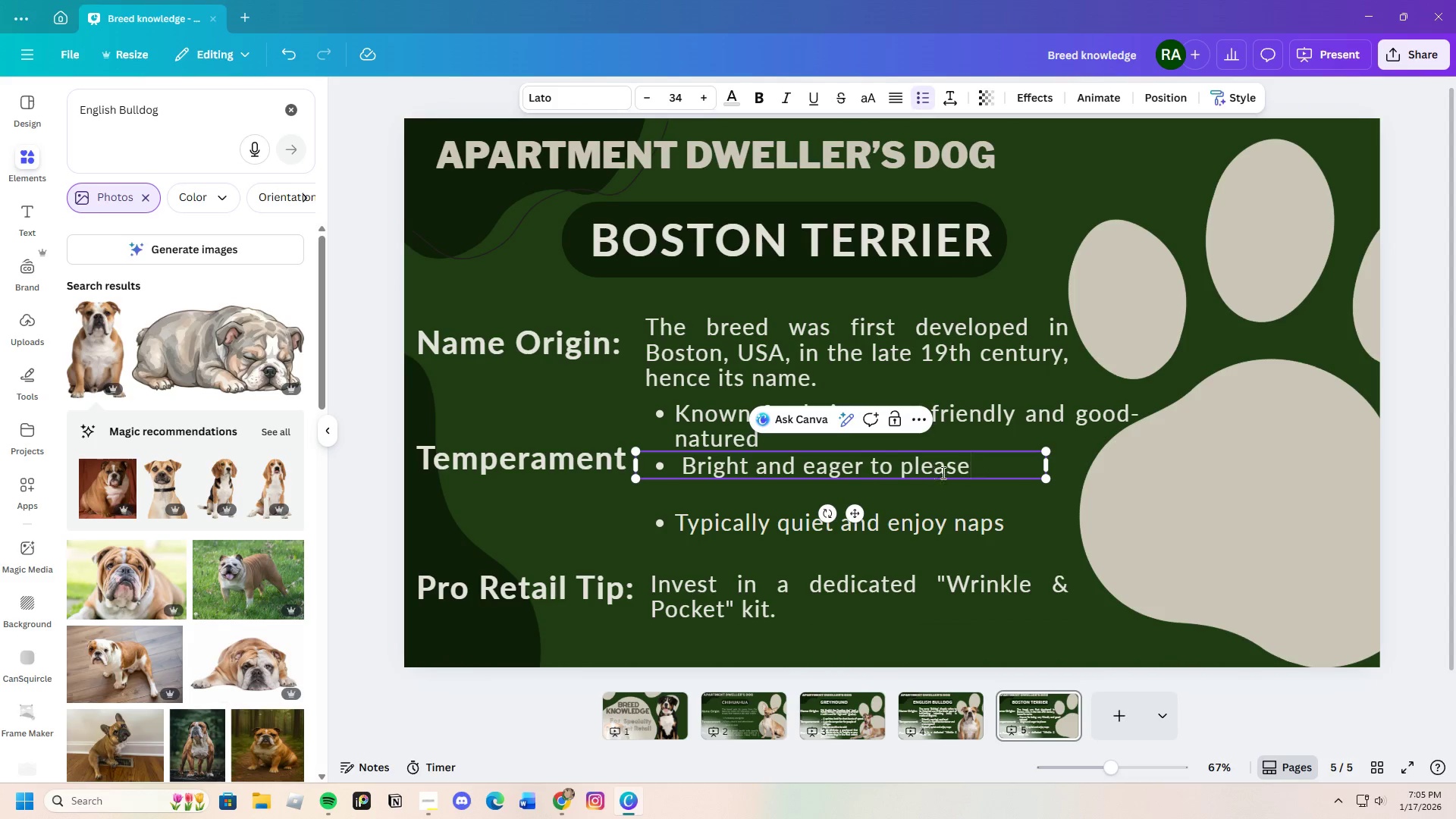 
left_click([1003, 497])
 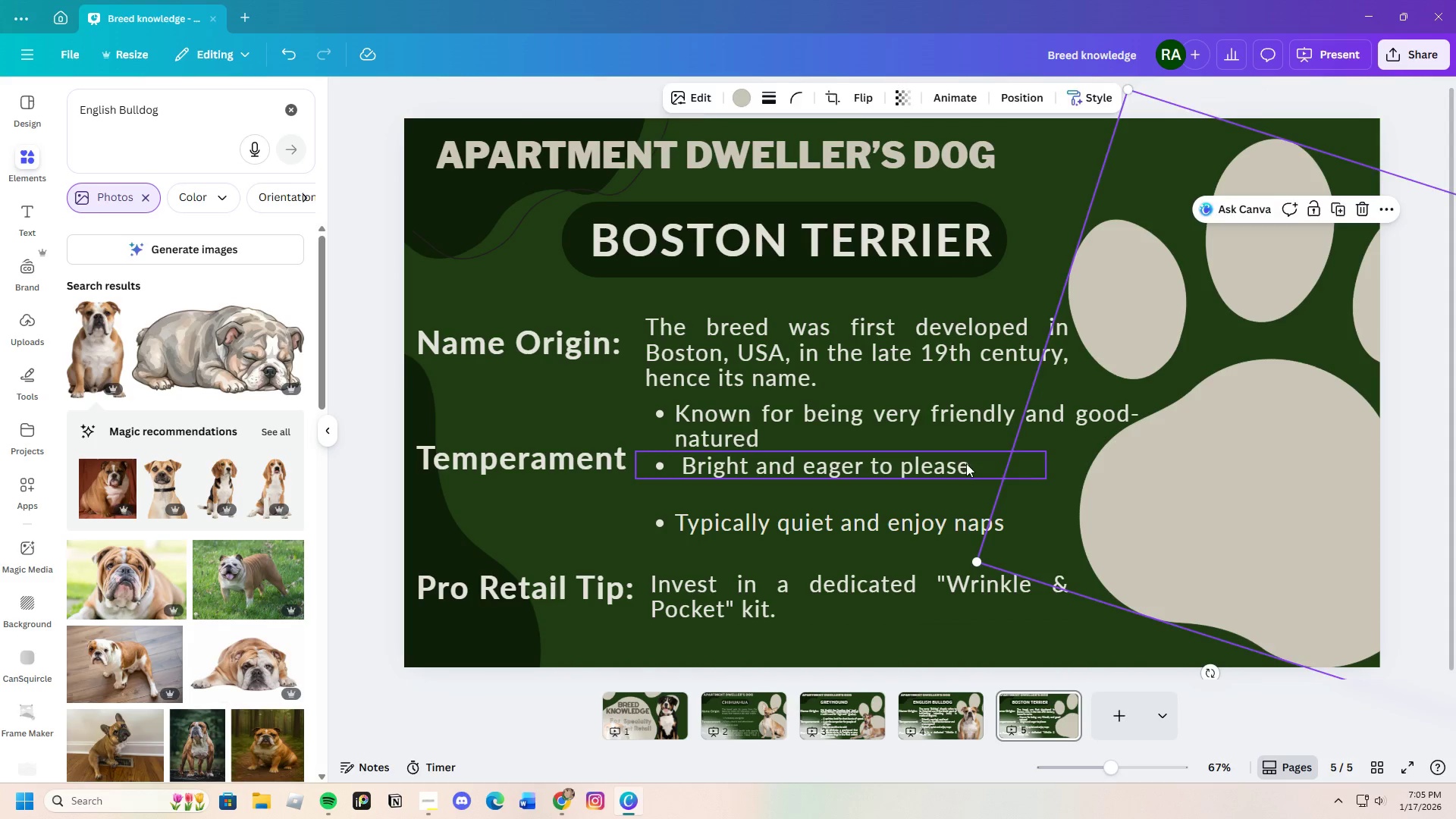 
left_click([966, 463])
 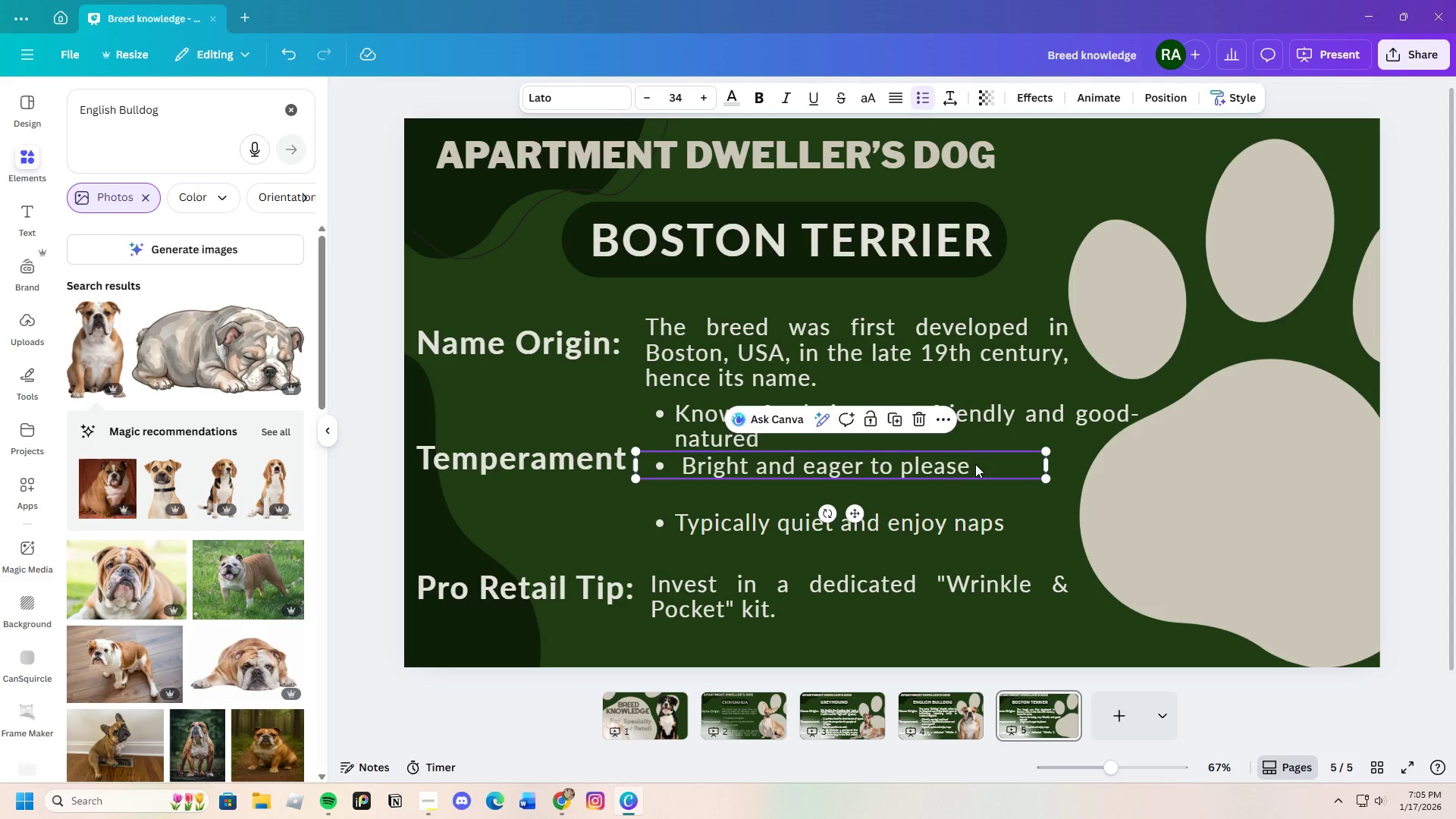 
left_click([975, 464])
 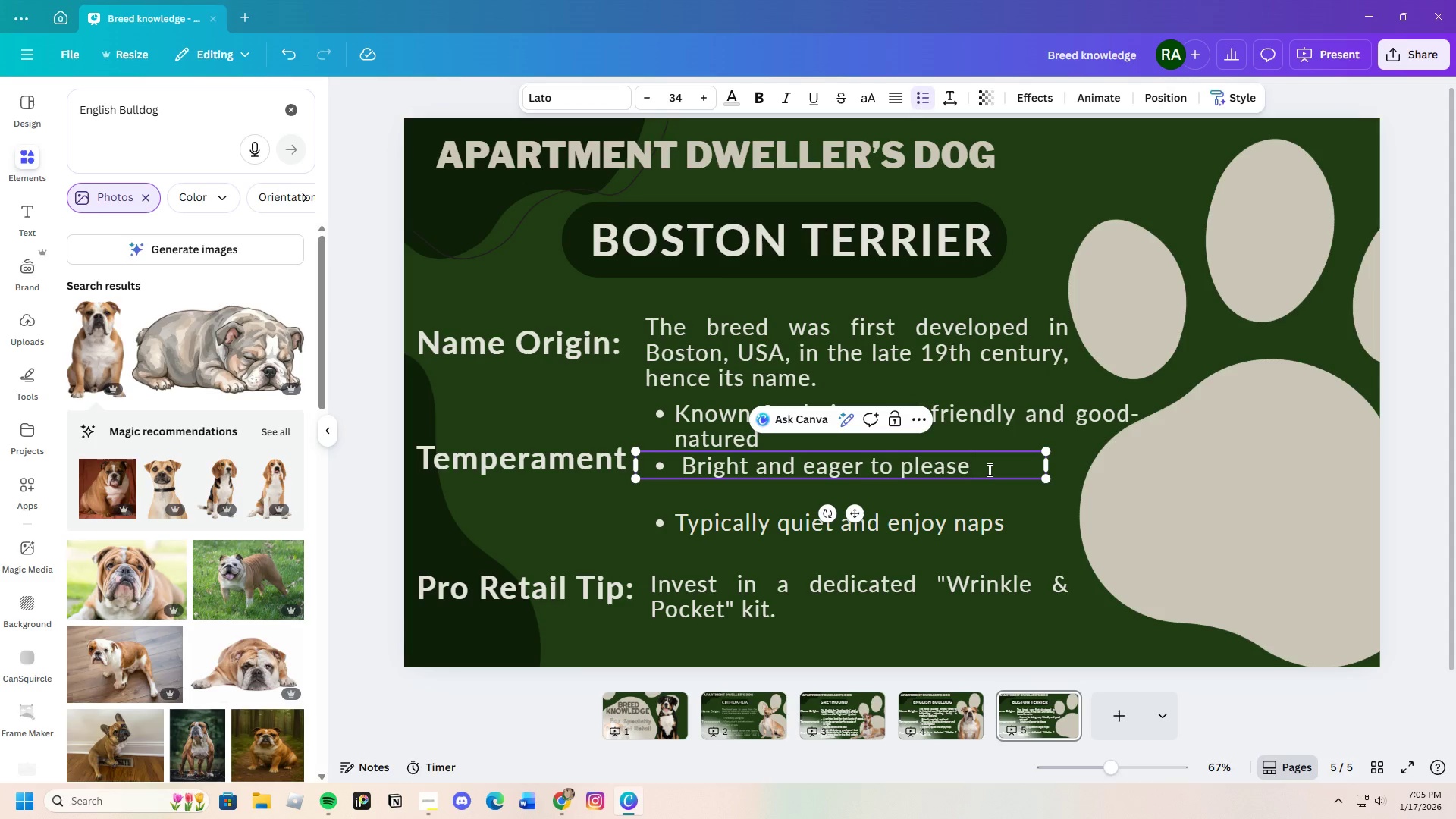 
key(Period)
 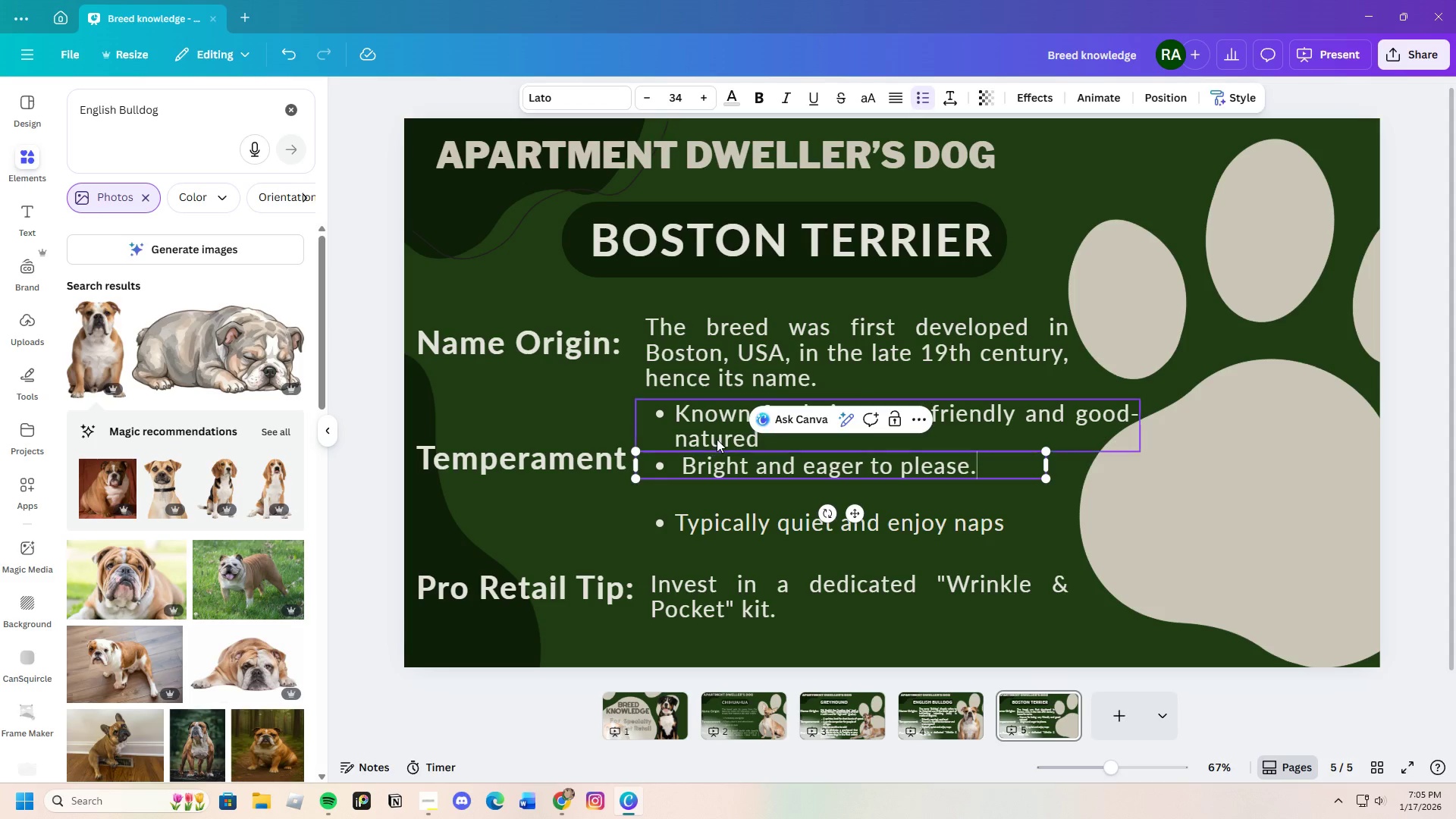 
double_click([792, 450])
 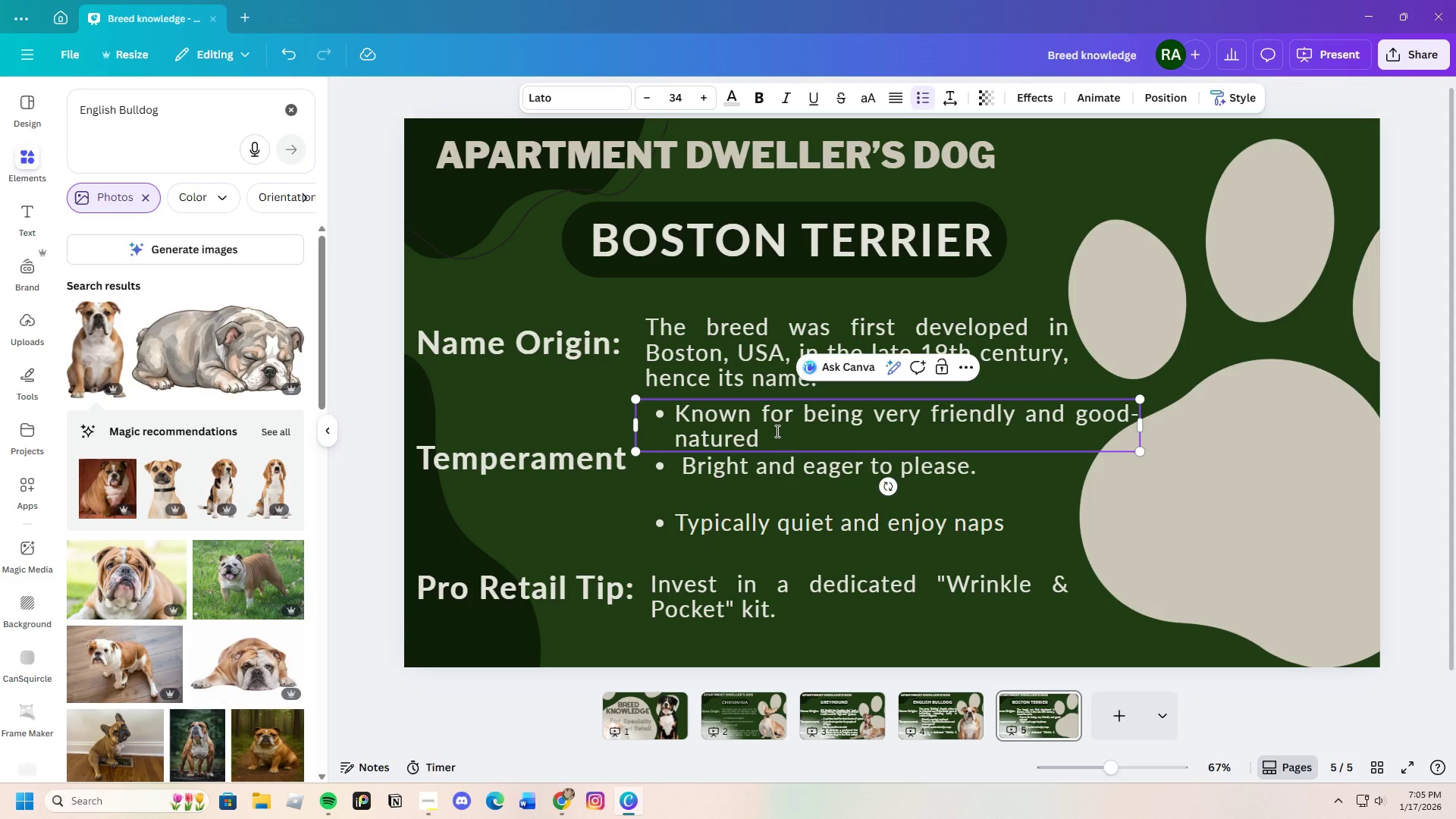 
key(Period)
 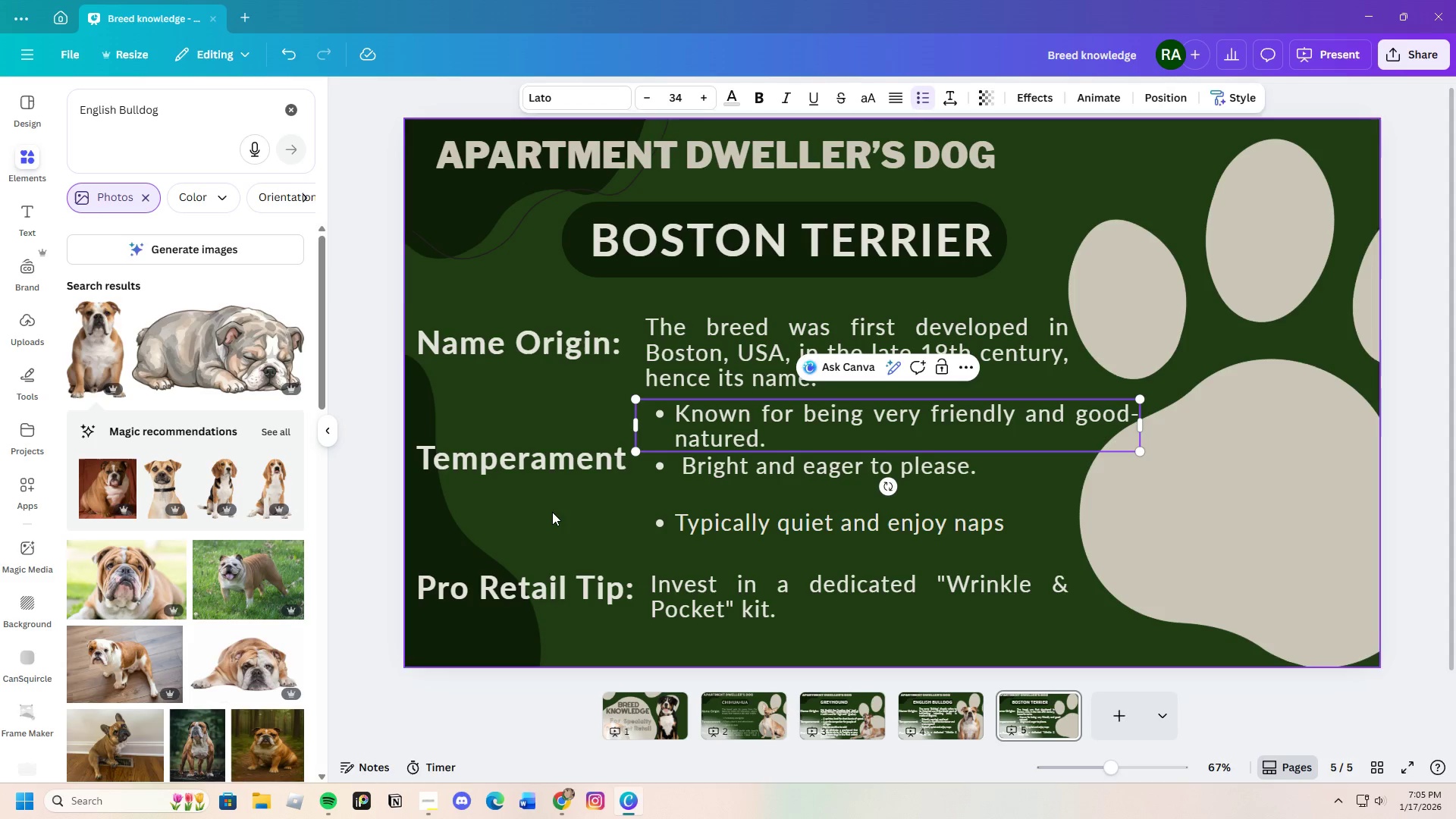 
left_click([552, 512])
 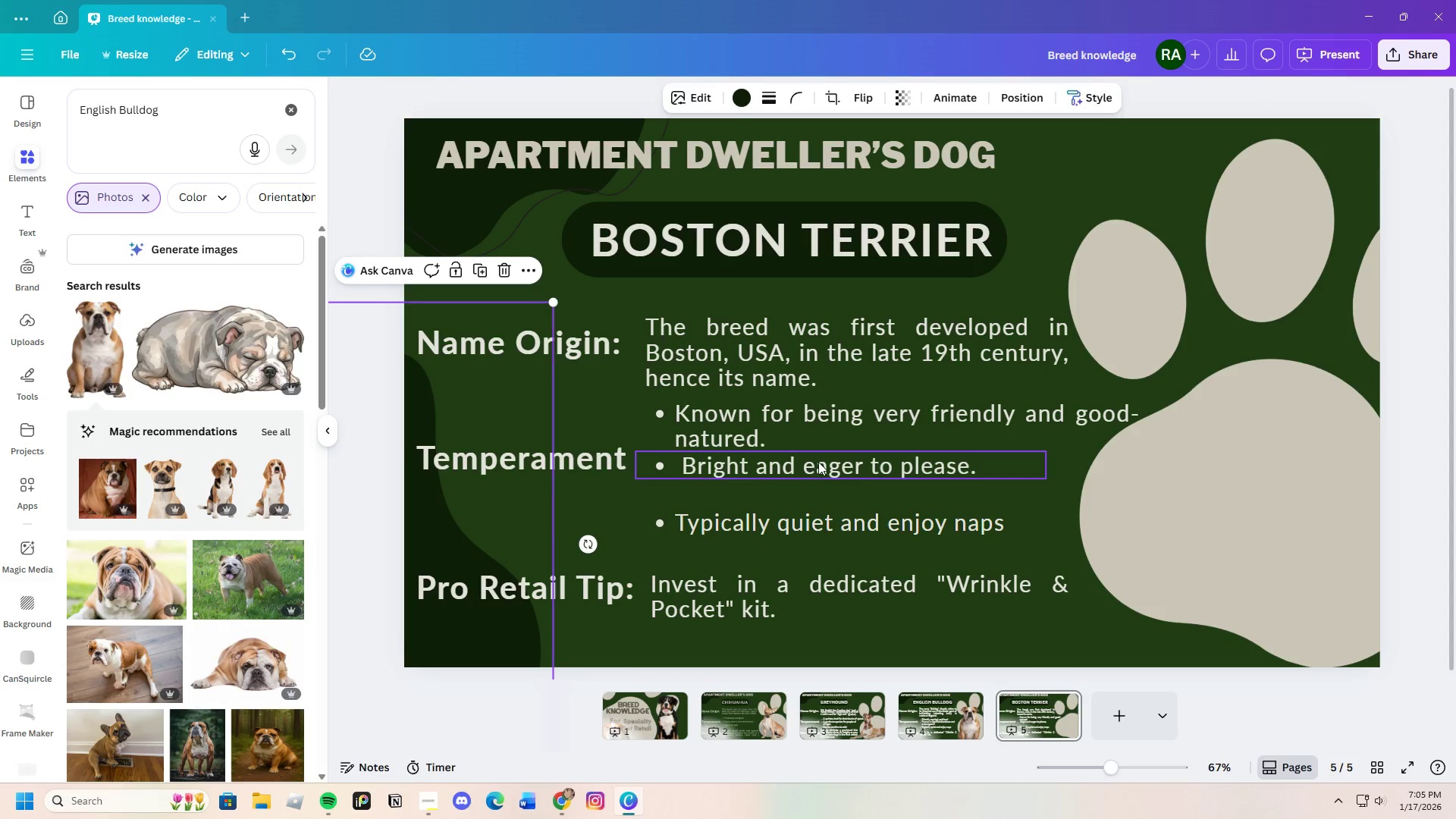 
left_click([820, 462])
 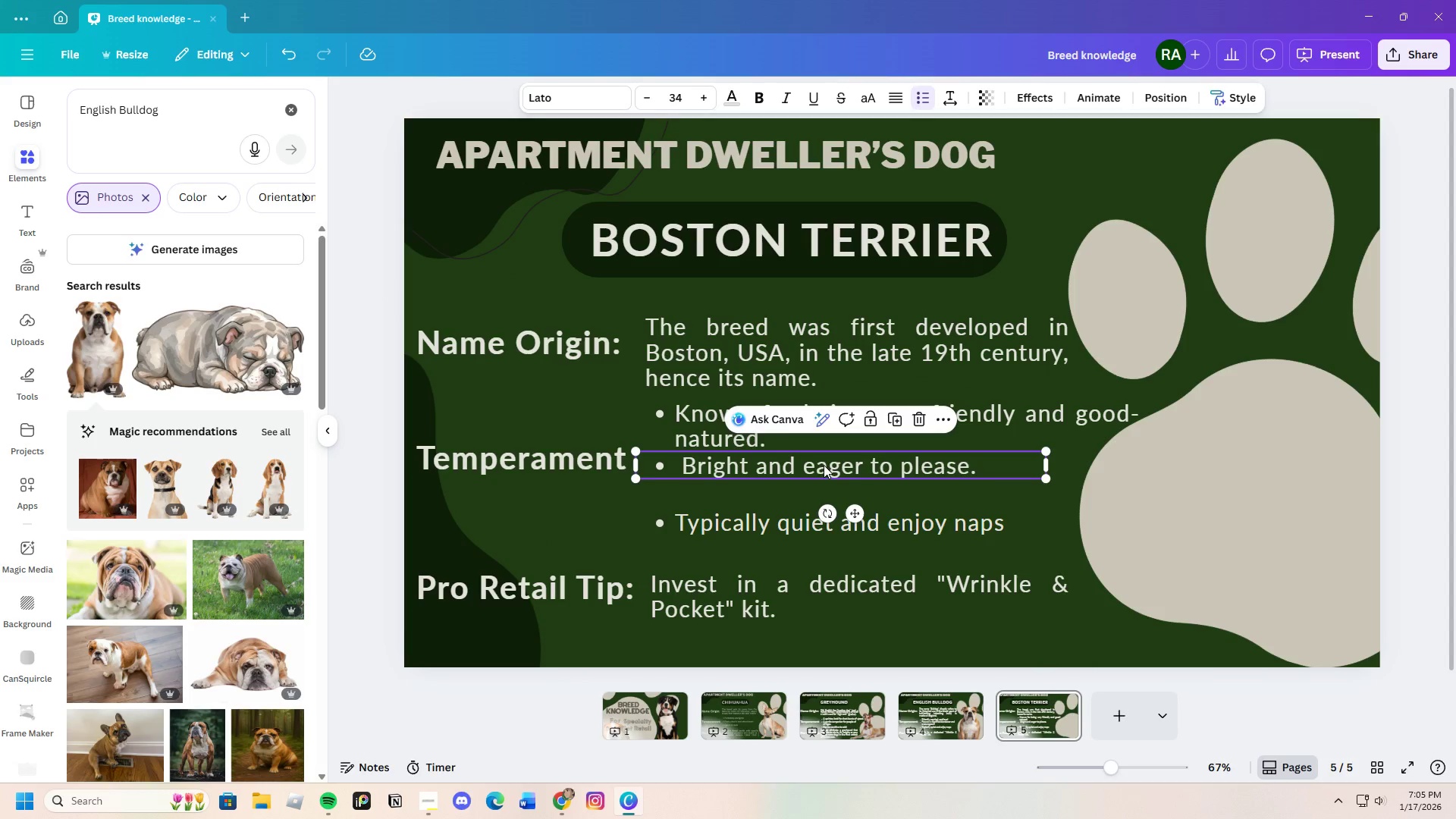 
left_click_drag(start_coordinate=[823, 464], to_coordinate=[825, 481])
 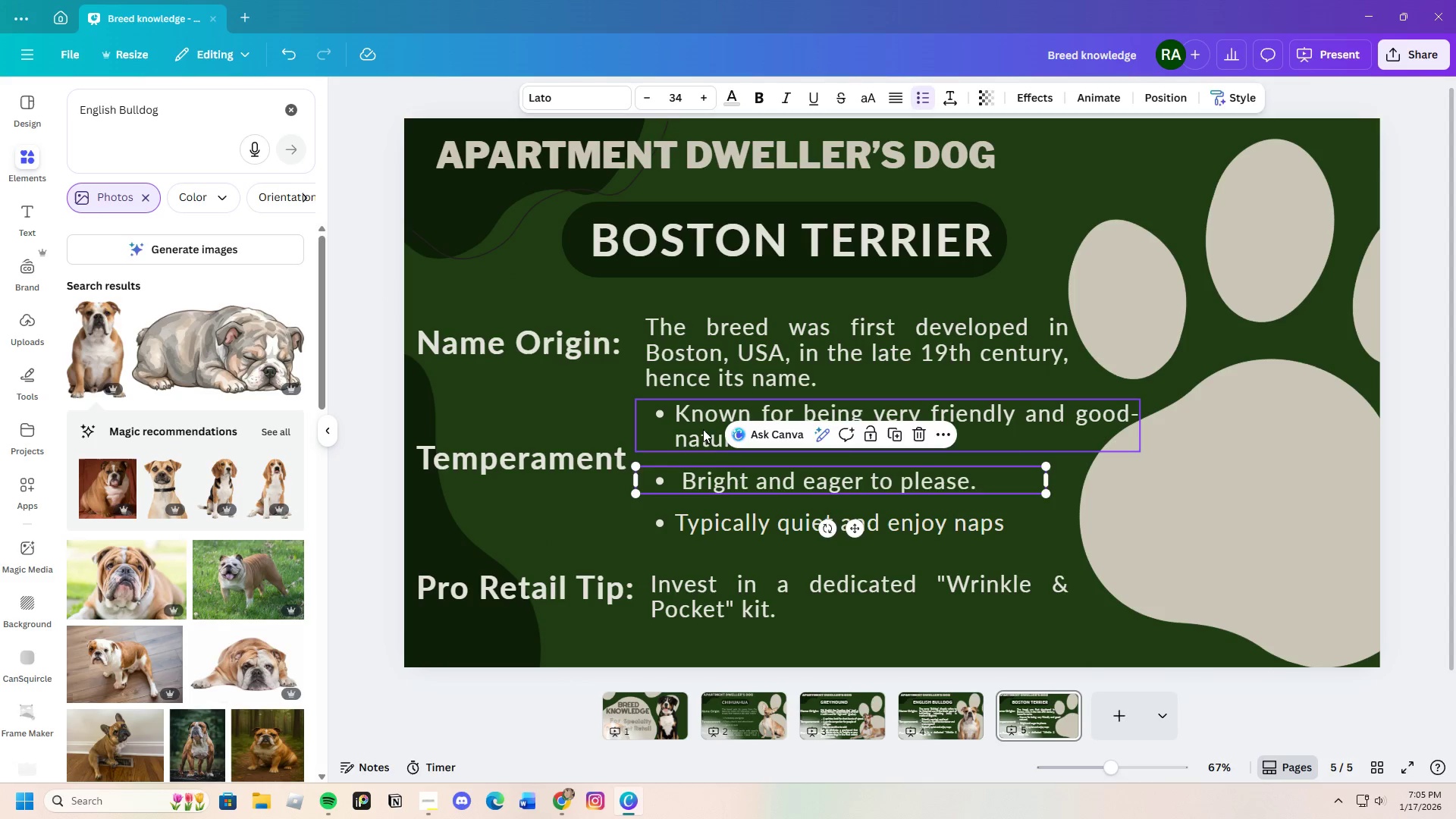 
left_click([703, 429])
 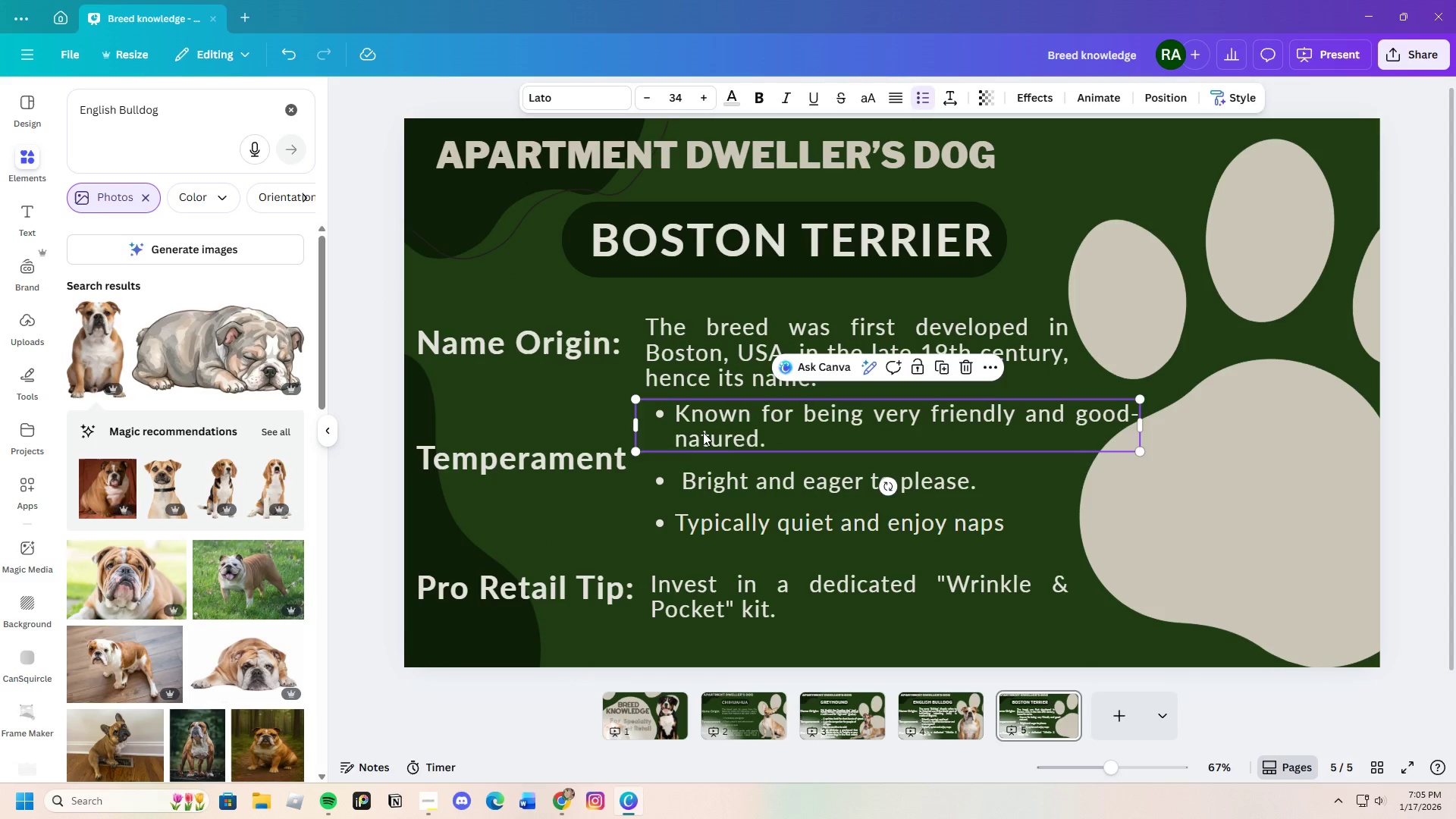 
left_click_drag(start_coordinate=[703, 429], to_coordinate=[704, 446])
 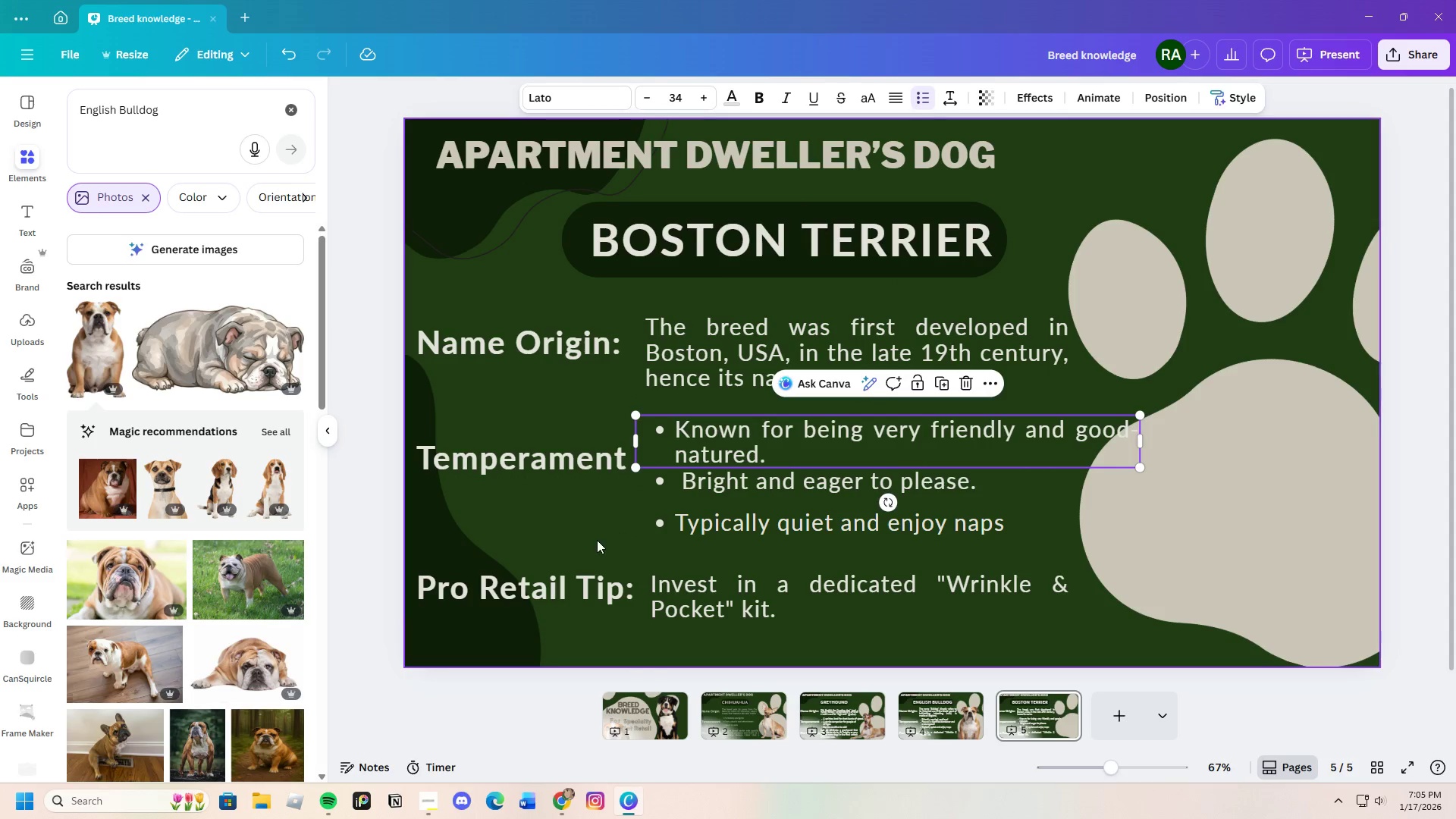 
left_click([597, 540])
 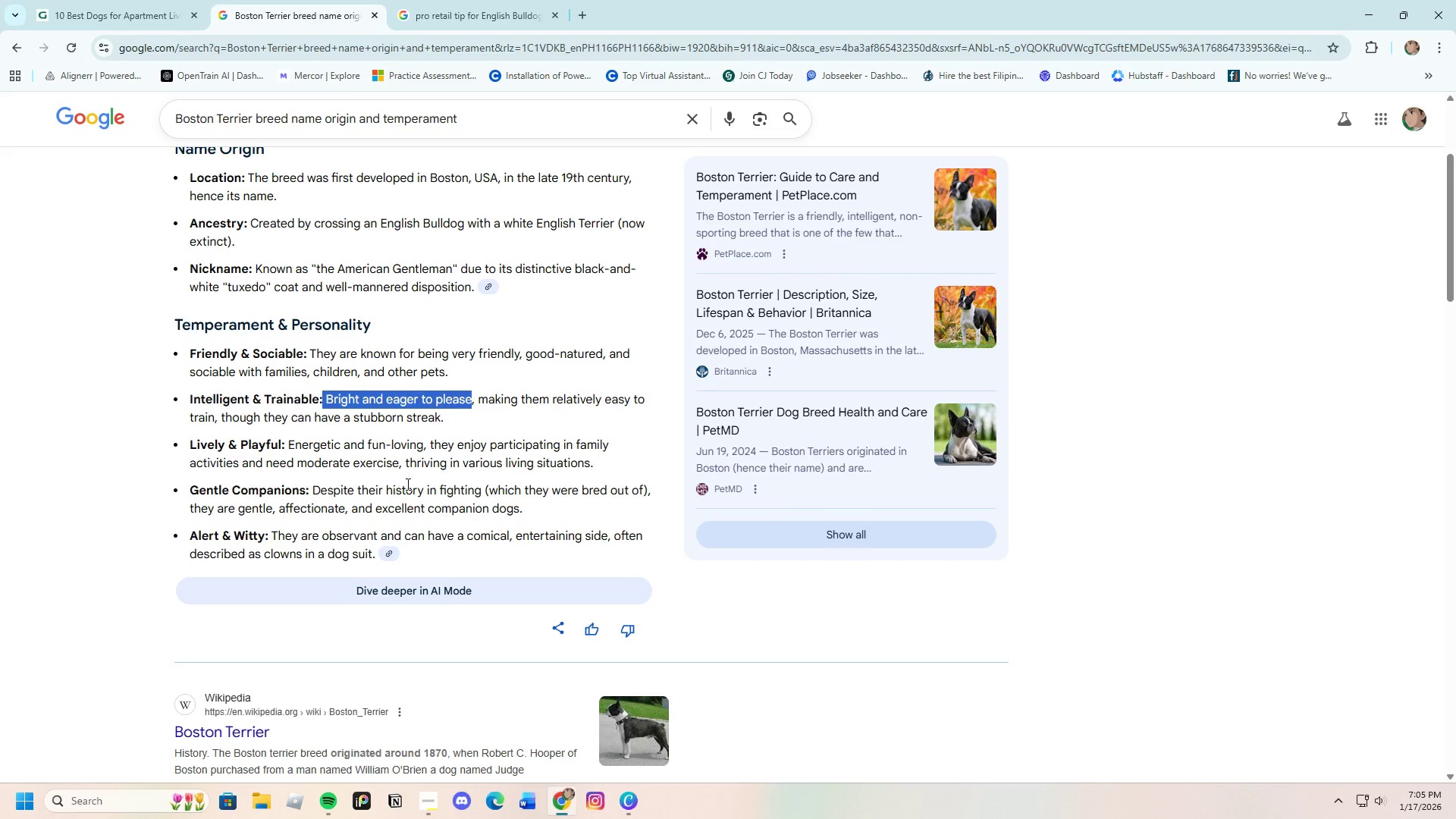 
left_click([304, 448])
 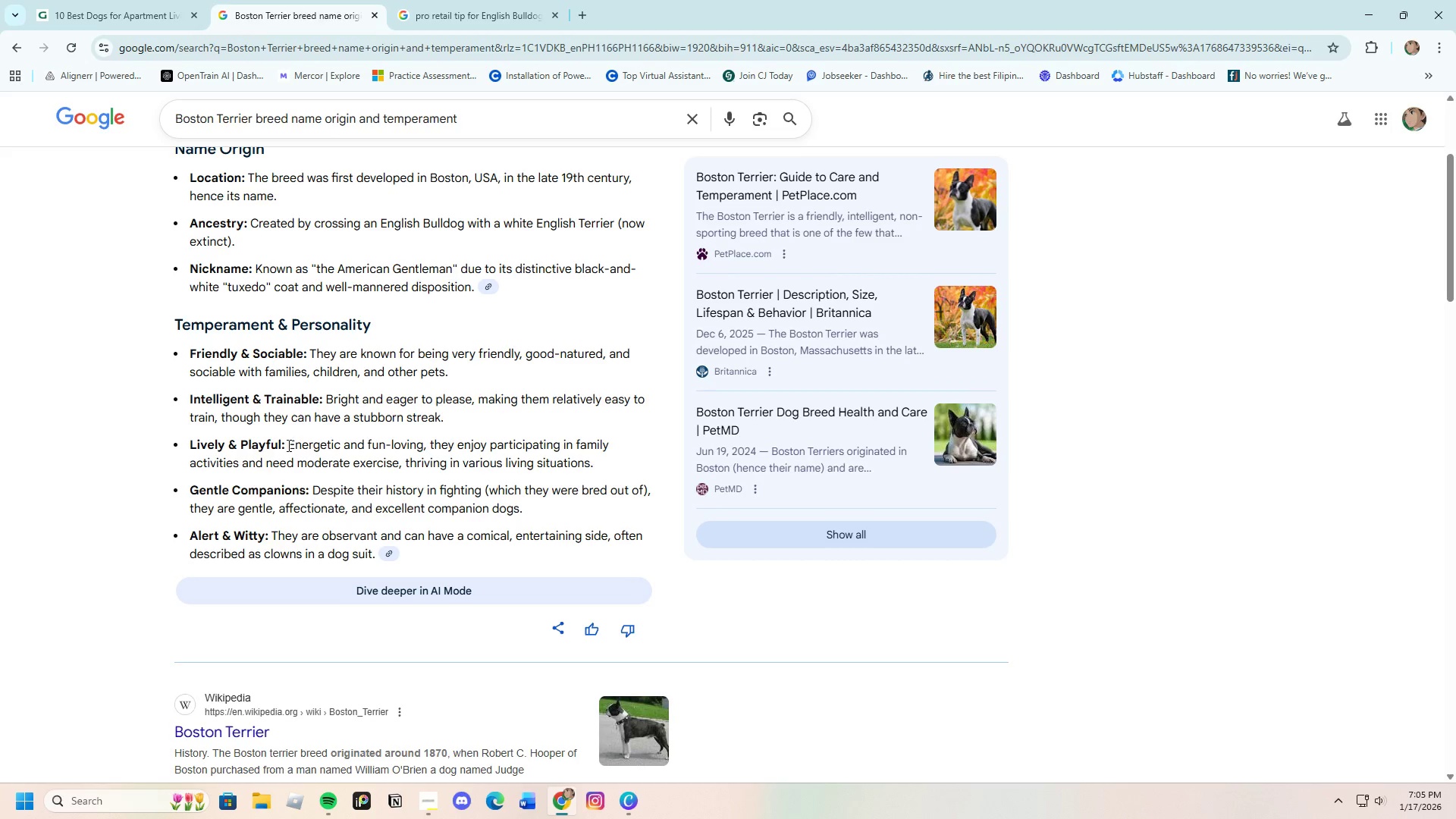 
left_click_drag(start_coordinate=[287, 445], to_coordinate=[422, 440])
 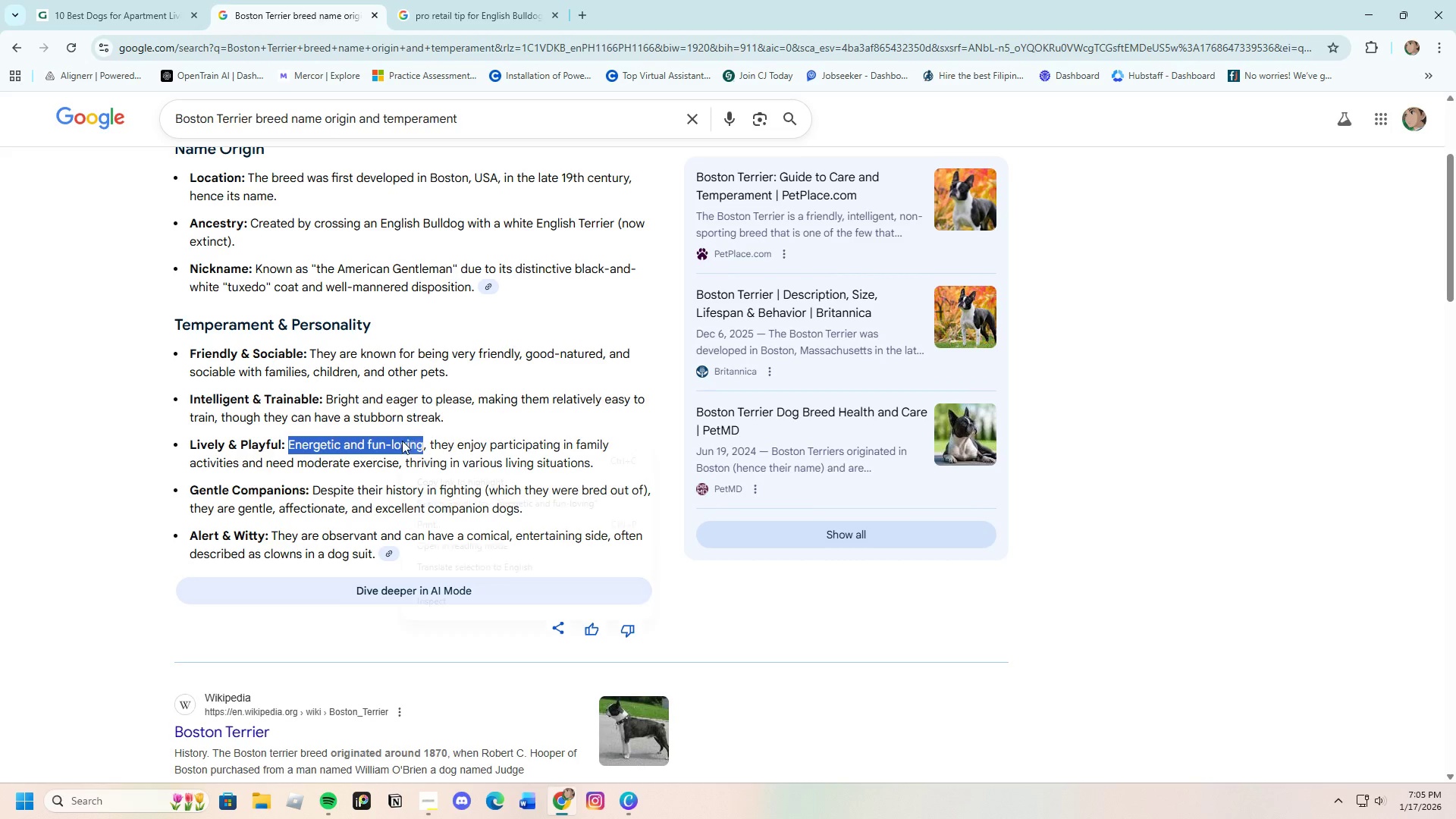 
right_click([402, 441])
 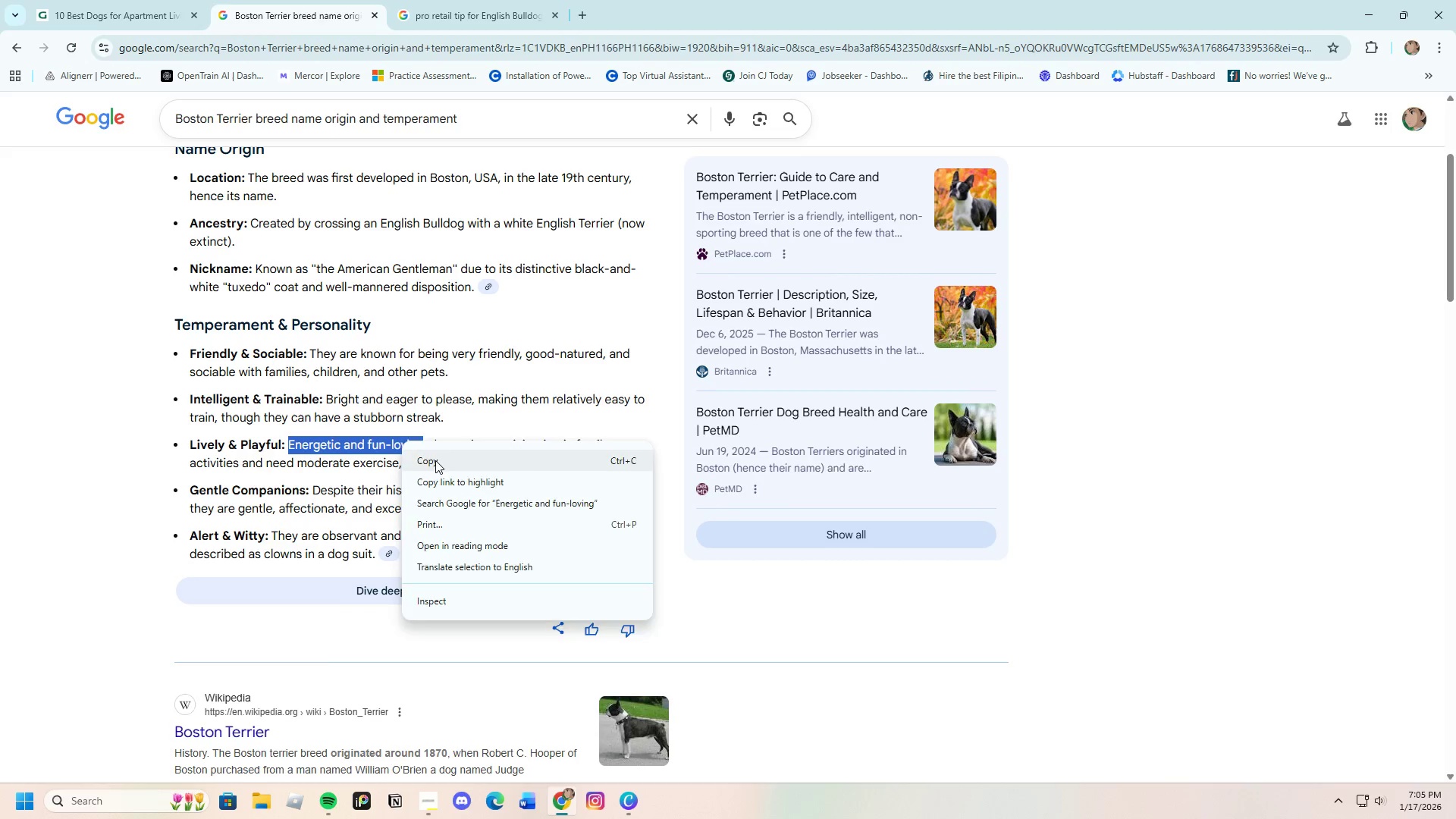 
left_click([435, 460])
 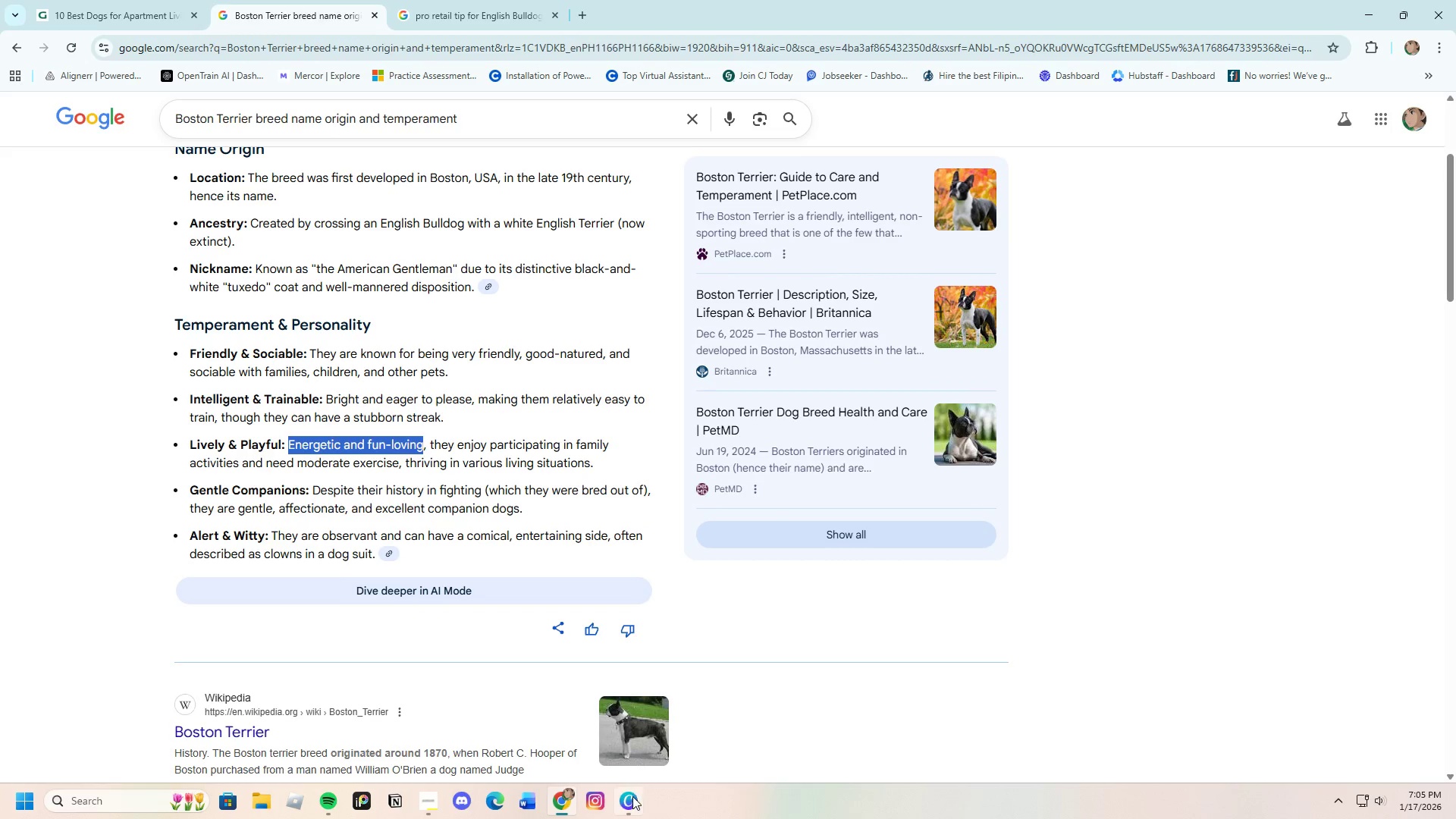 
left_click_drag(start_coordinate=[627, 799], to_coordinate=[630, 795])
 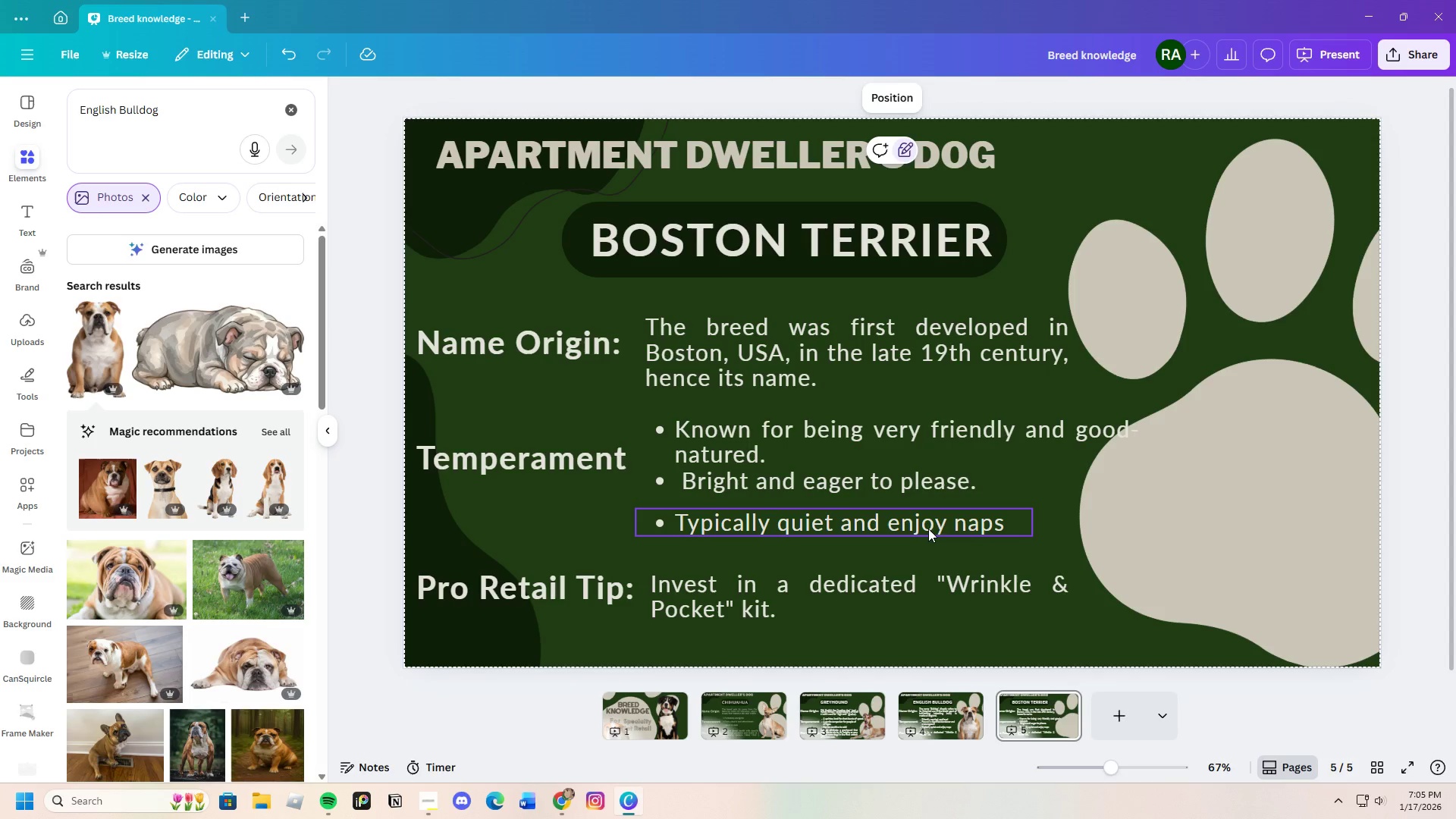 
double_click([962, 528])
 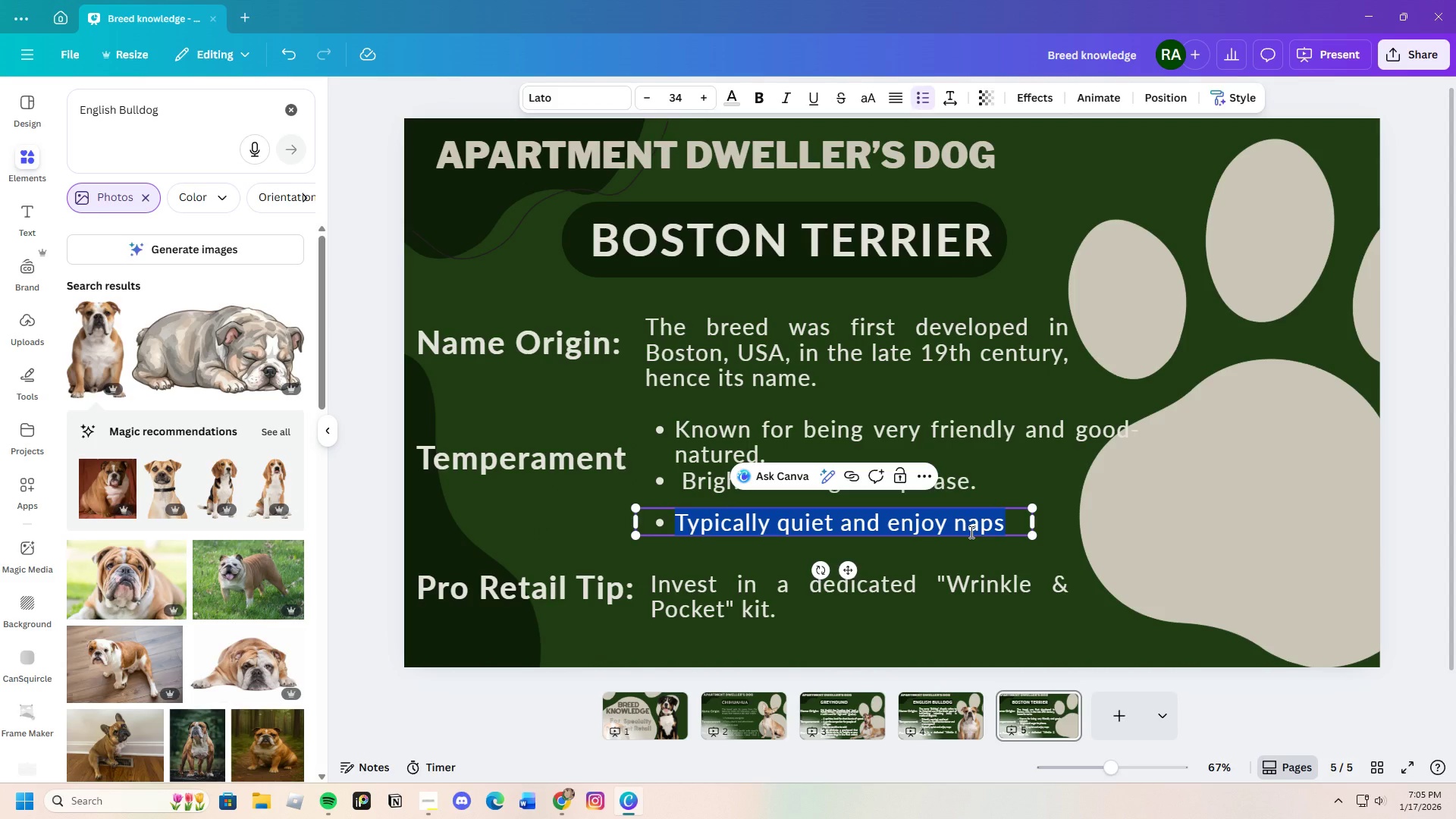 
key(Backspace)
 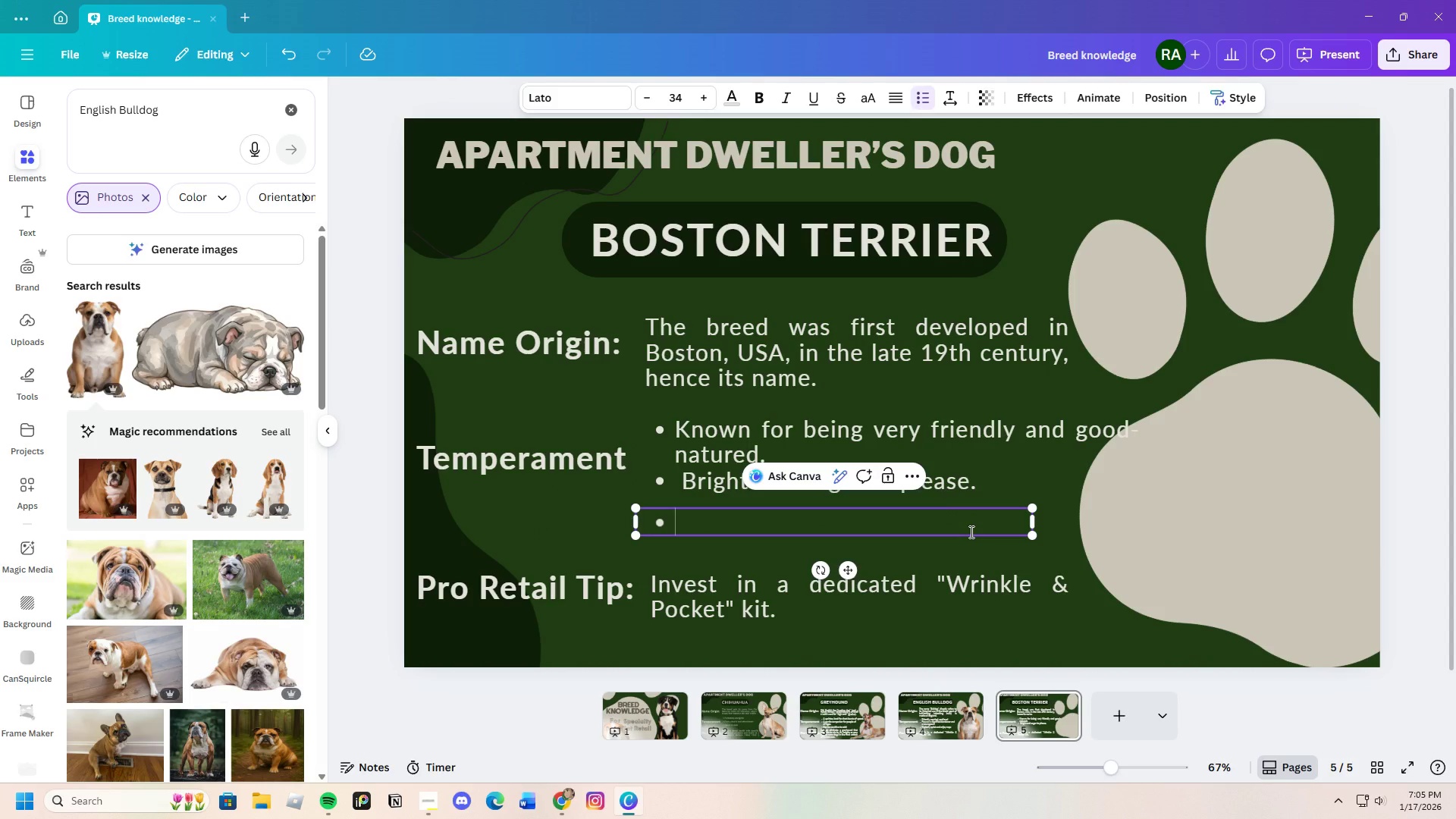 
key(Control+V)
 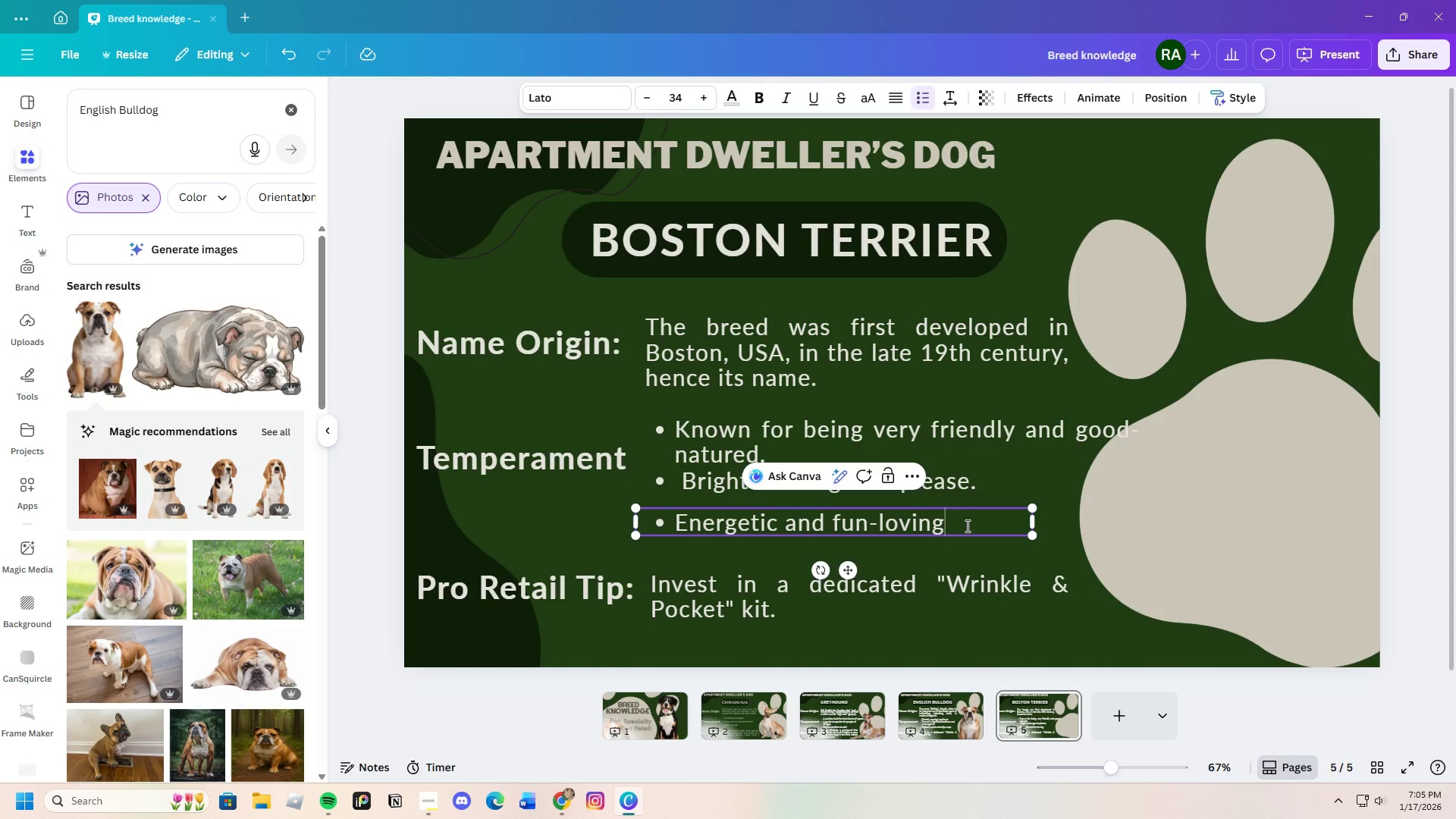 
key(Period)
 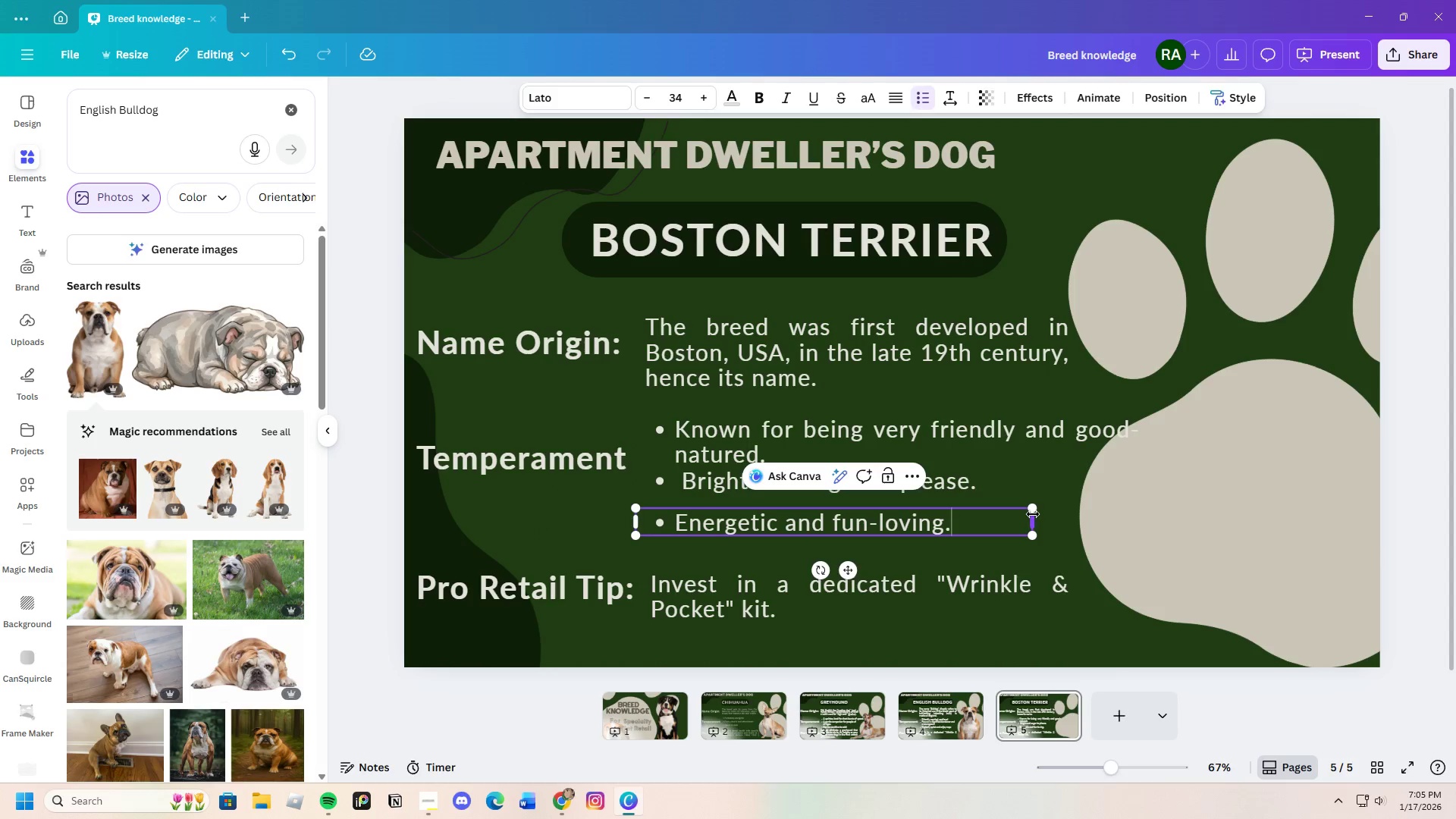 
left_click([1031, 522])
 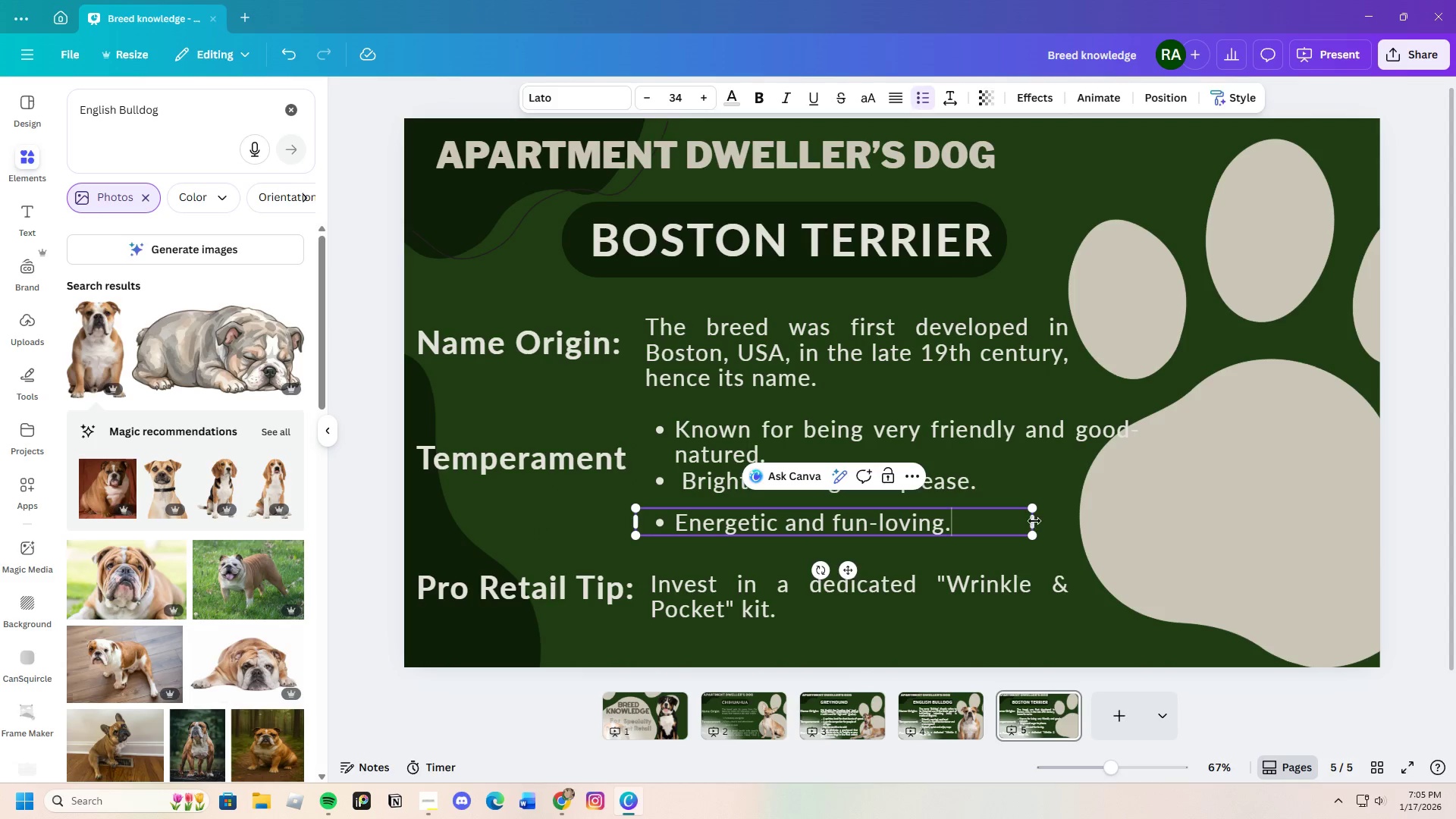 
left_click_drag(start_coordinate=[1034, 521], to_coordinate=[956, 513])
 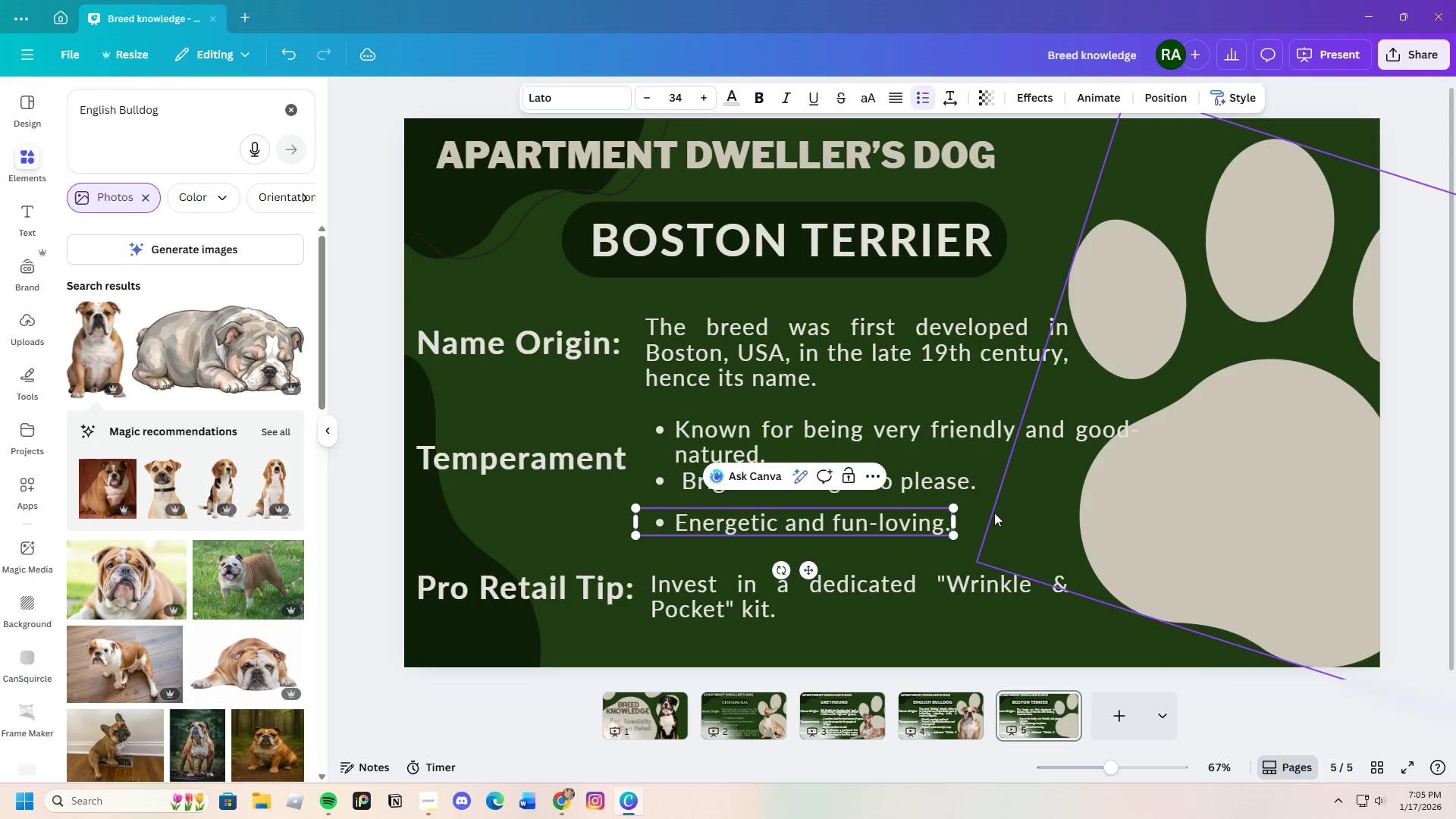 
left_click([994, 513])
 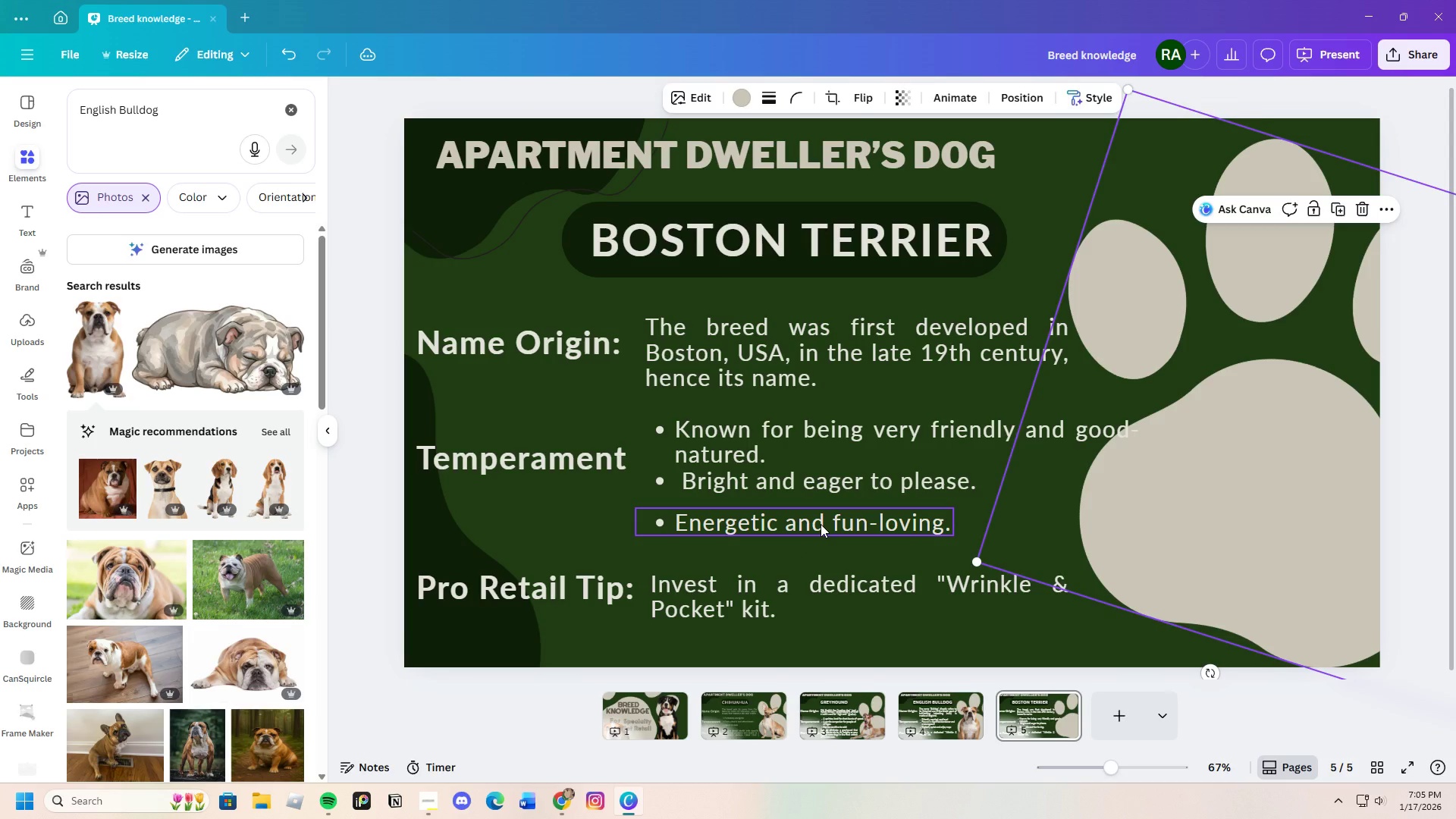 
left_click_drag(start_coordinate=[821, 524], to_coordinate=[820, 534])
 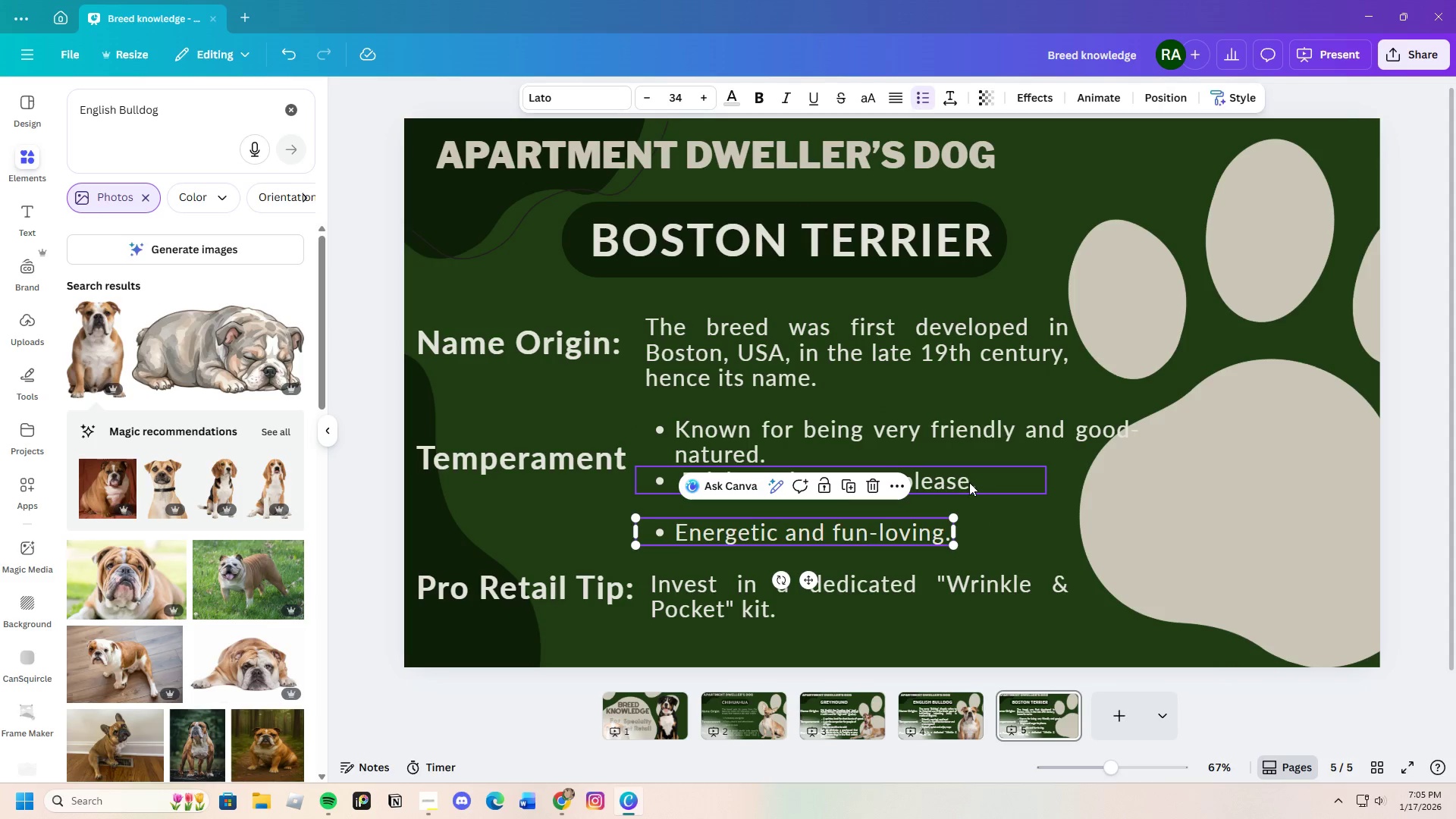 
left_click([969, 482])
 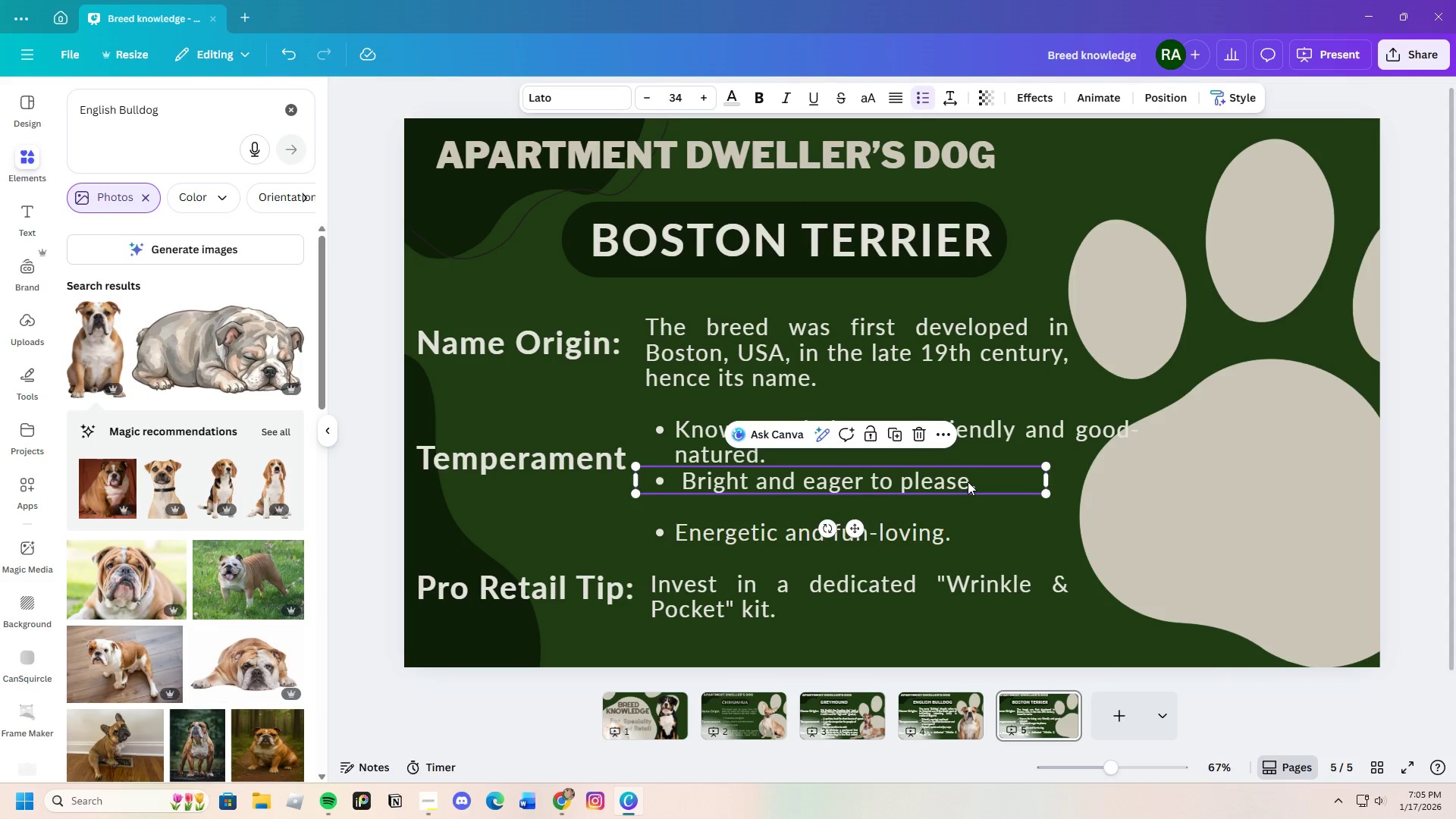 
left_click_drag(start_coordinate=[968, 482], to_coordinate=[967, 494])
 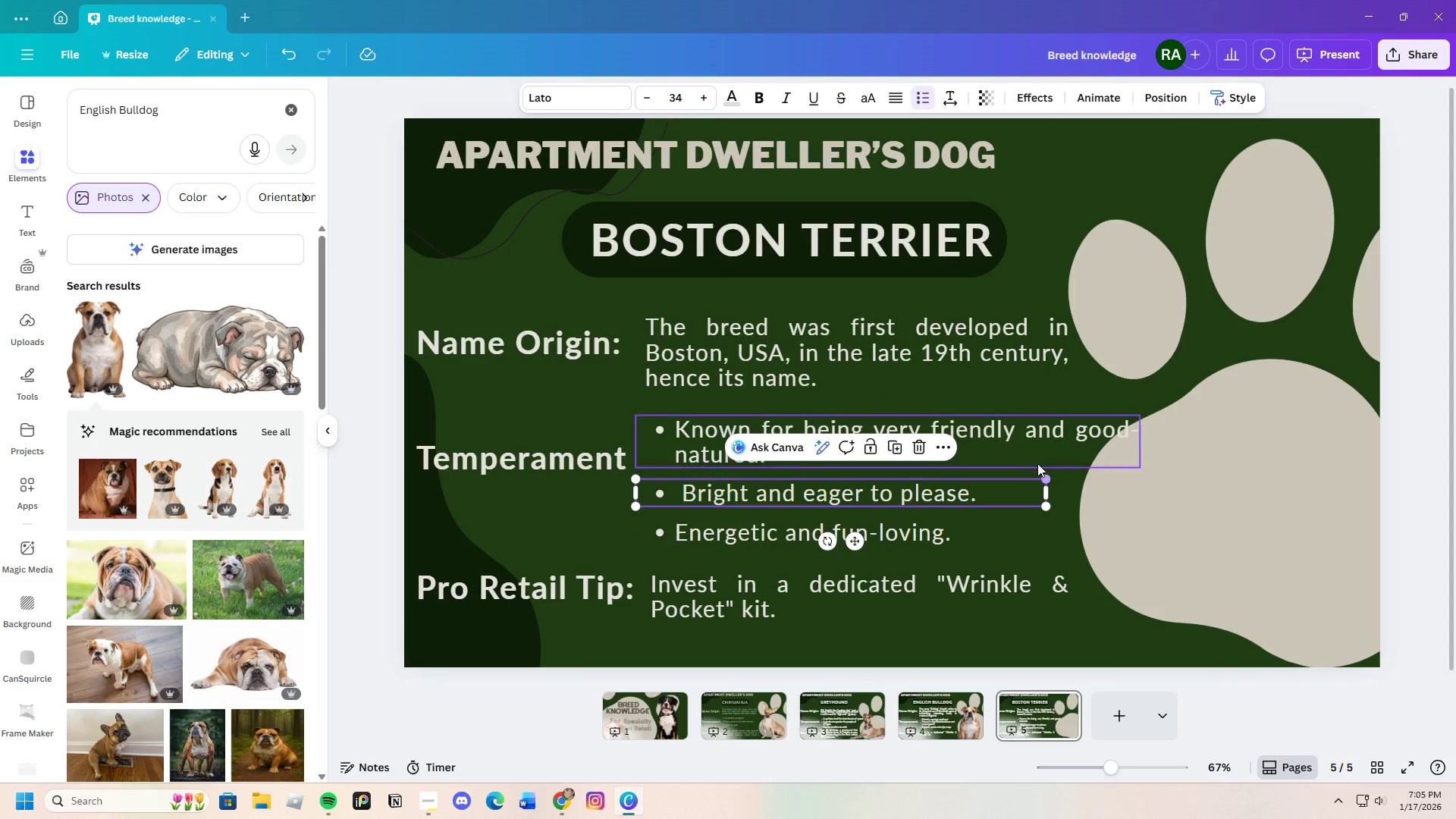 
left_click([1037, 463])
 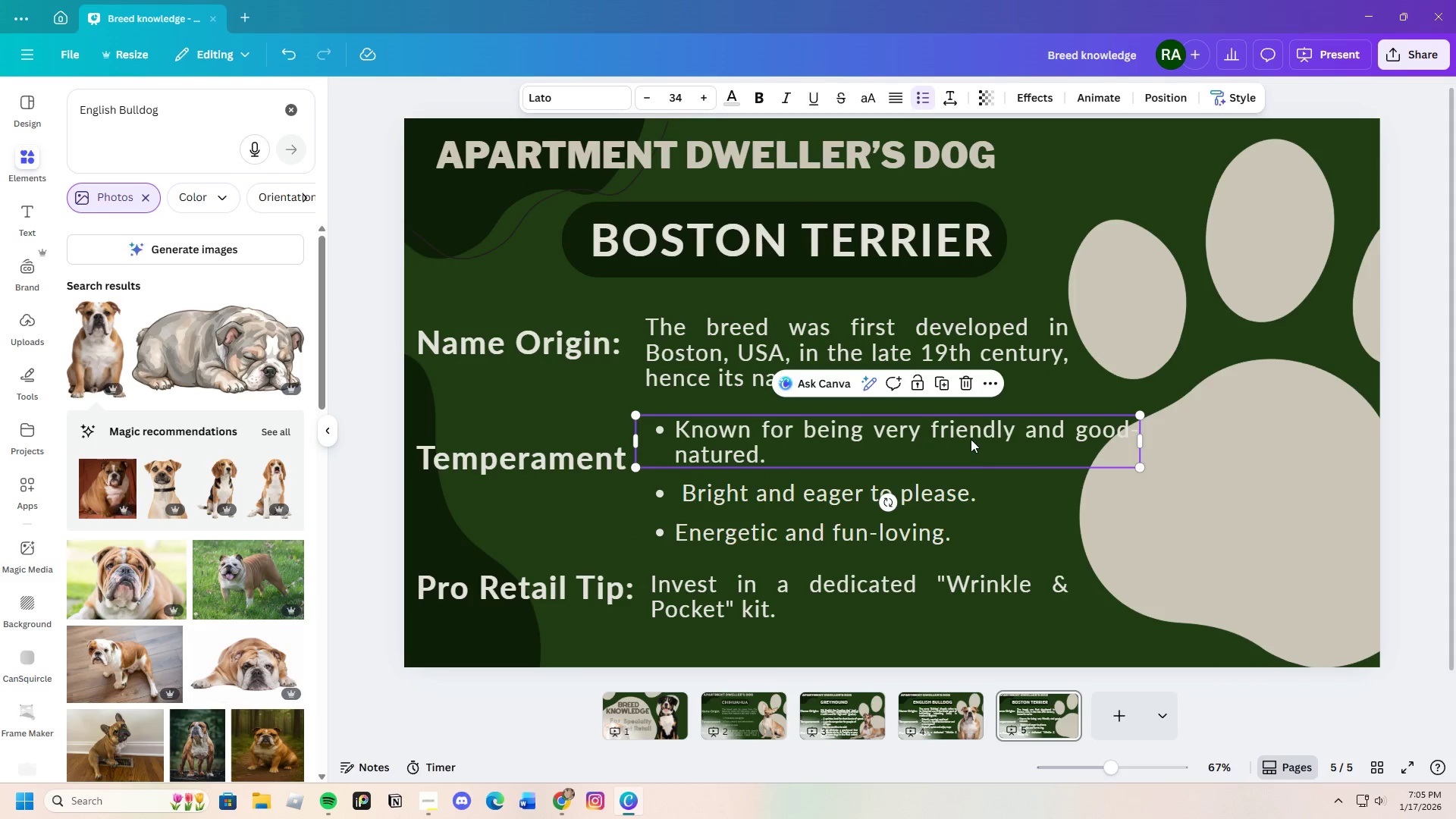 
left_click_drag(start_coordinate=[969, 438], to_coordinate=[970, 447])
 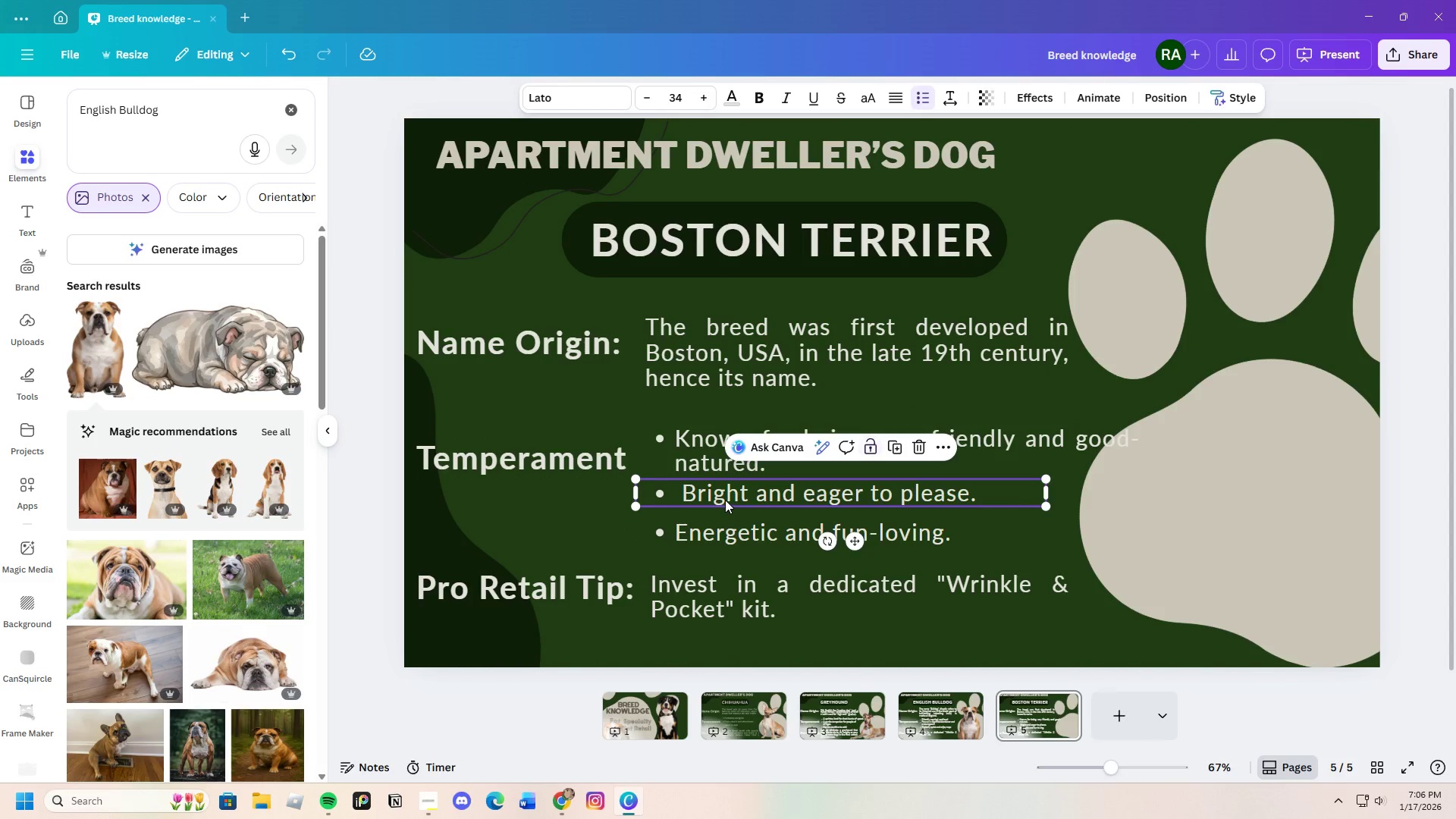 
left_click_drag(start_coordinate=[711, 535], to_coordinate=[714, 531])
 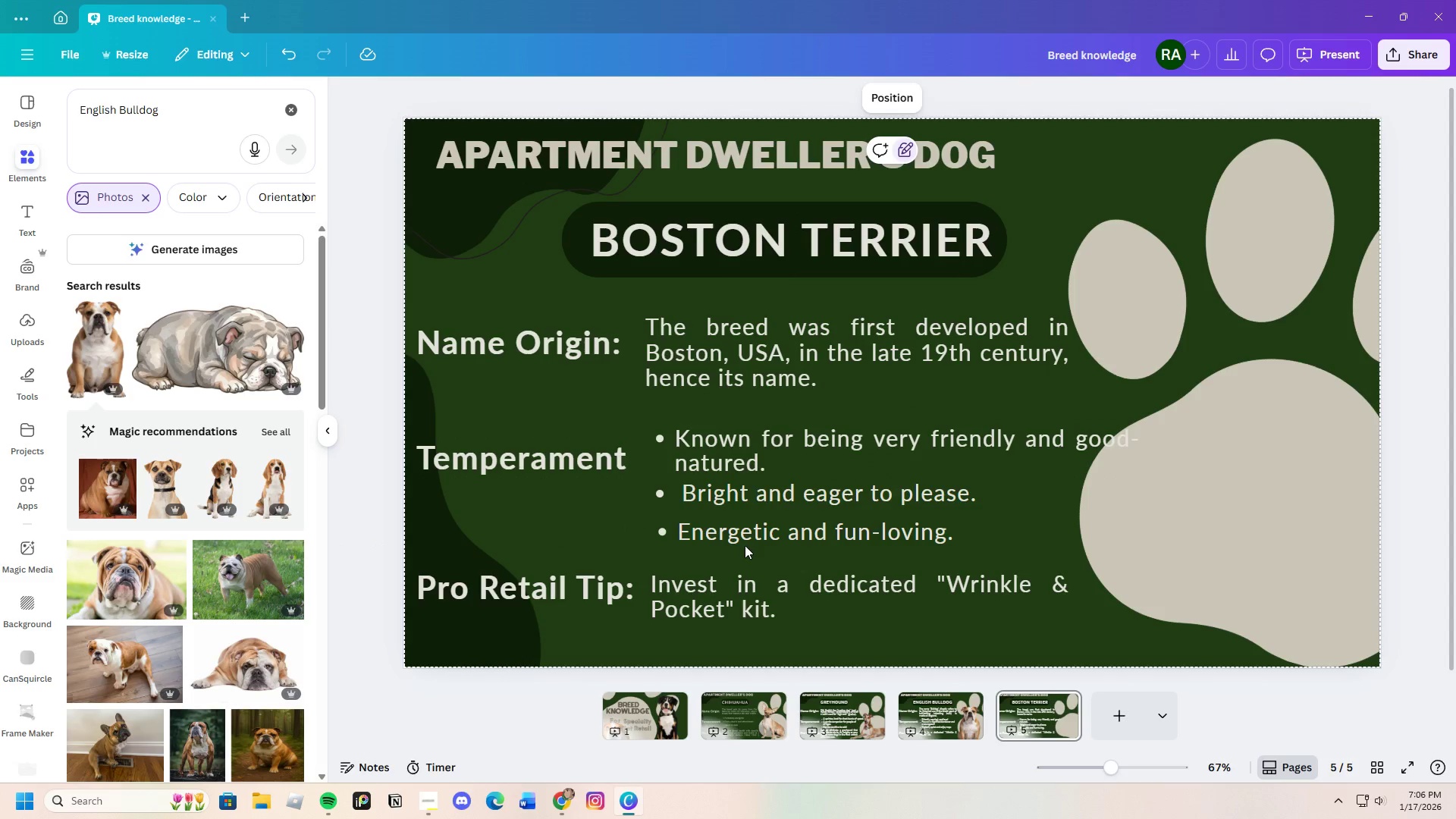 
left_click([750, 535])
 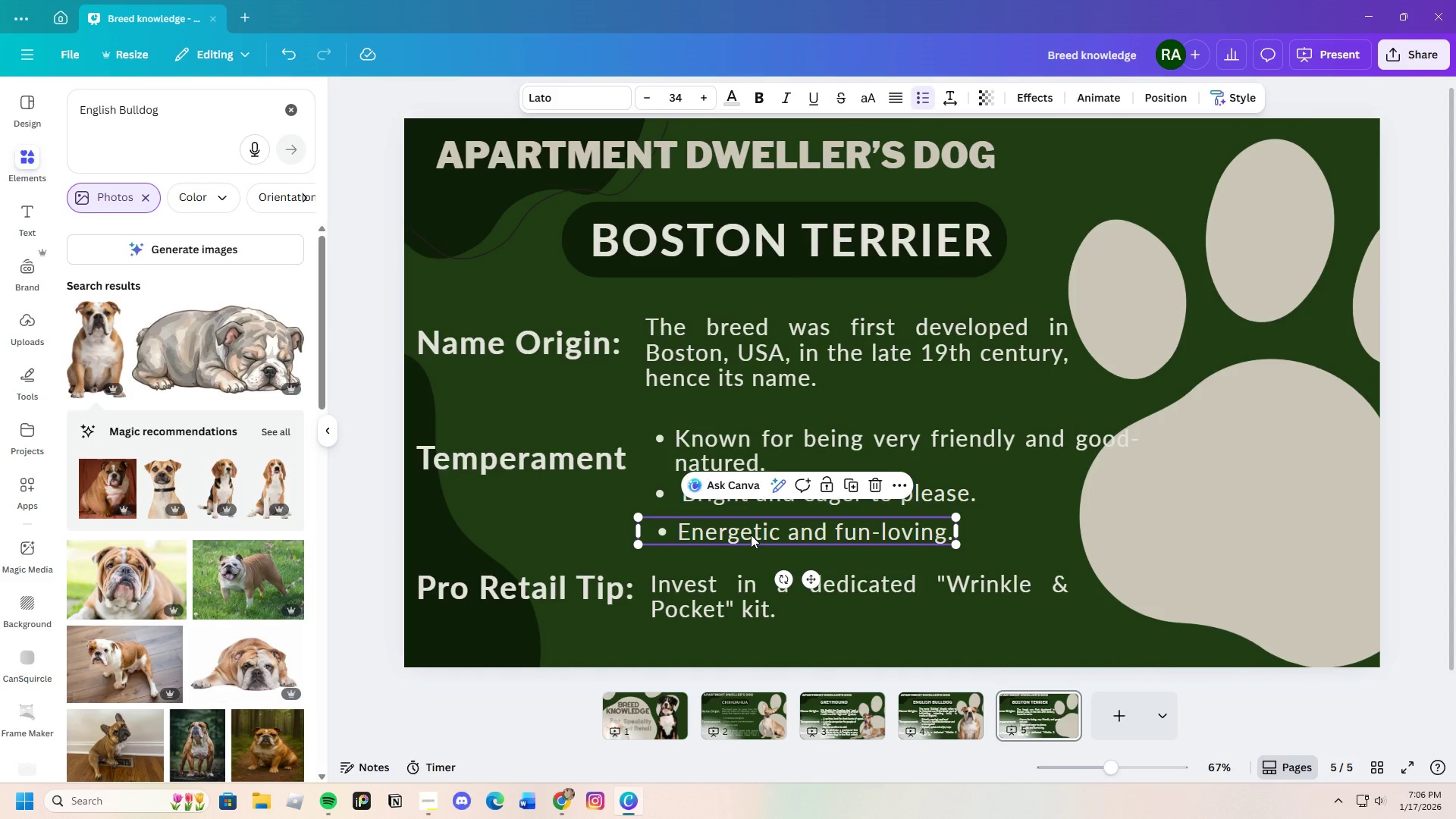 
left_click_drag(start_coordinate=[751, 535], to_coordinate=[746, 533])
 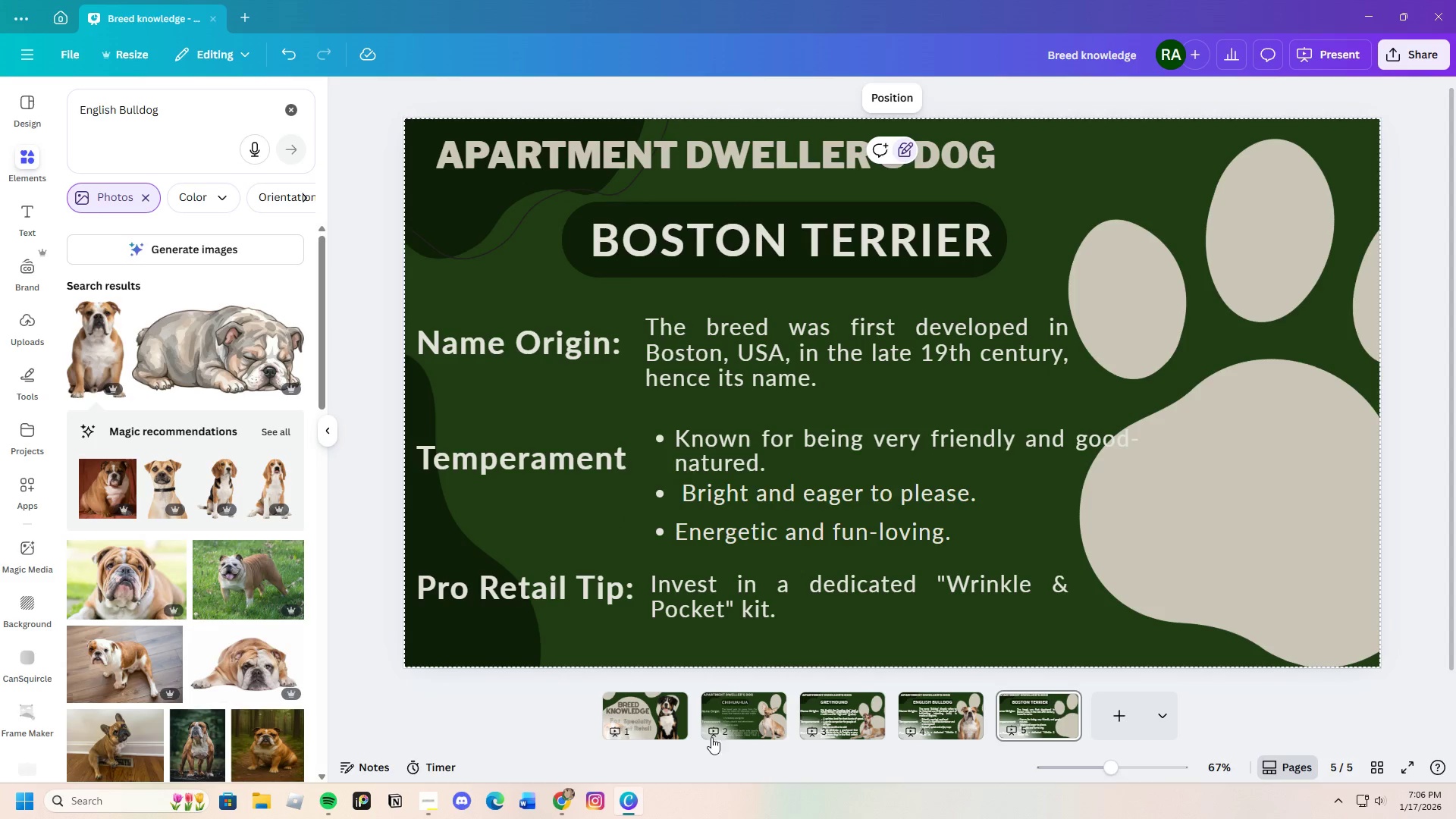 
wait(5.95)
 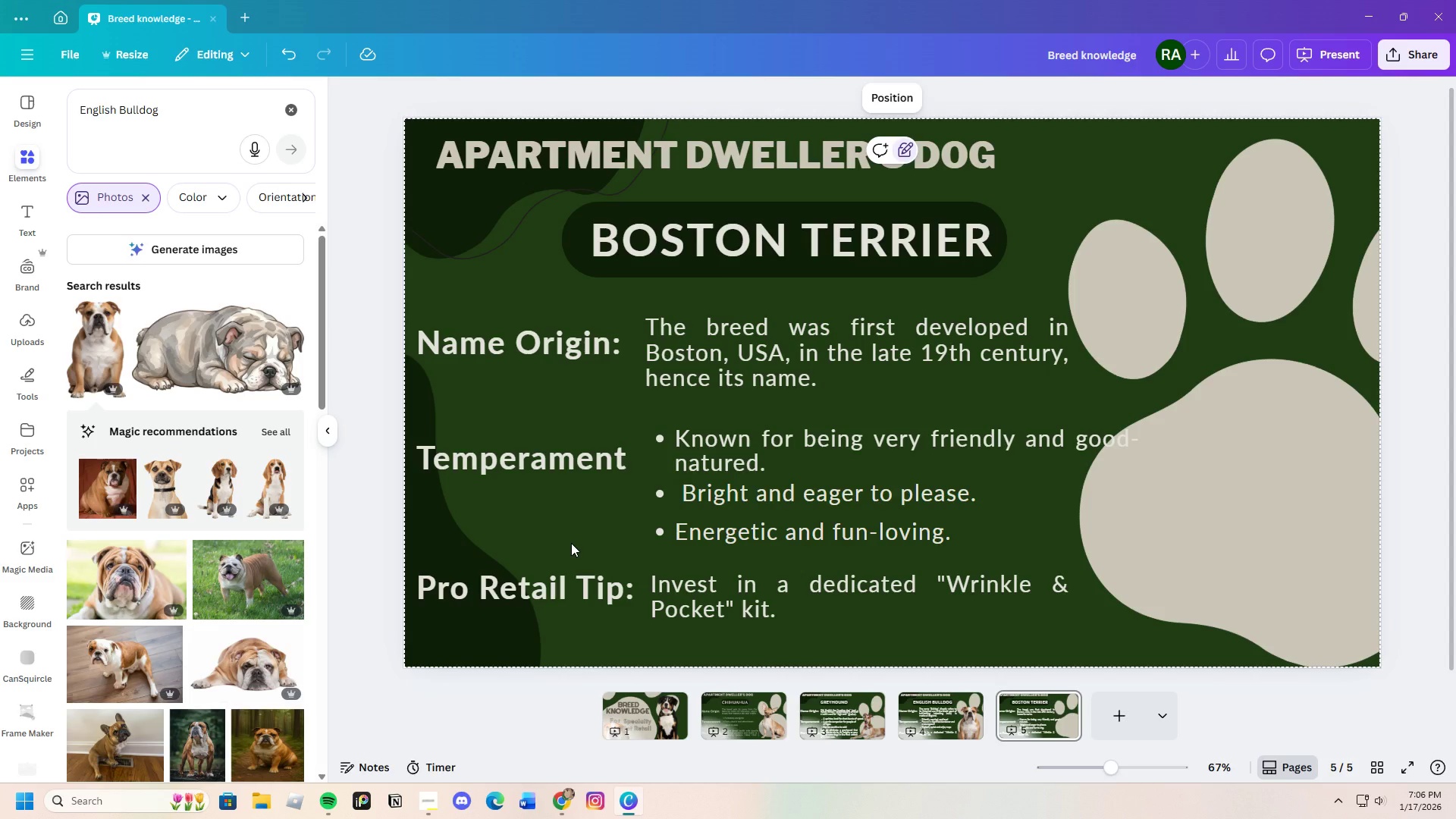 
left_click([636, 805])
 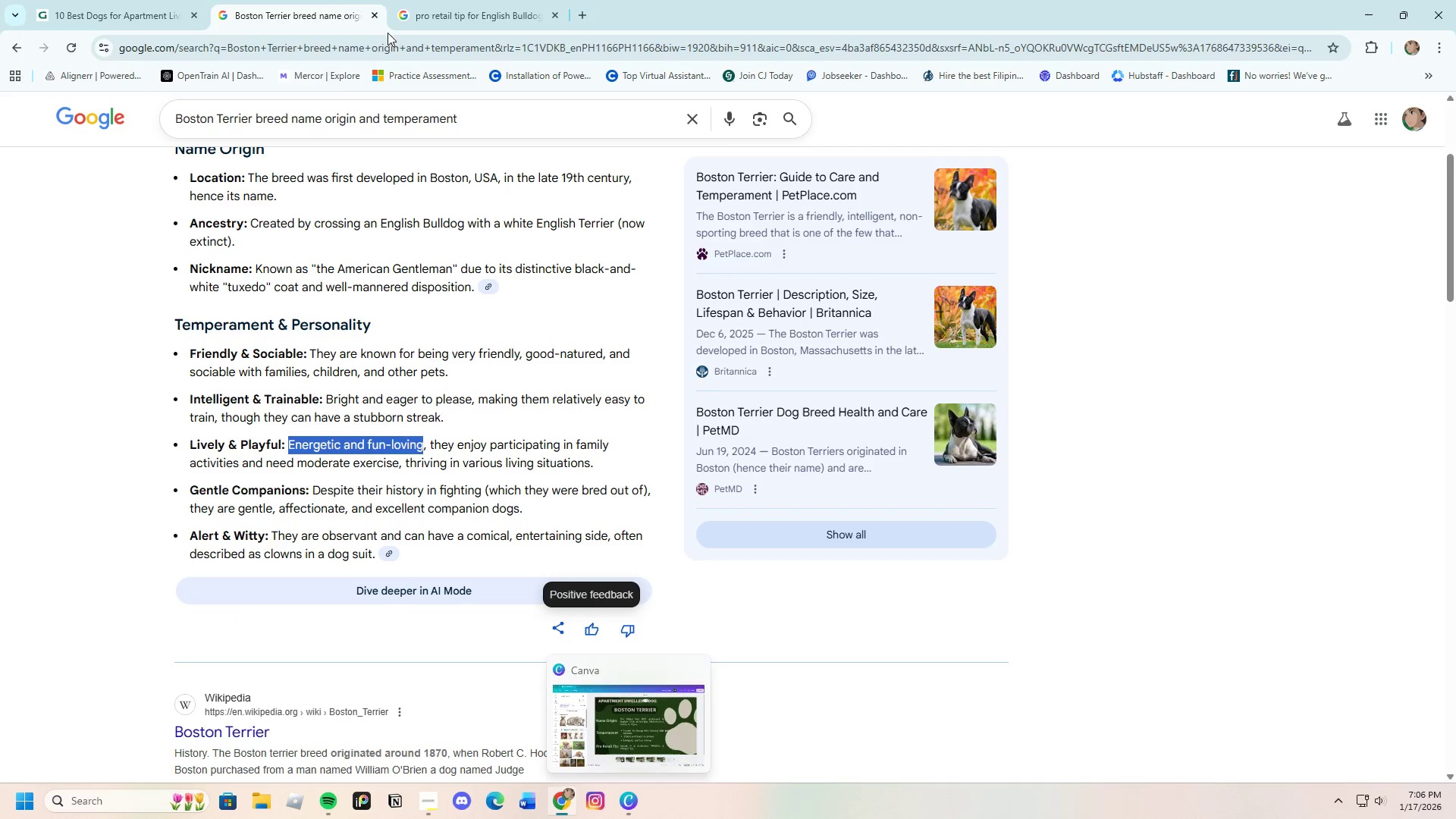 
left_click([464, 0])
 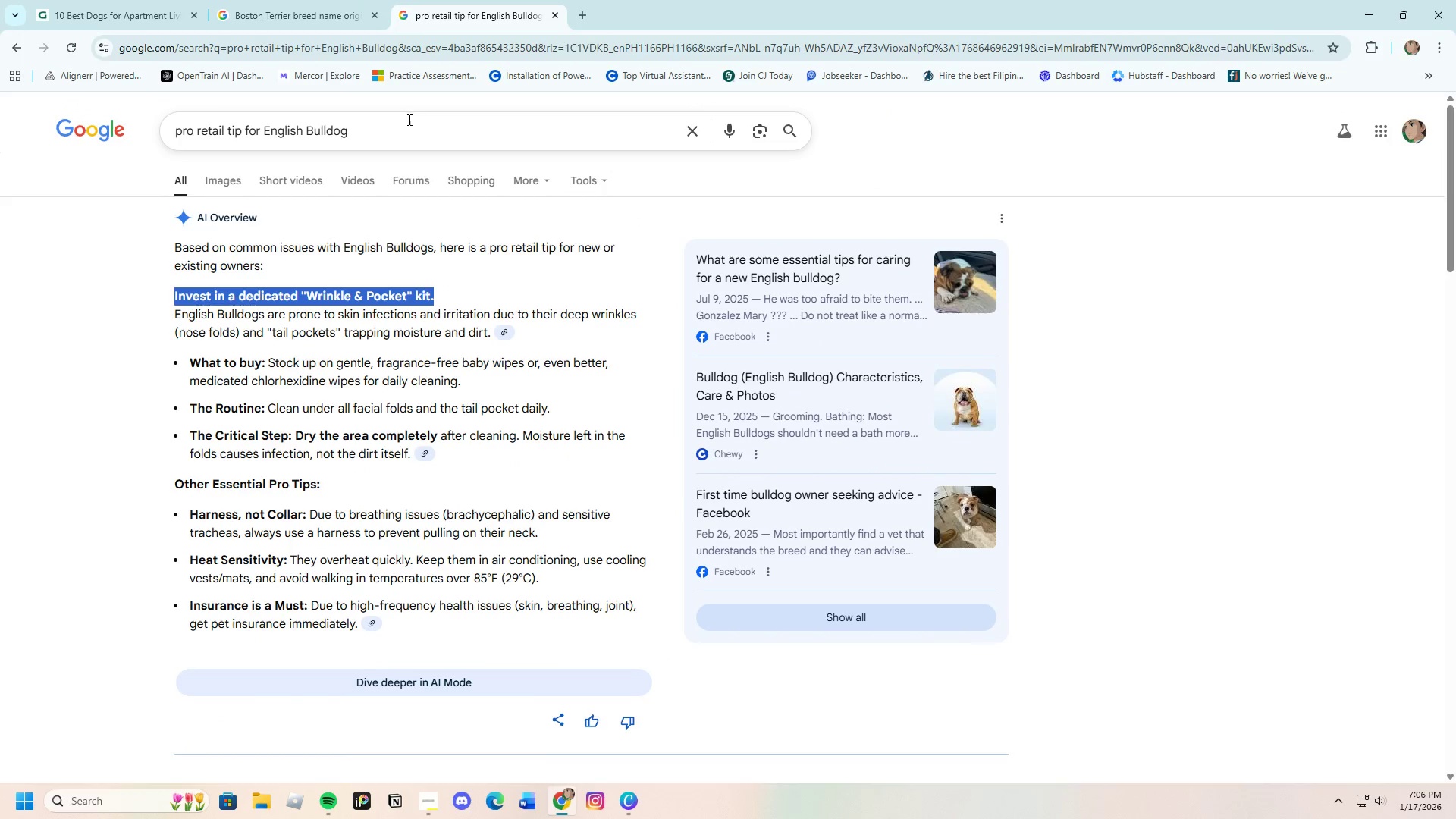 
left_click_drag(start_coordinate=[404, 118], to_coordinate=[267, 136])
 